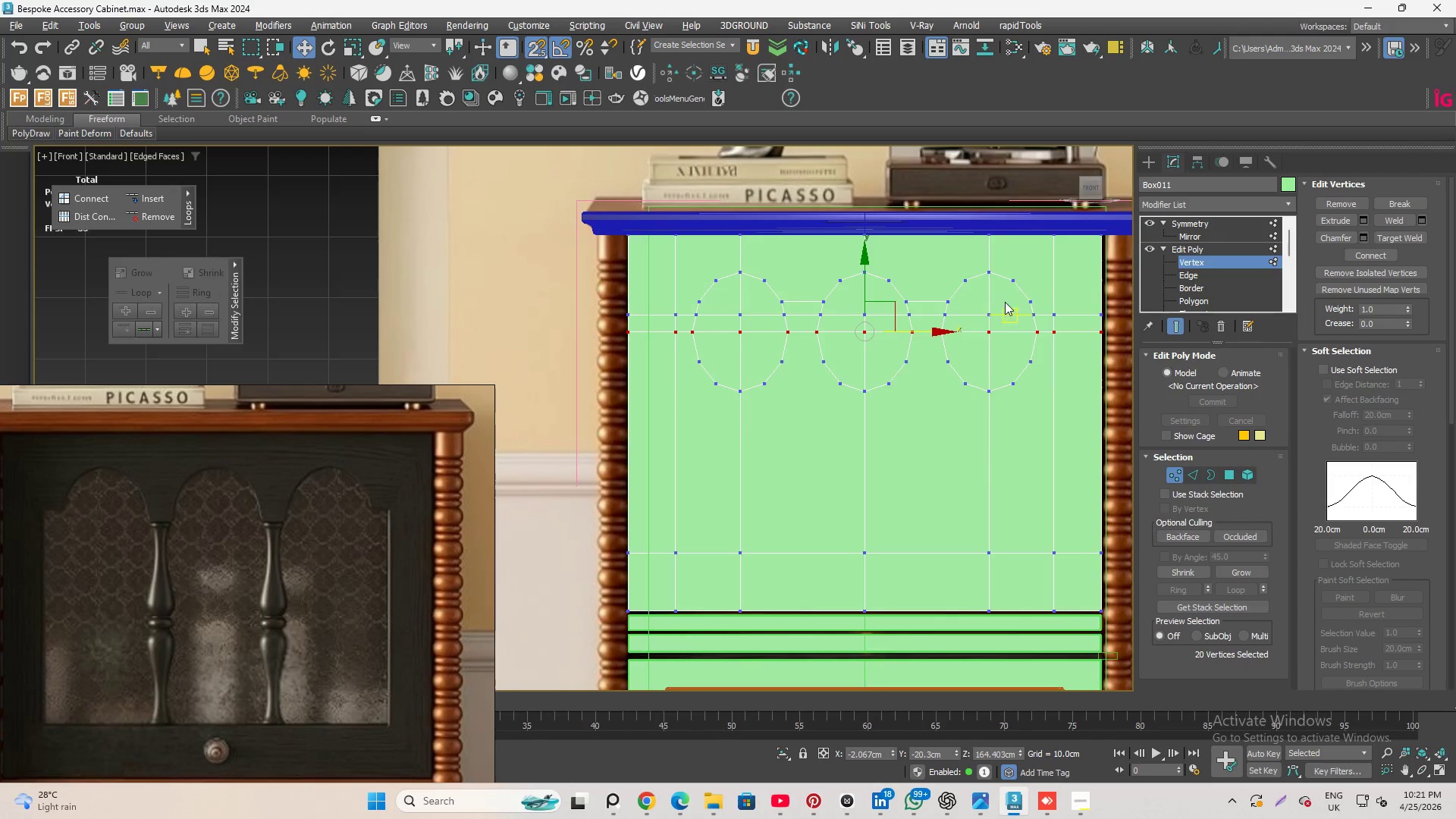 
wait(7.01)
 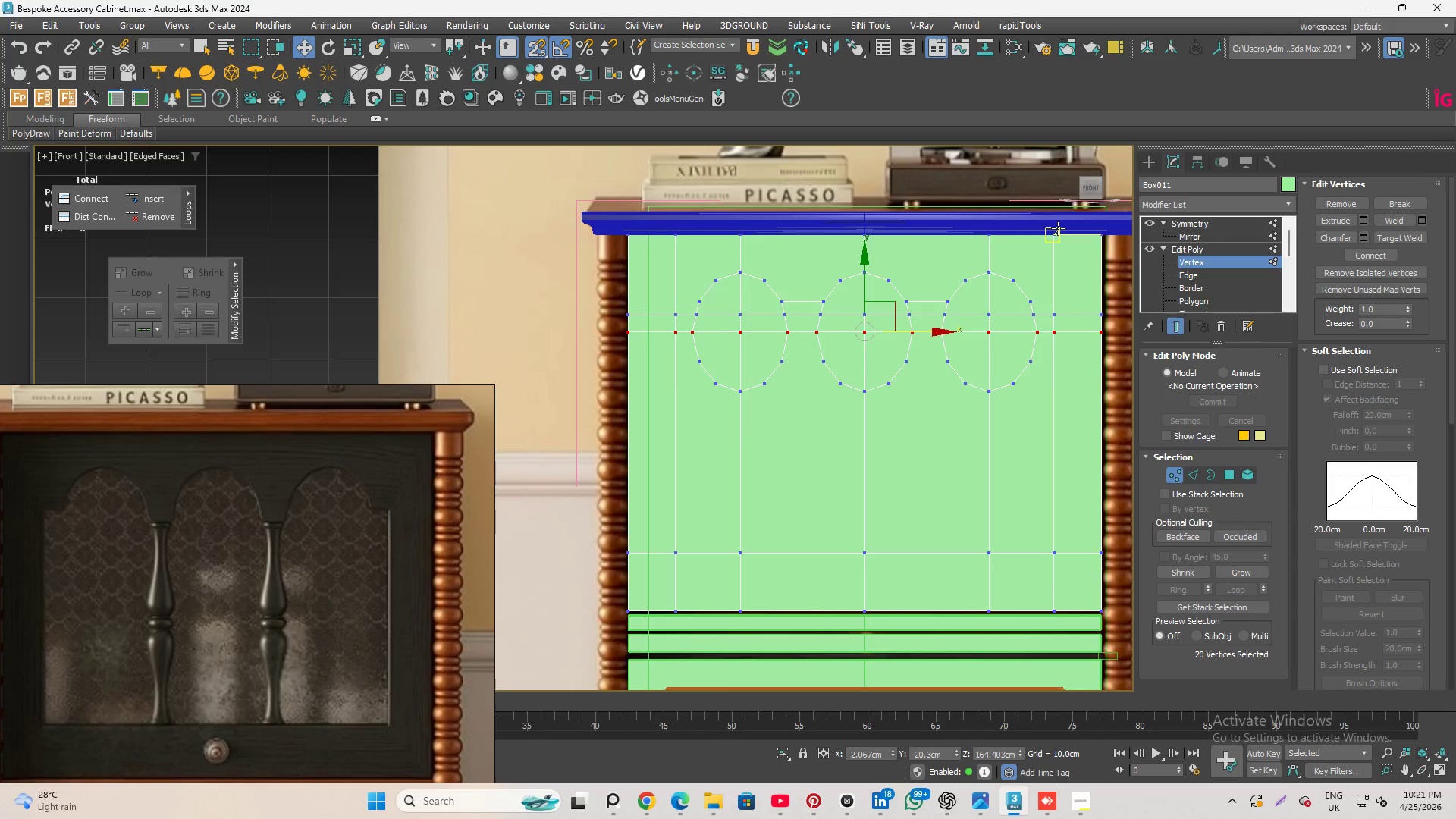 
scroll: coordinate [999, 290], scroll_direction: up, amount: 1.0
 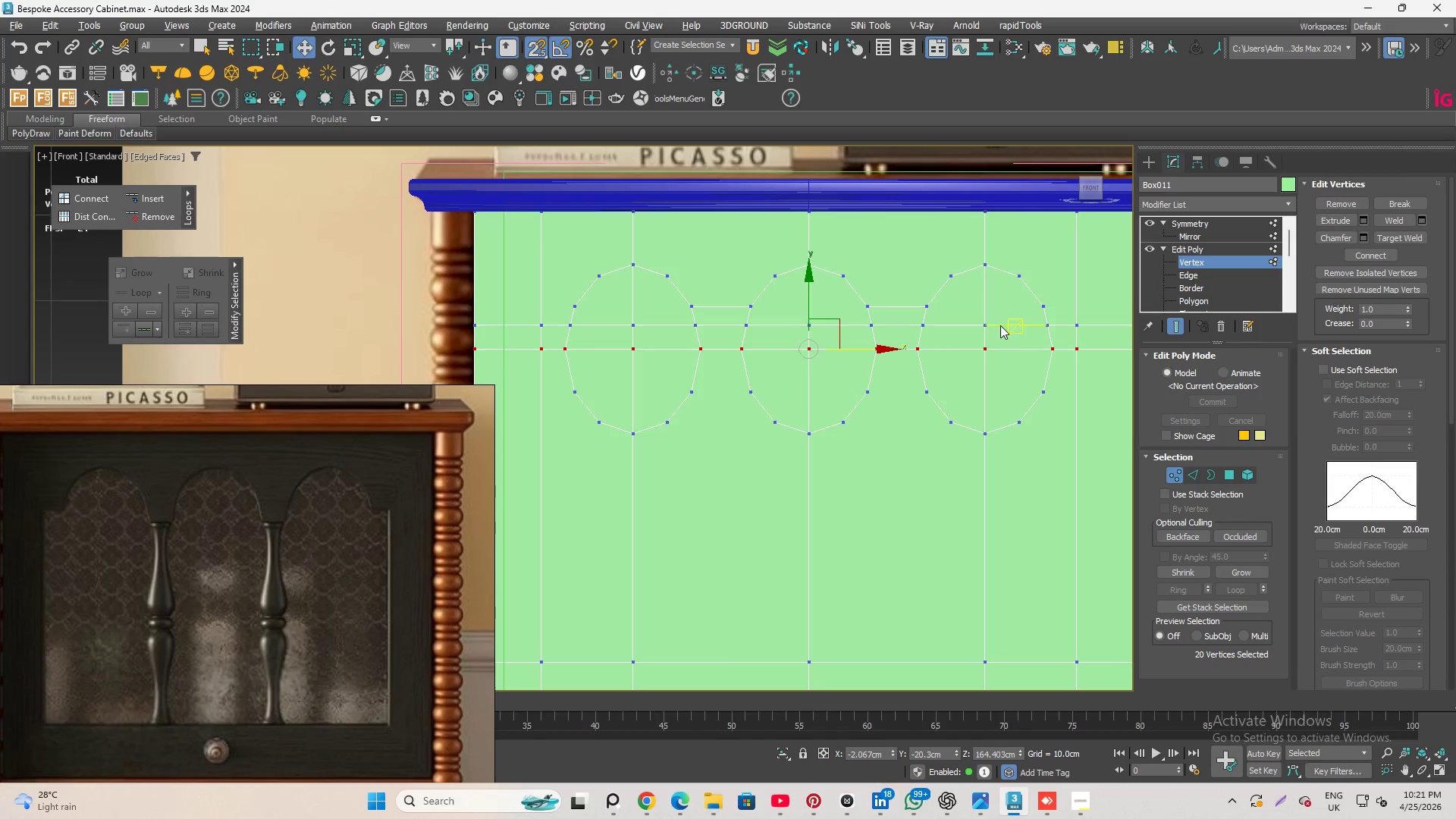 
wait(10.84)
 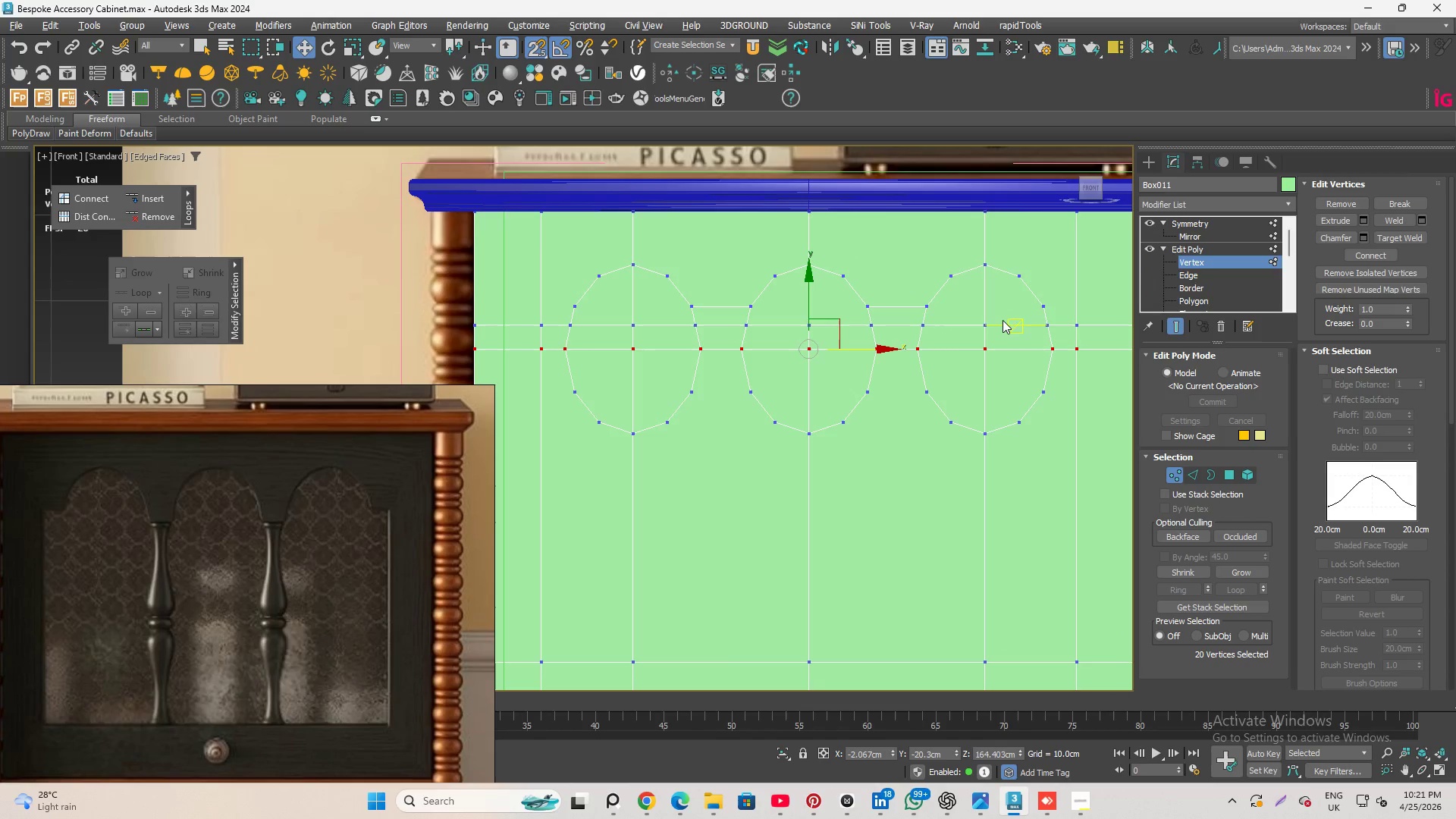 
key(Alt+X)
 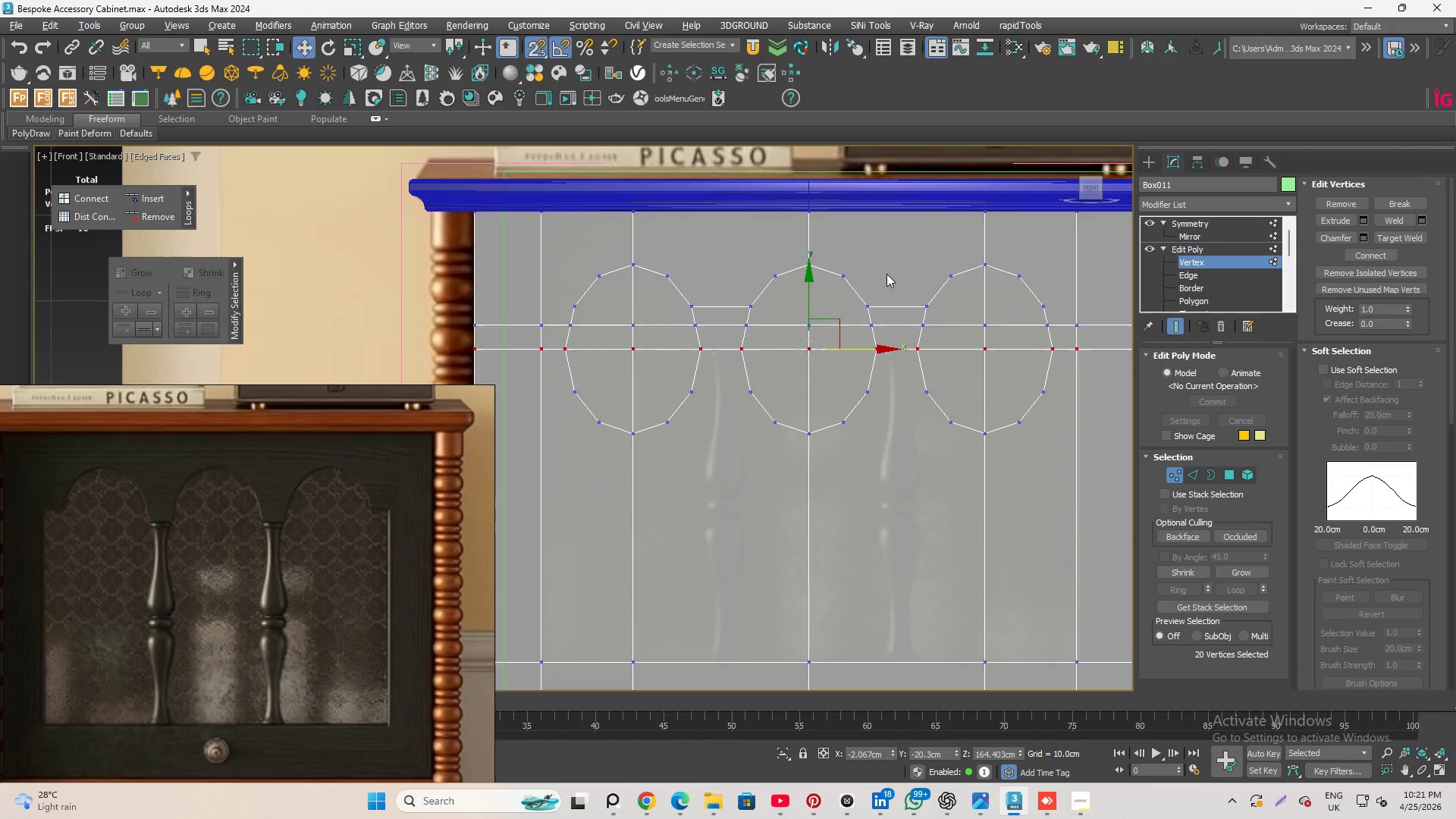 
scroll: coordinate [891, 315], scroll_direction: down, amount: 1.0
 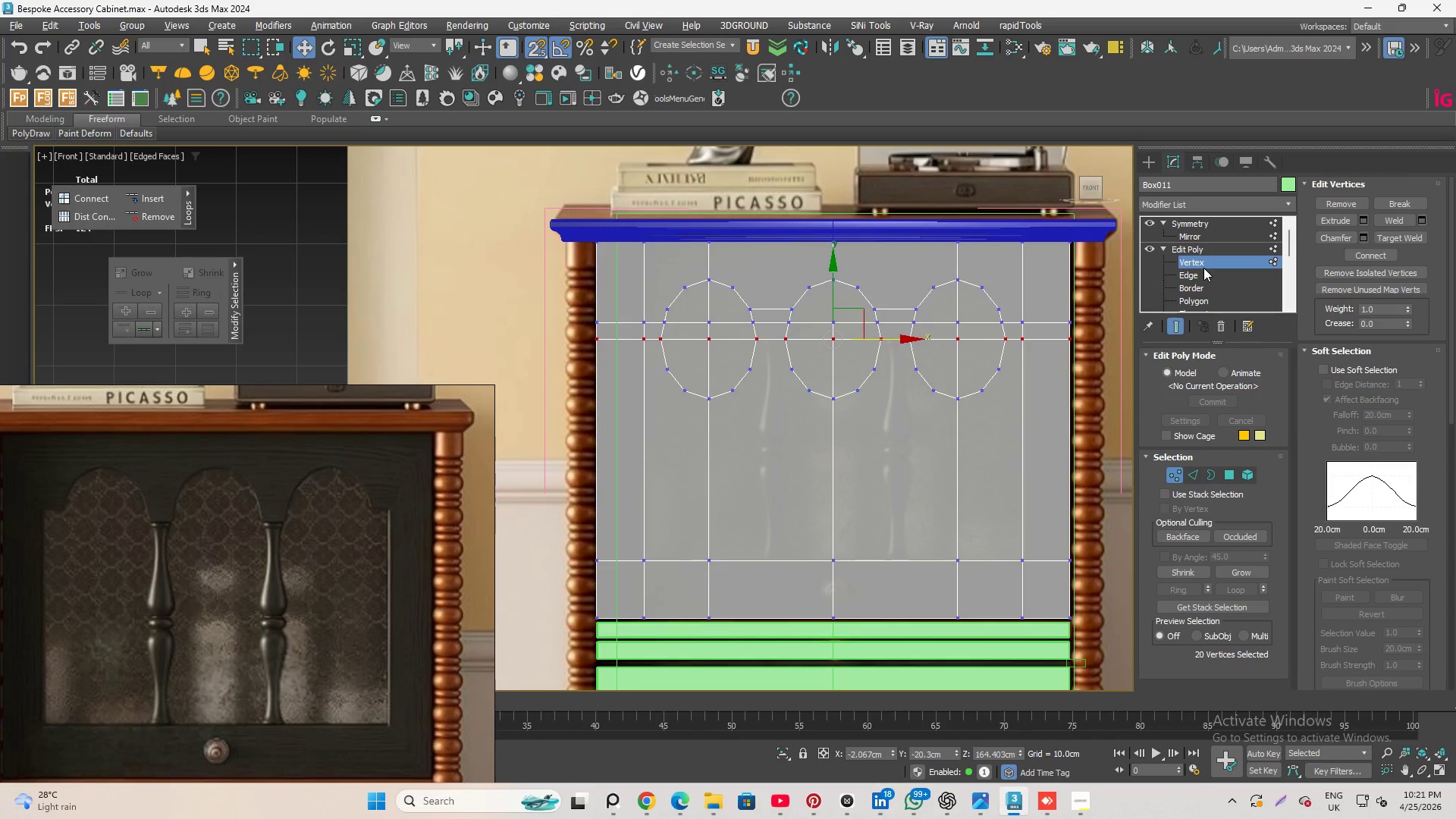 
wait(5.47)
 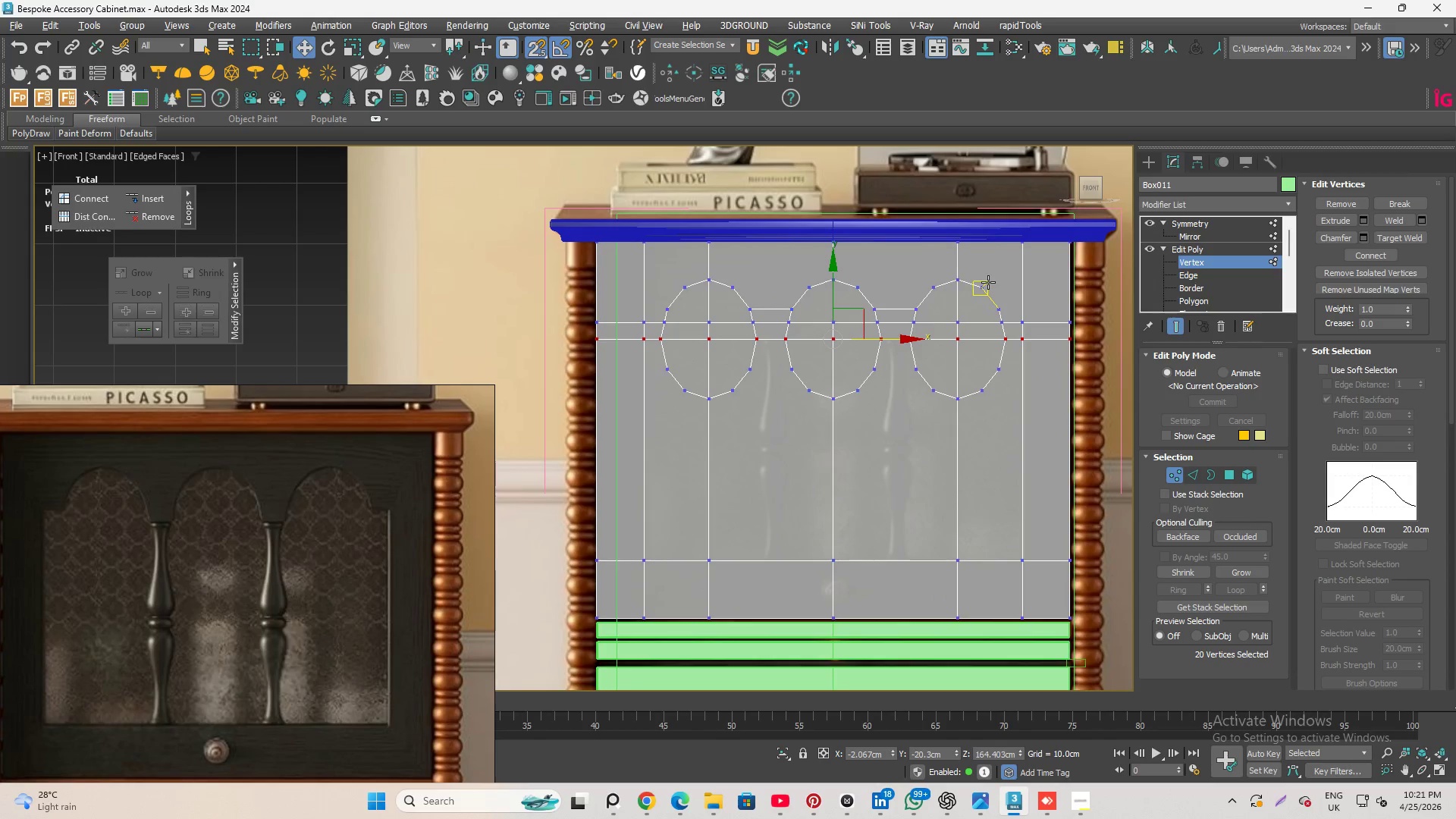 
left_click([1200, 301])
 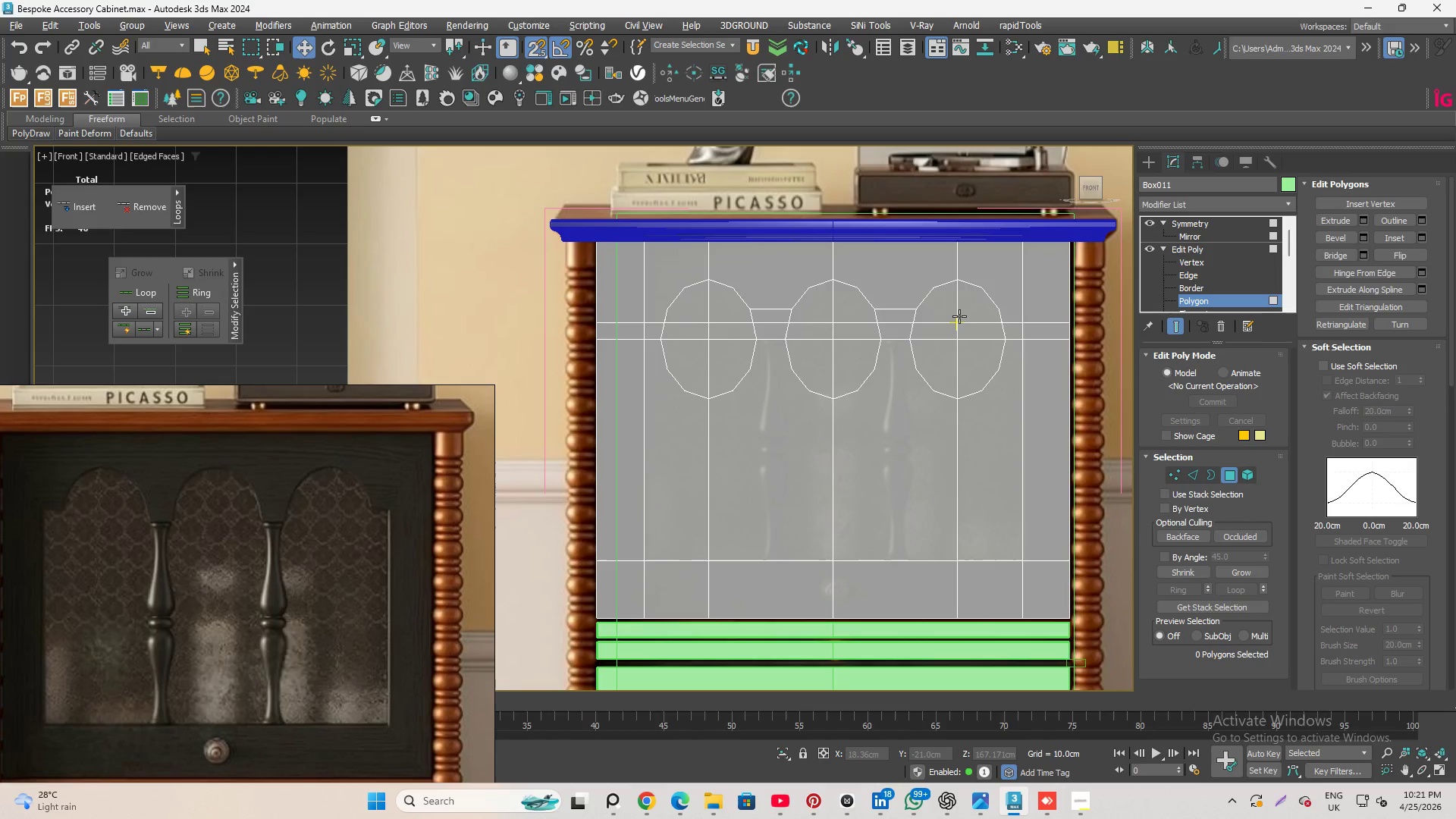 
key(Q)
 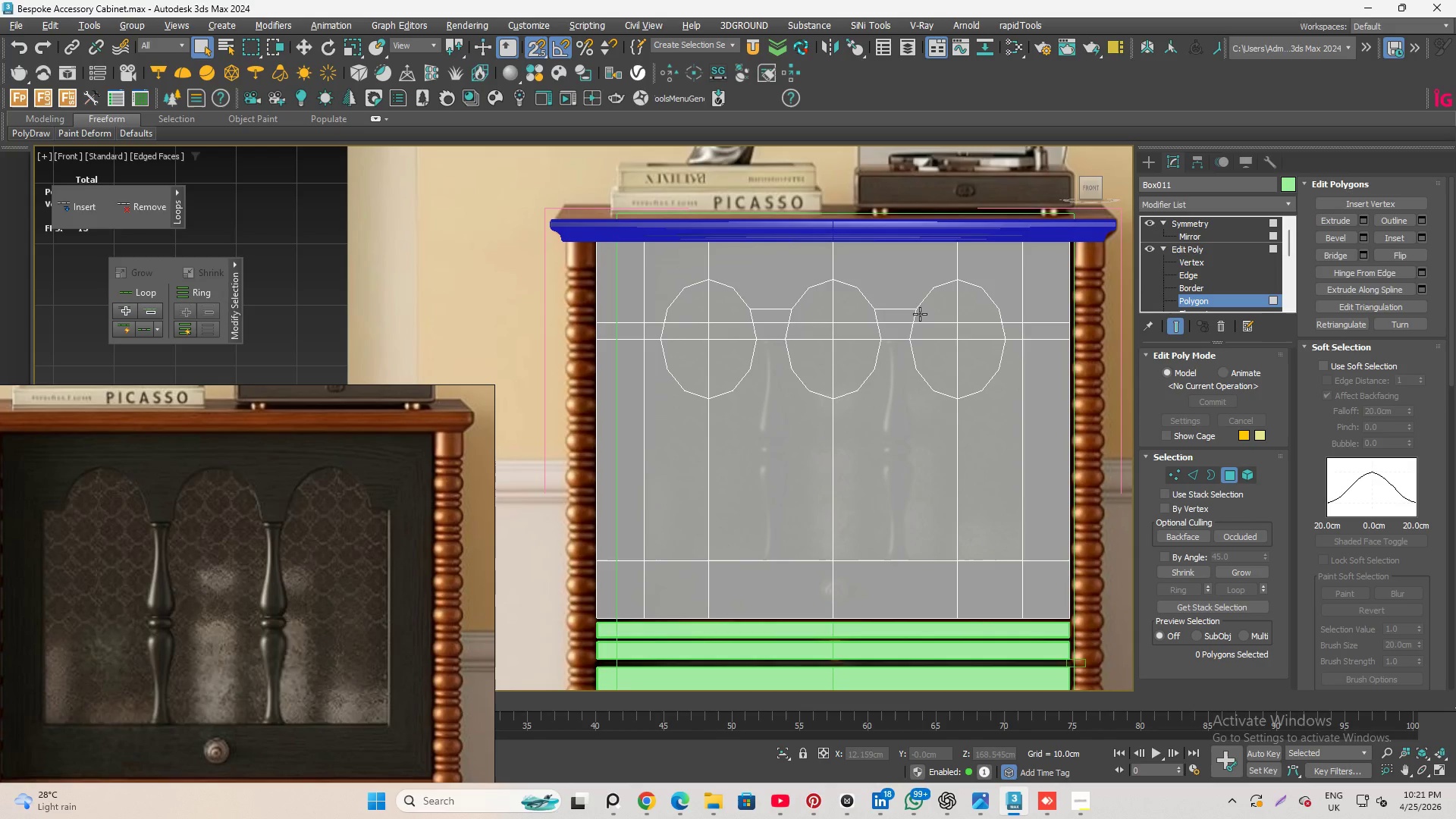 
wait(12.8)
 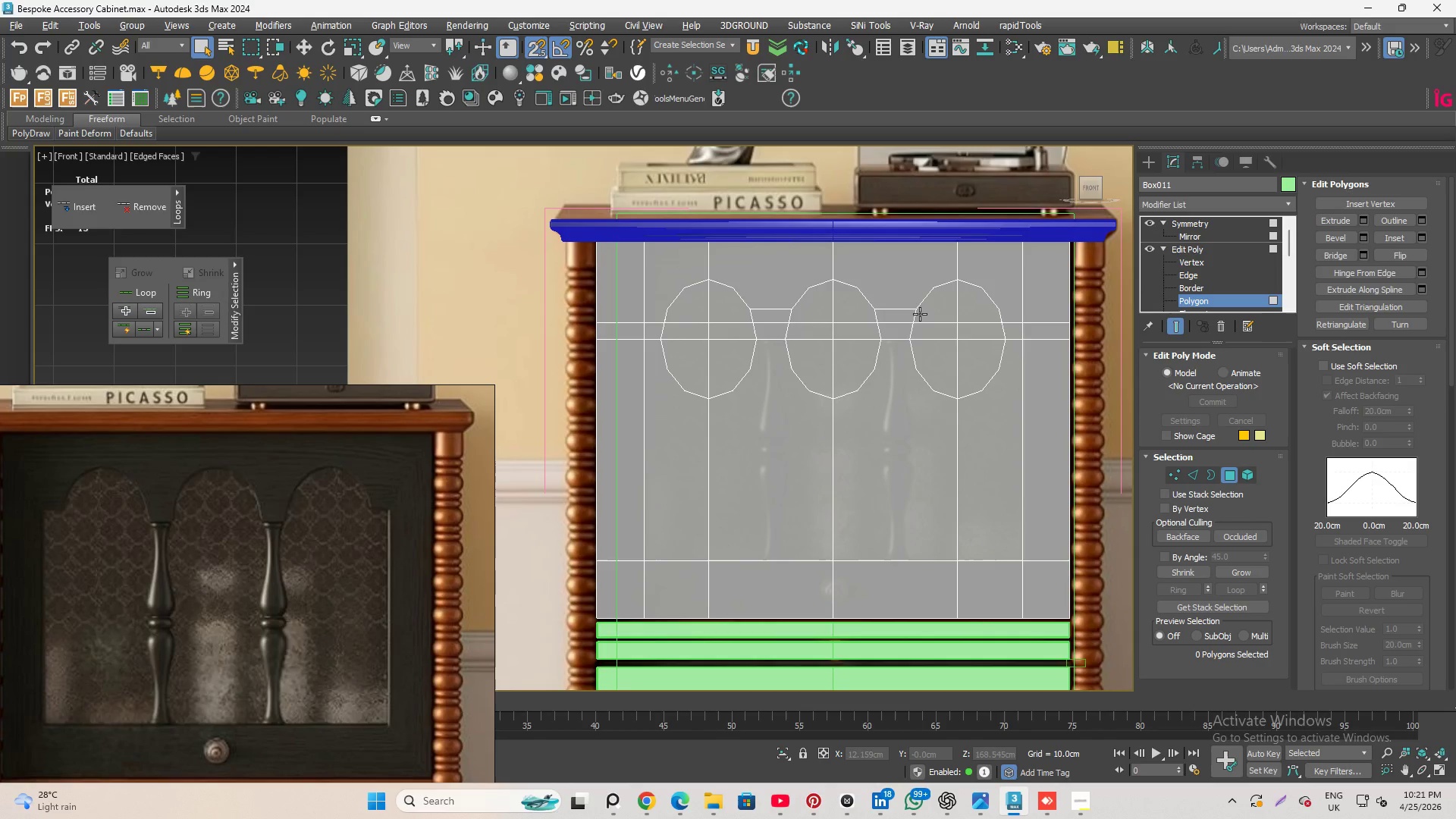 
left_click_drag(start_coordinate=[931, 315], to_coordinate=[993, 553])
 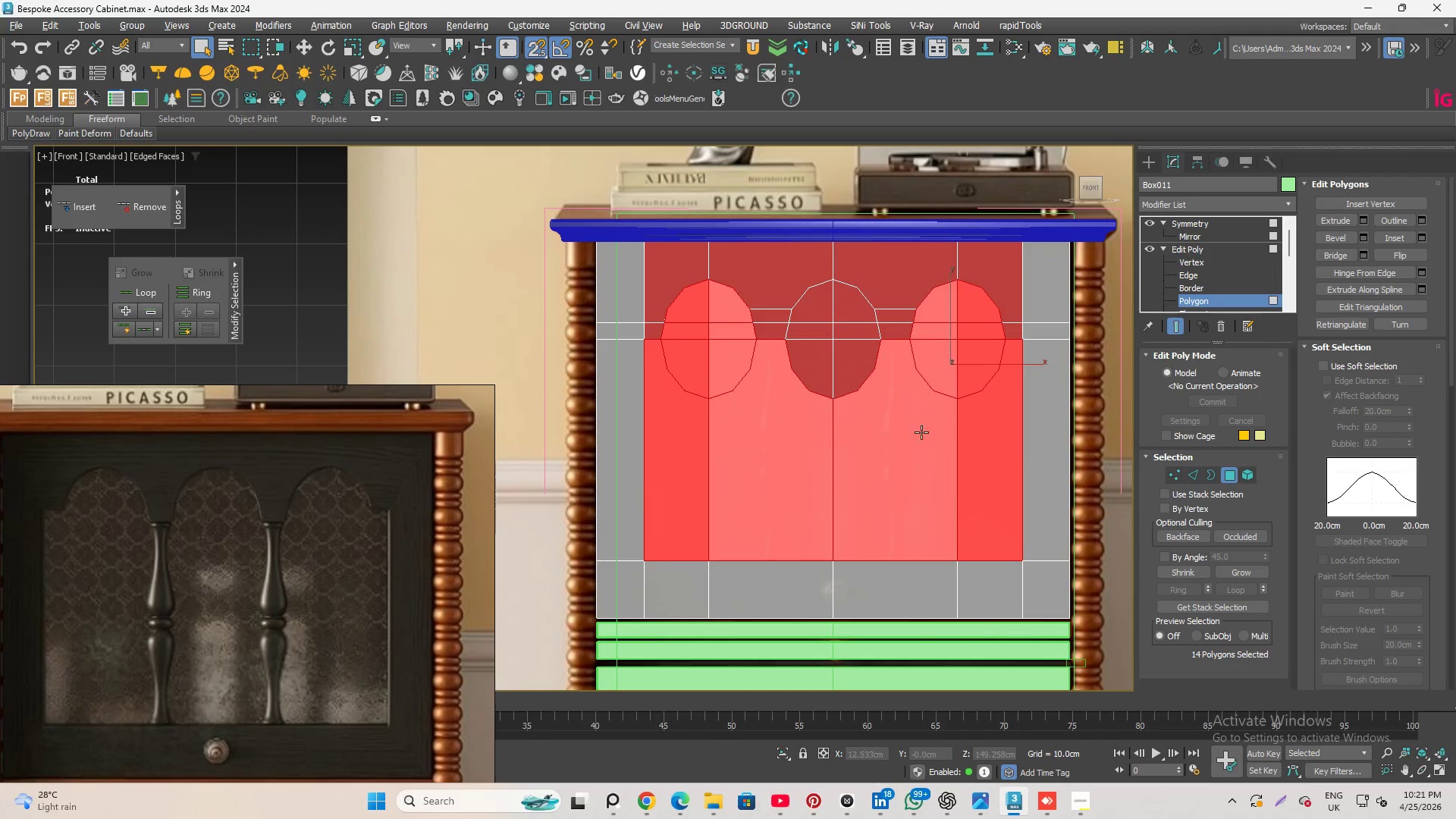 
left_click([915, 435])
 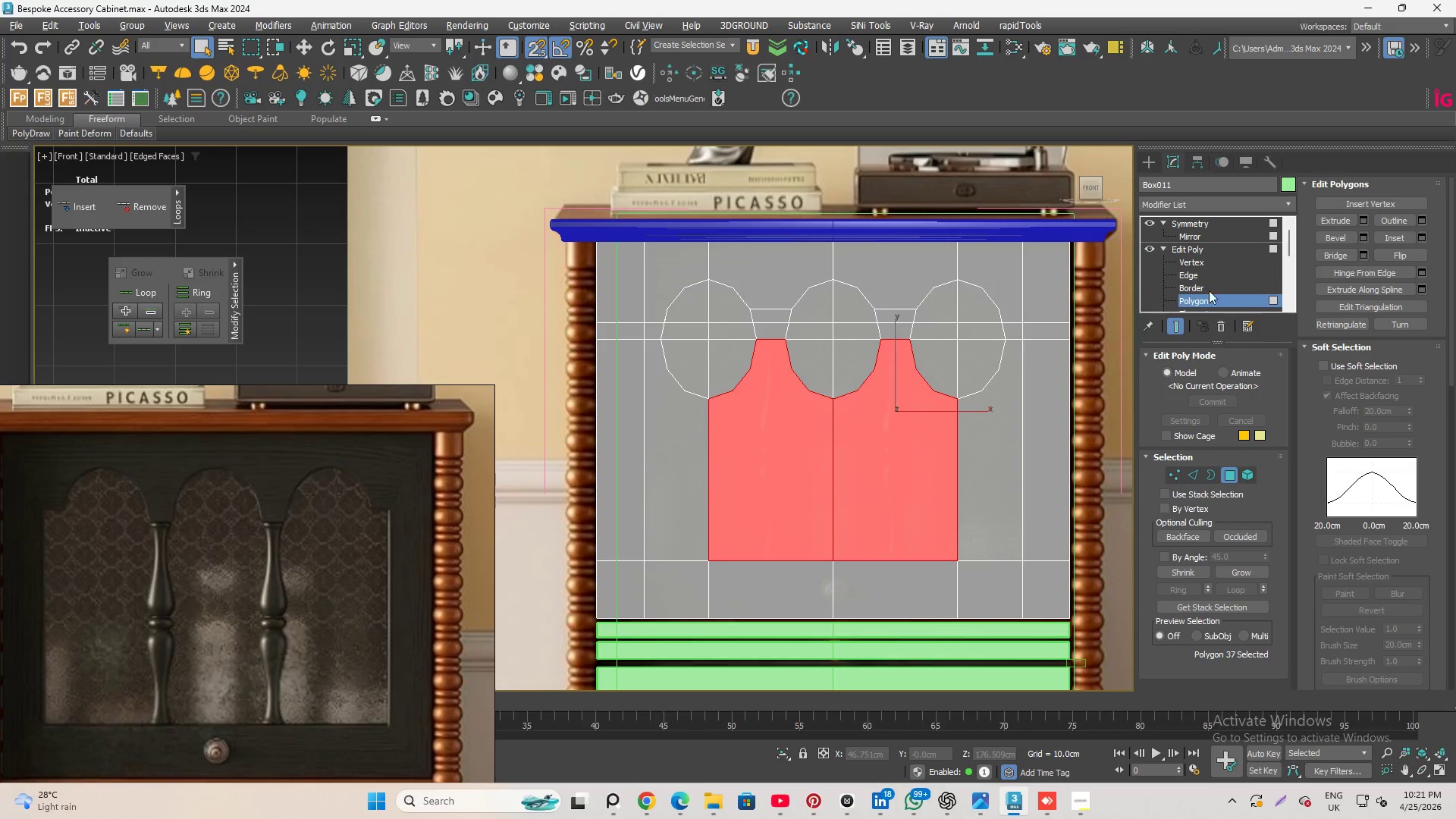 
left_click([1214, 300])
 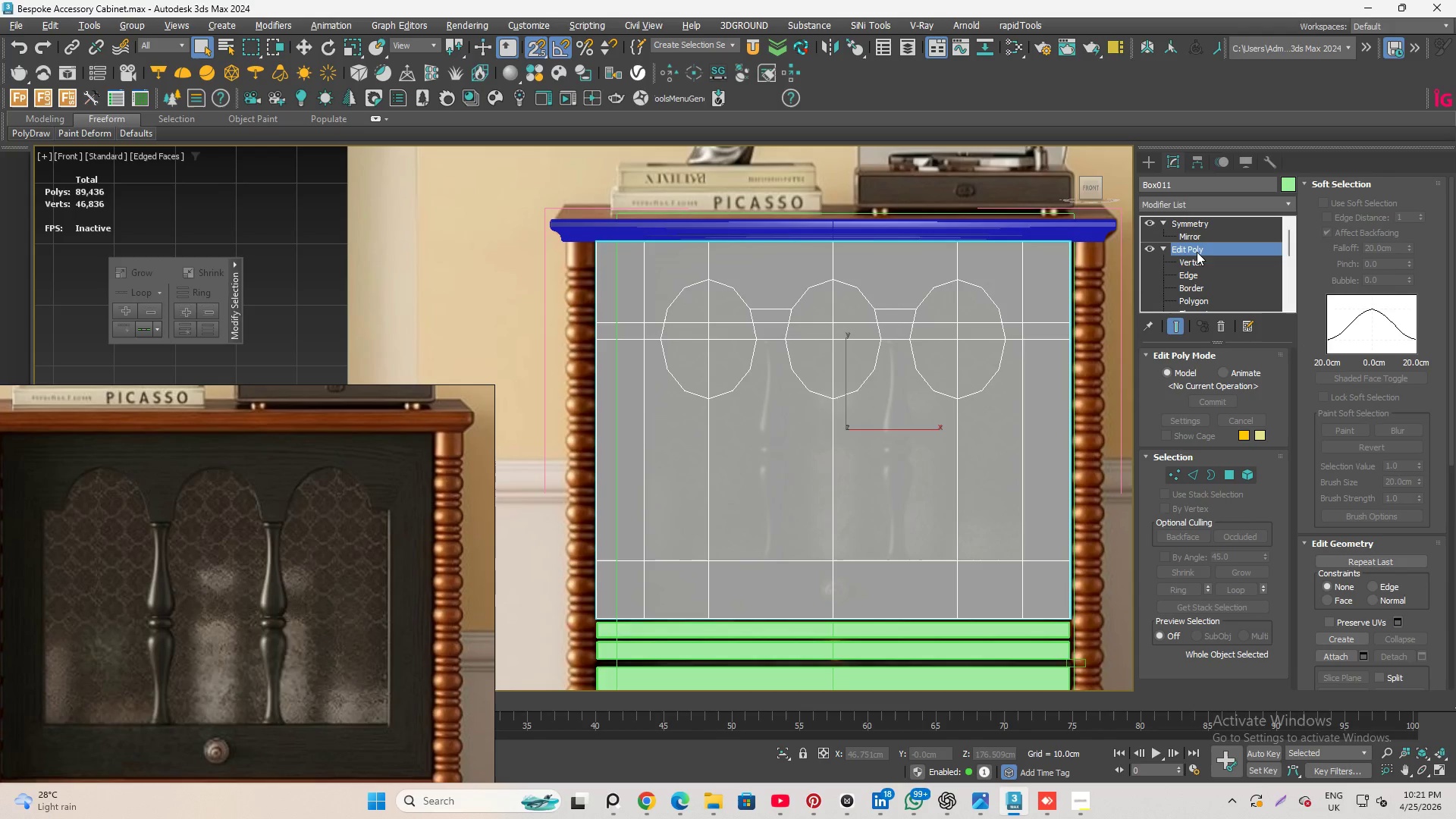 
left_click_drag(start_coordinate=[1197, 250], to_coordinate=[1188, 224])
 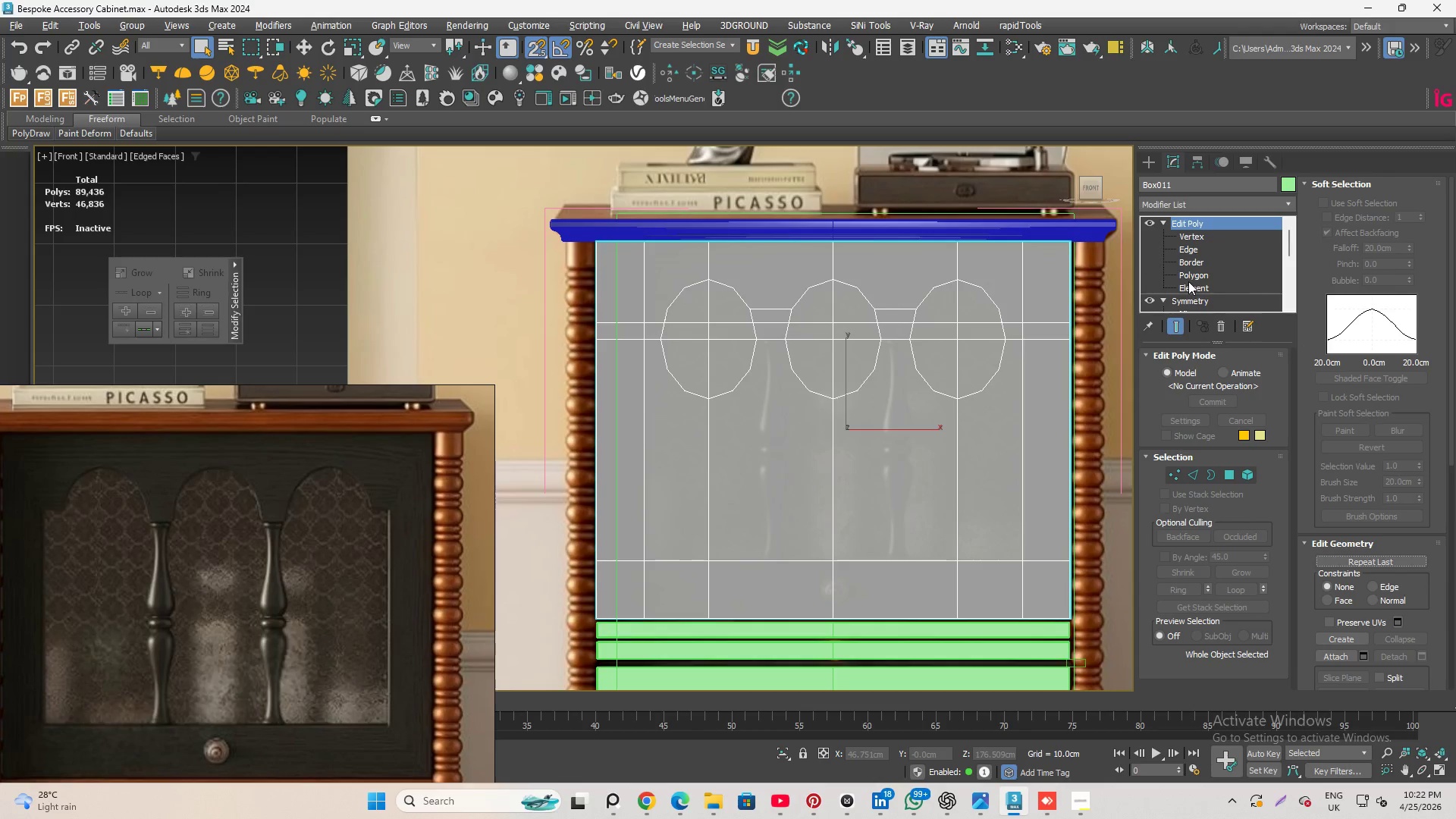 
left_click([1196, 273])
 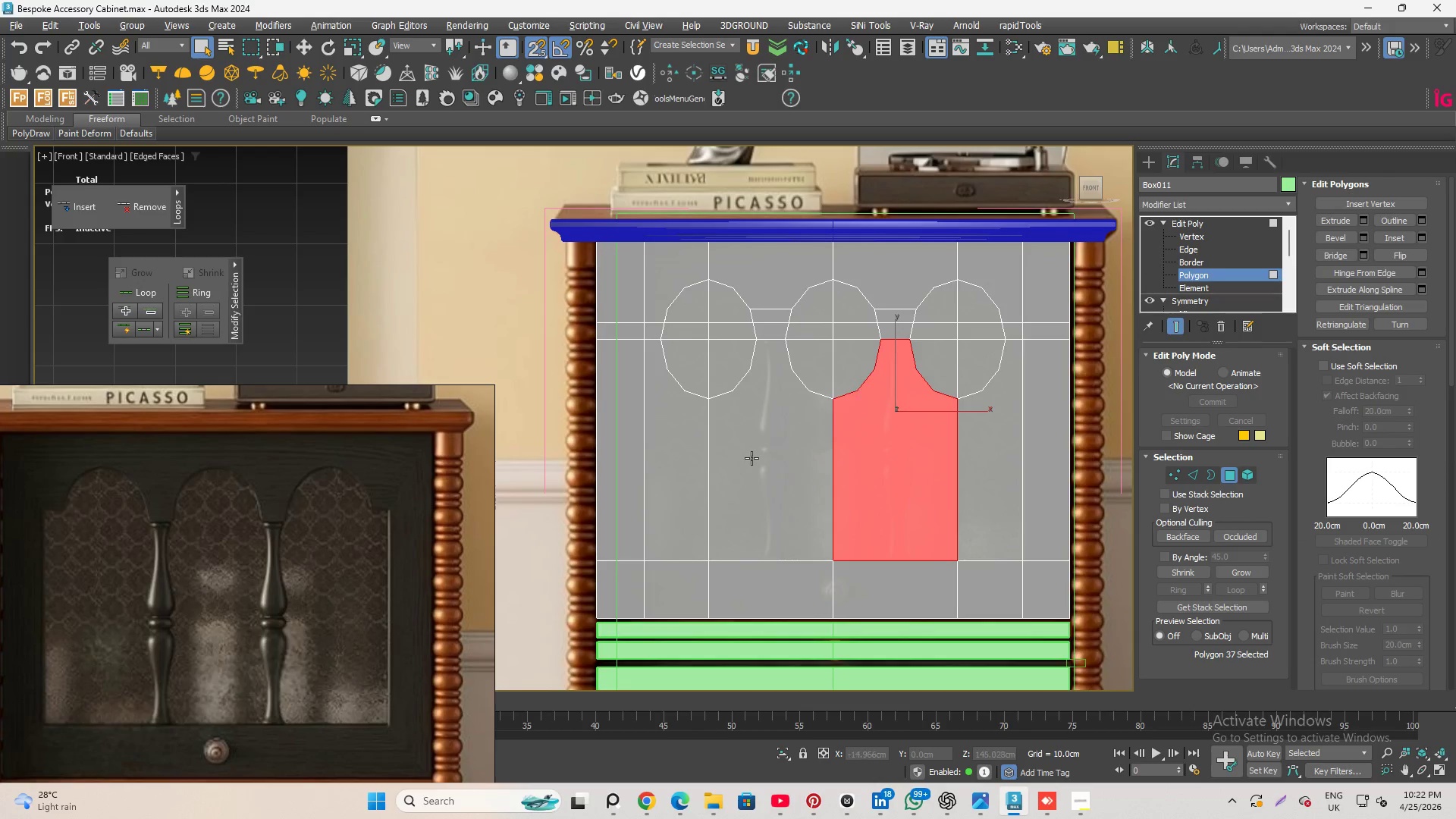 
scroll: coordinate [755, 350], scroll_direction: up, amount: 2.0
 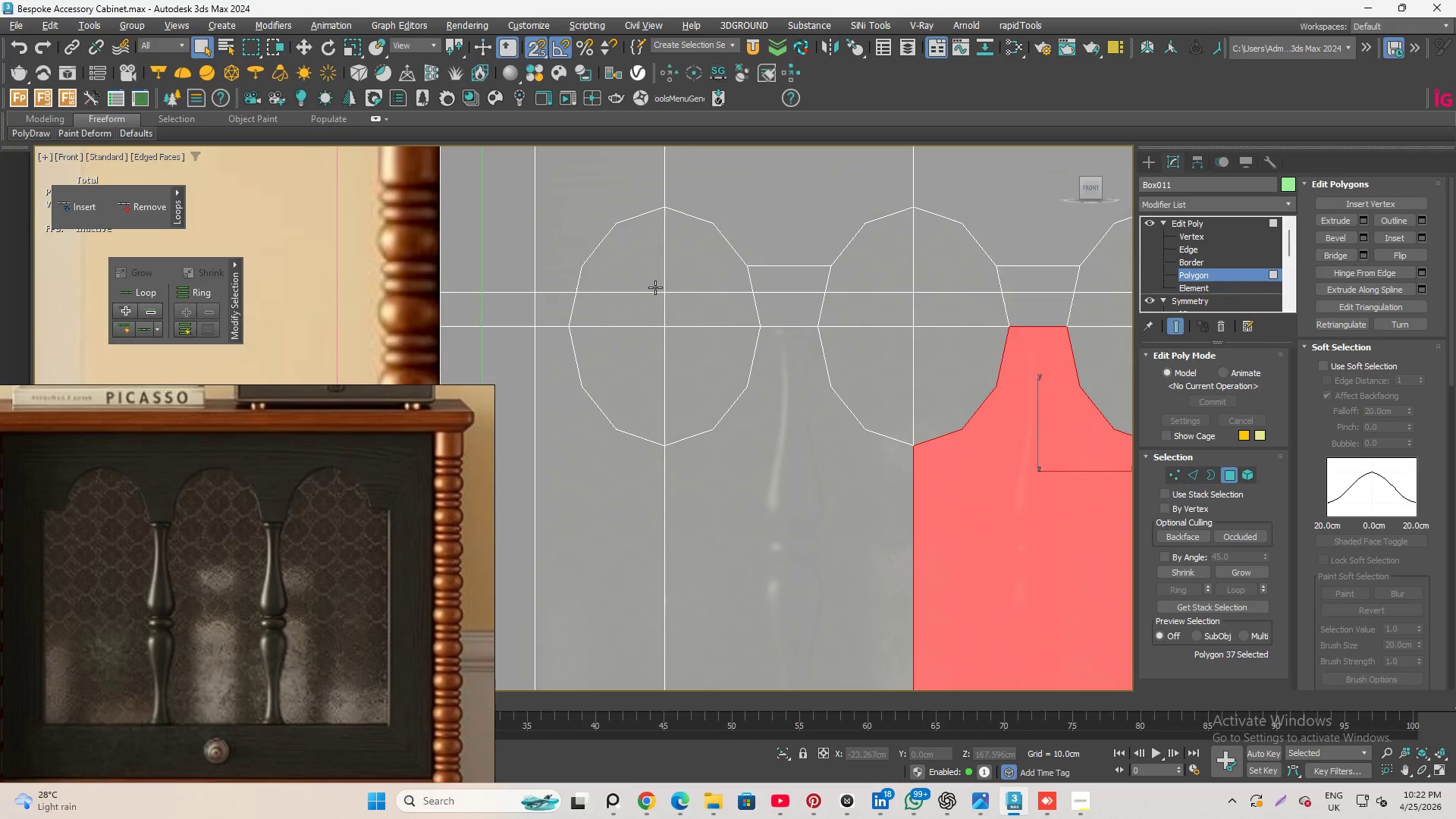 
scroll: coordinate [813, 312], scroll_direction: down, amount: 1.0
 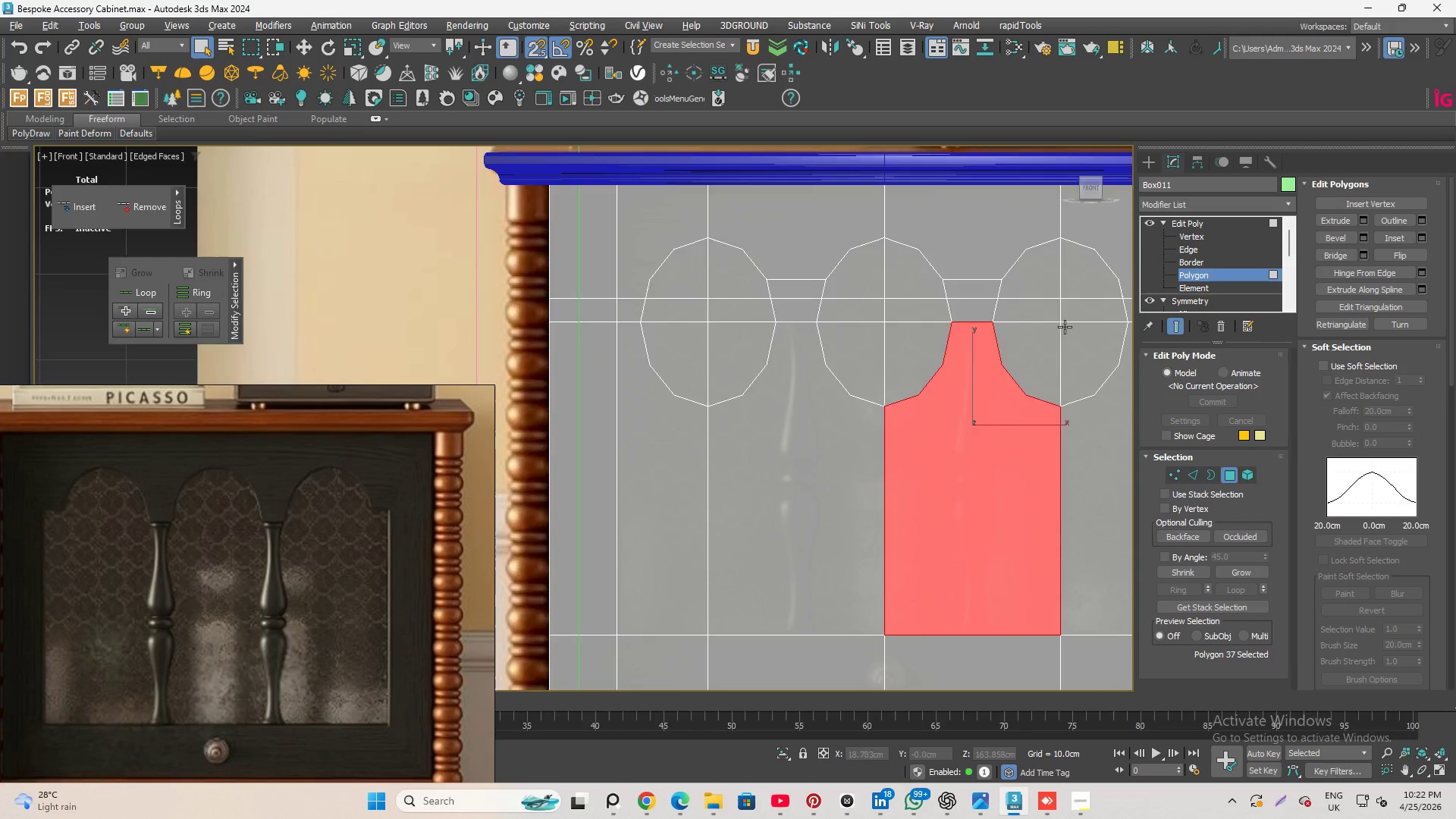 
scroll: coordinate [868, 303], scroll_direction: none, amount: 0.0
 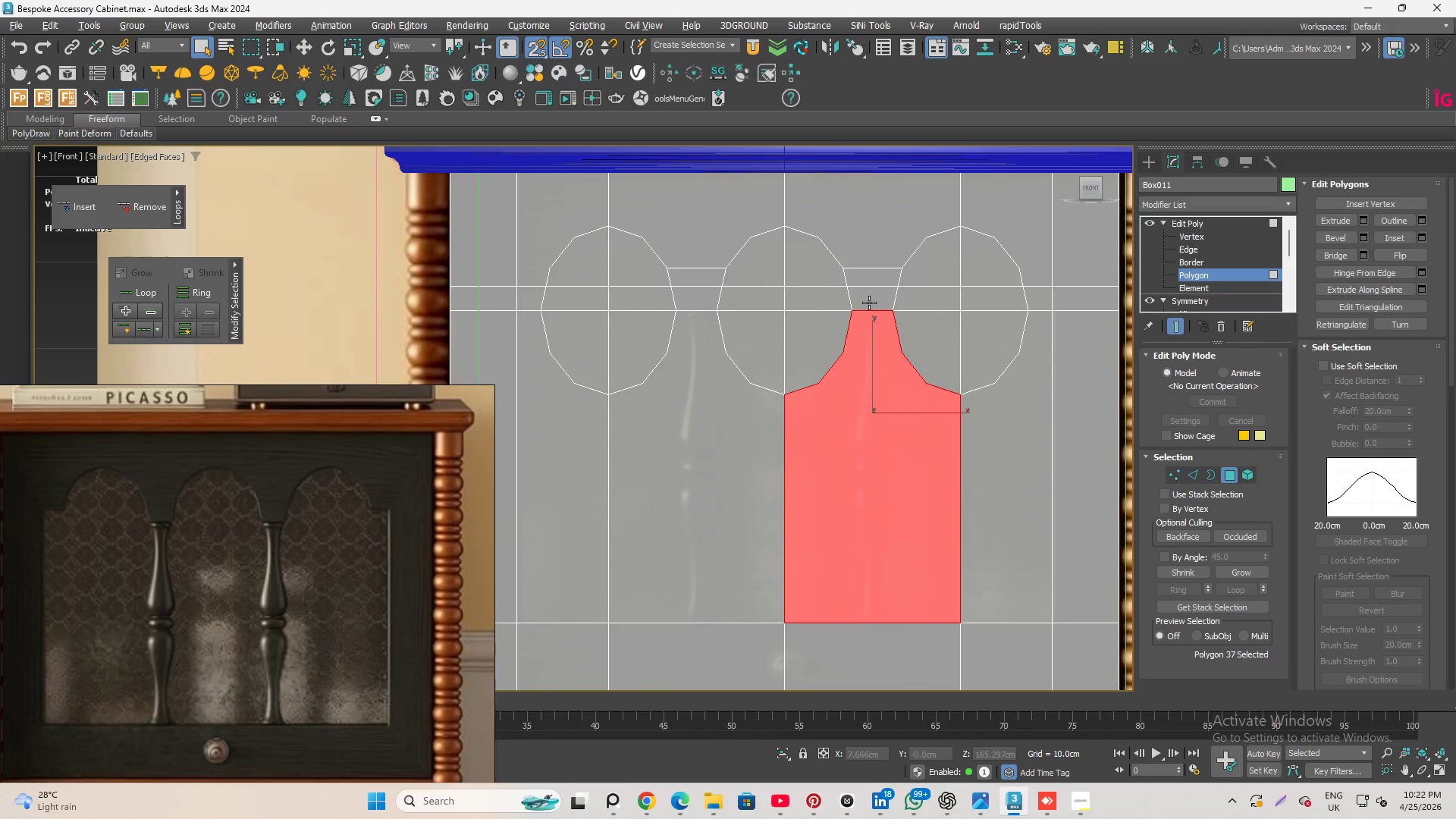 
scroll: coordinate [869, 303], scroll_direction: down, amount: 1.0
 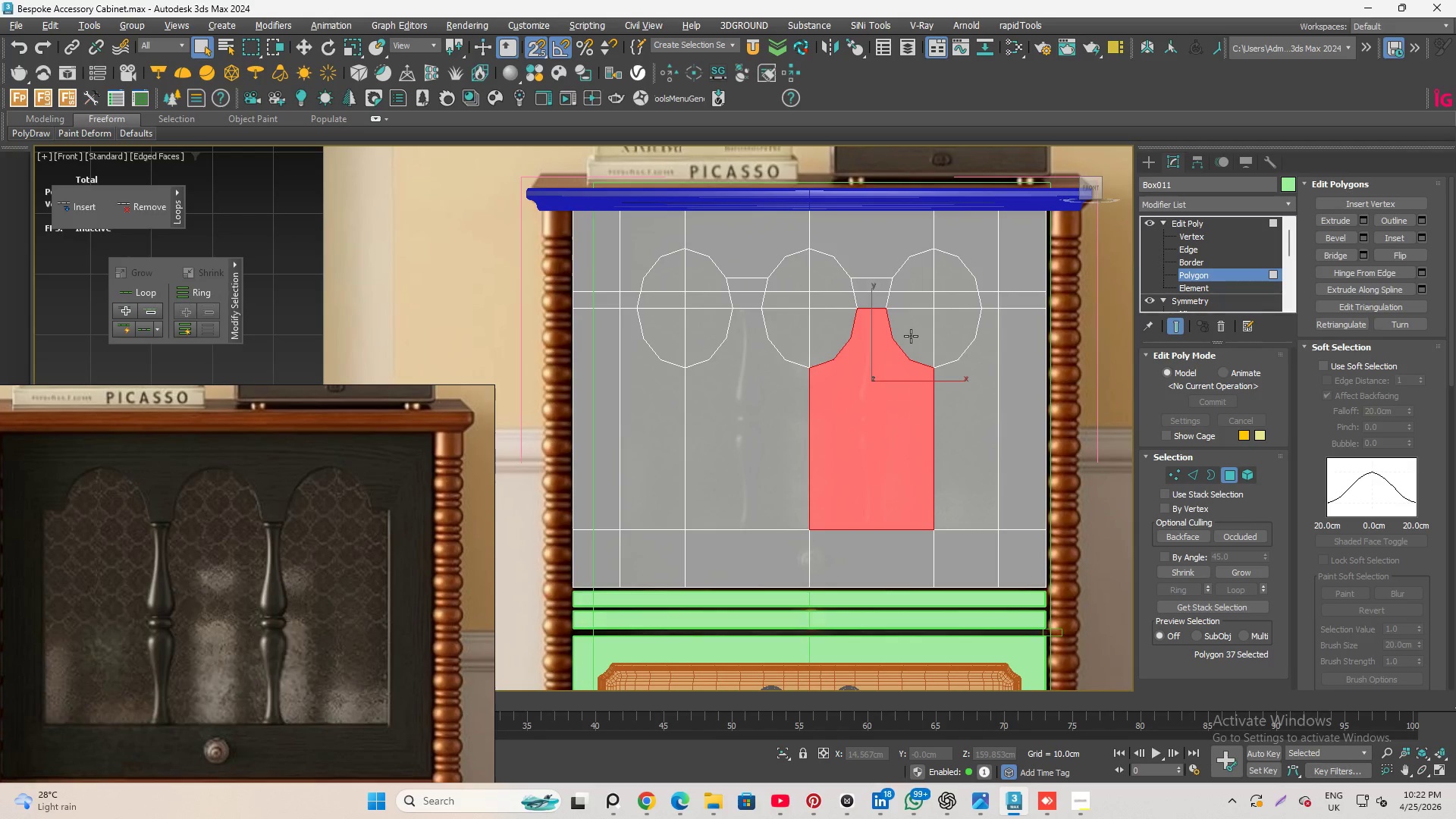 
hold_key(key=ControlLeft, duration=1.72)
left_click_drag(start_coordinate=[911, 280], to_coordinate=[951, 404])
 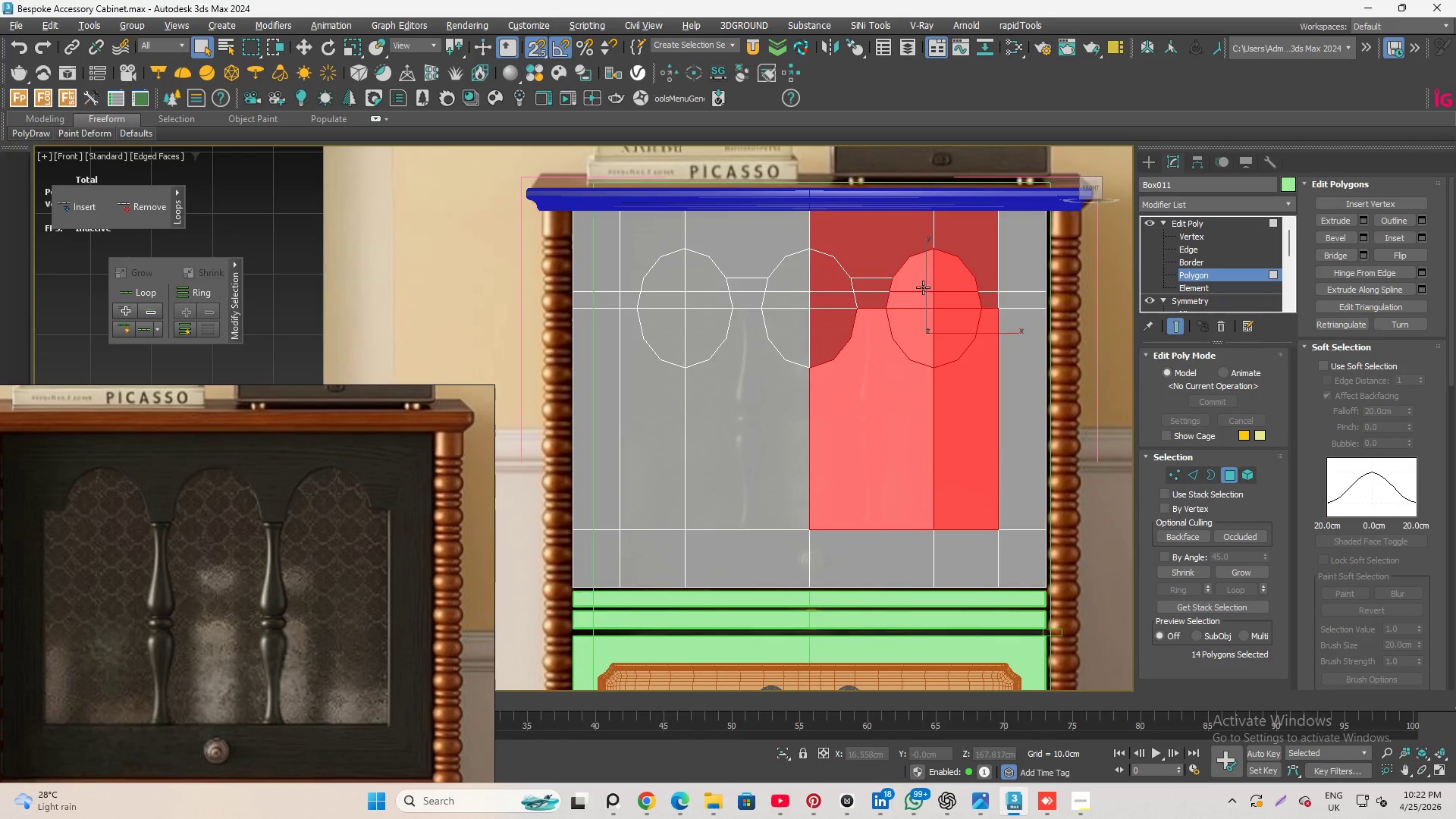 
scroll: coordinate [919, 298], scroll_direction: down, amount: 1.0
 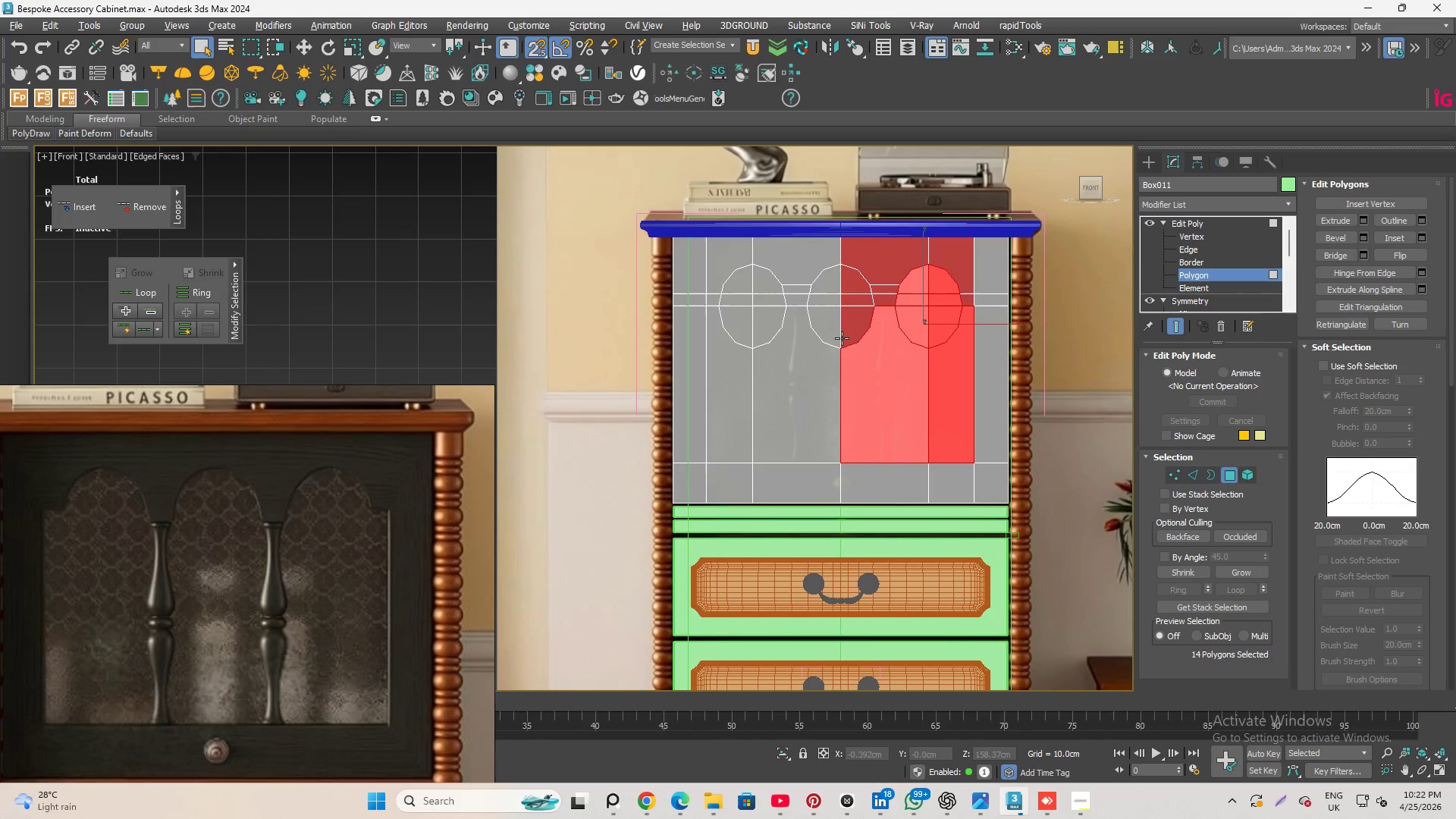 
hold_key(key=AltLeft, duration=1.19)
 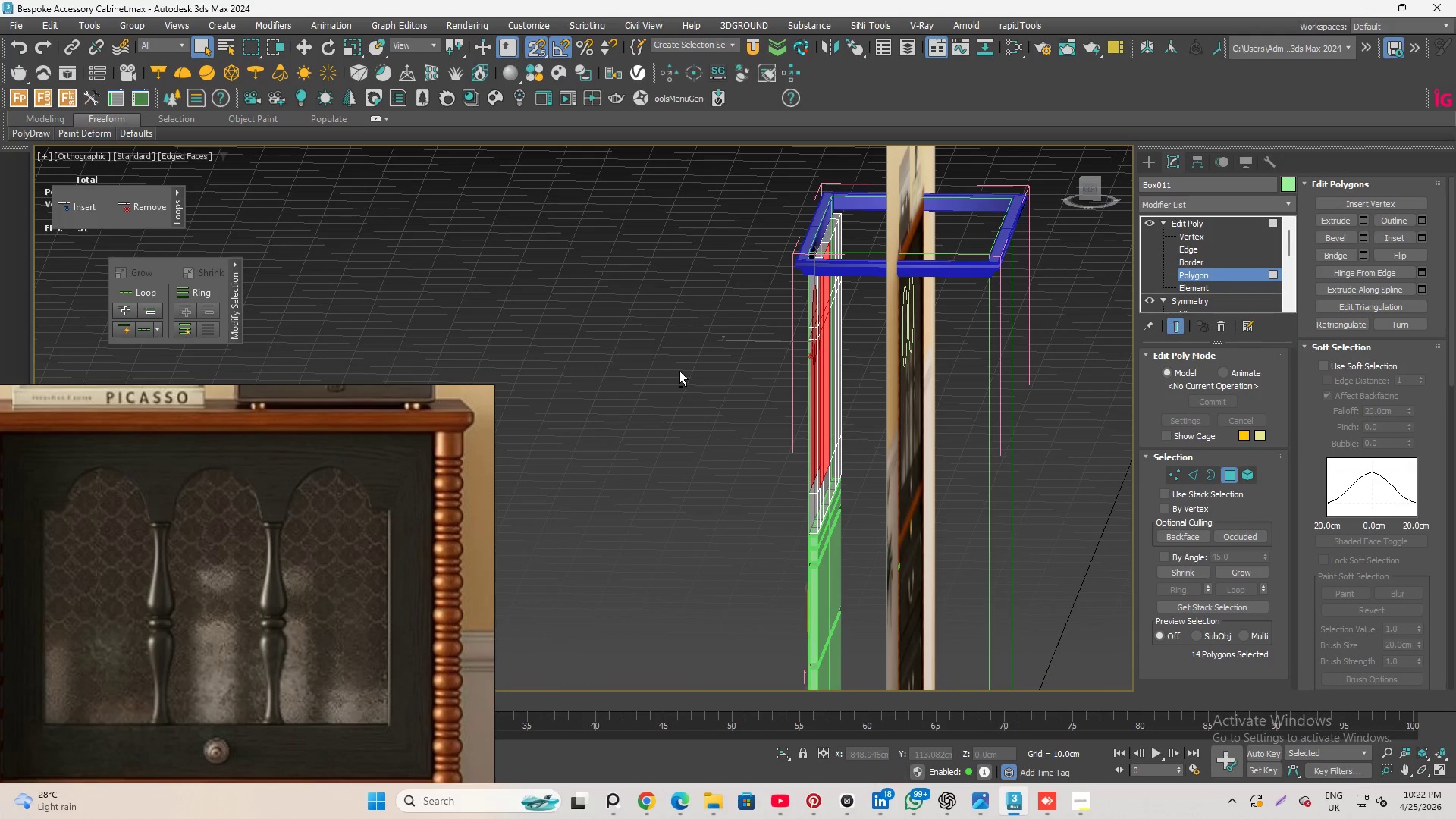 
key(Alt+Q)
 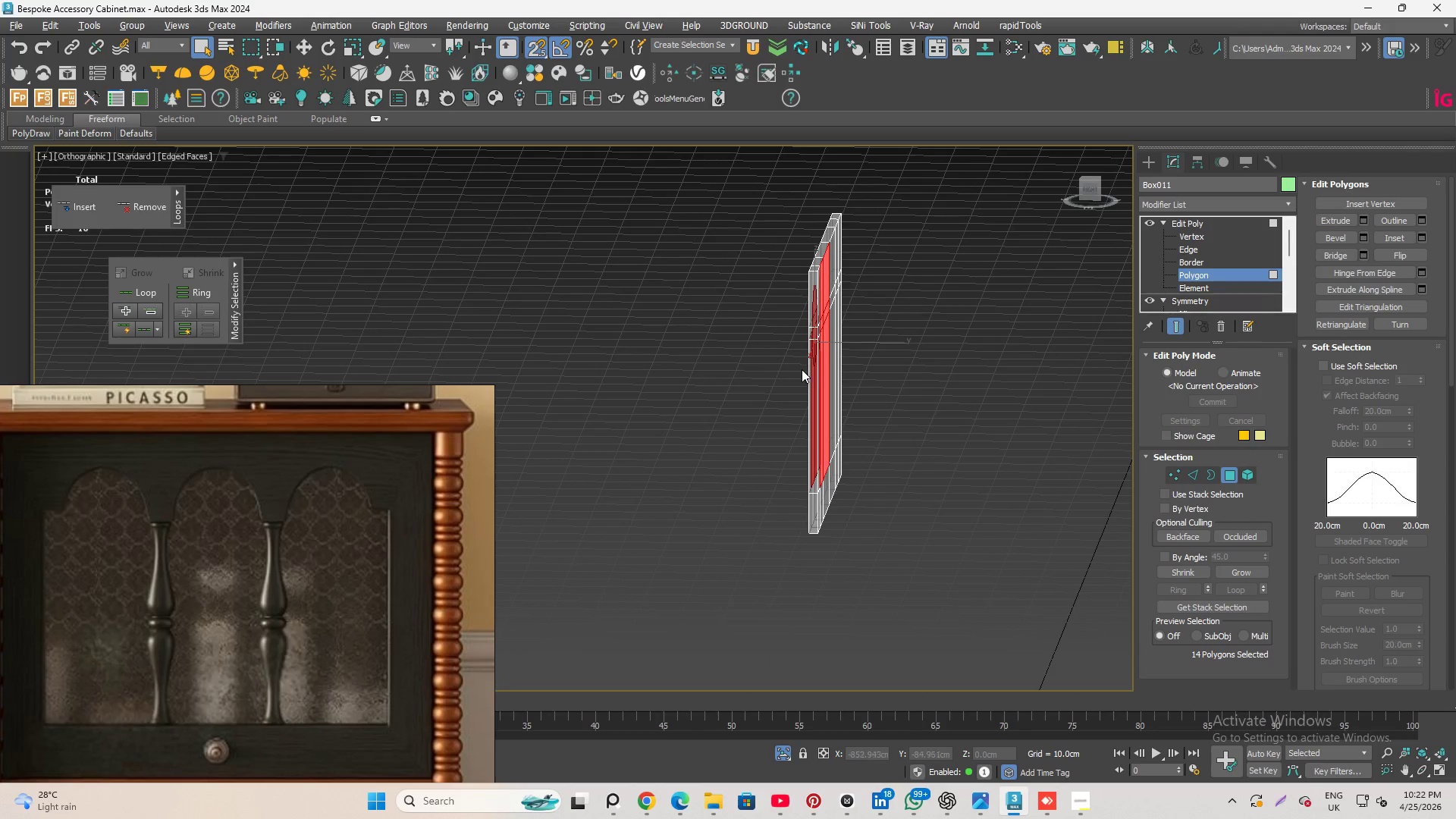 
hold_key(key=AltLeft, duration=0.73)
 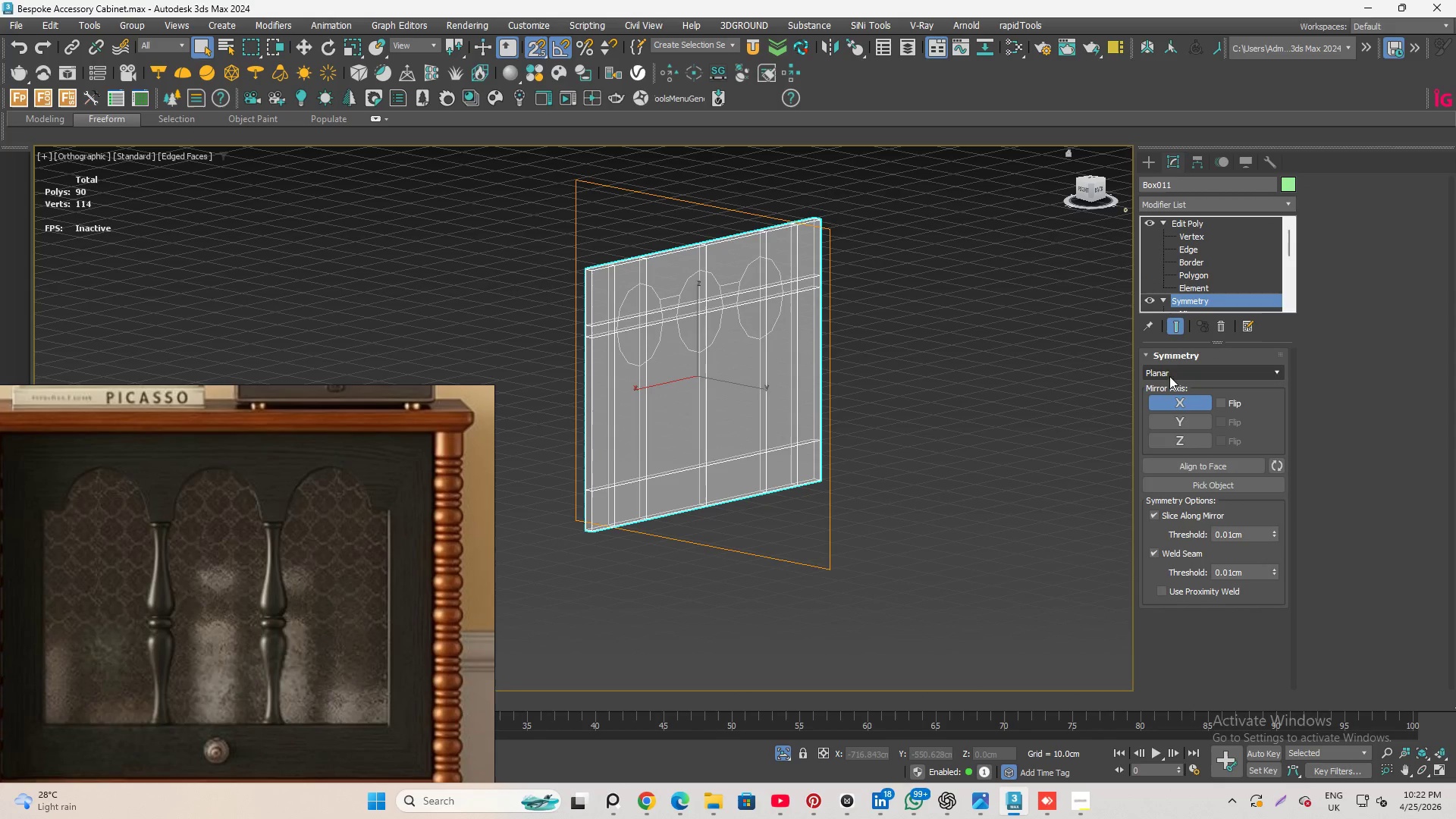 
scroll: coordinate [621, 297], scroll_direction: up, amount: 1.0
 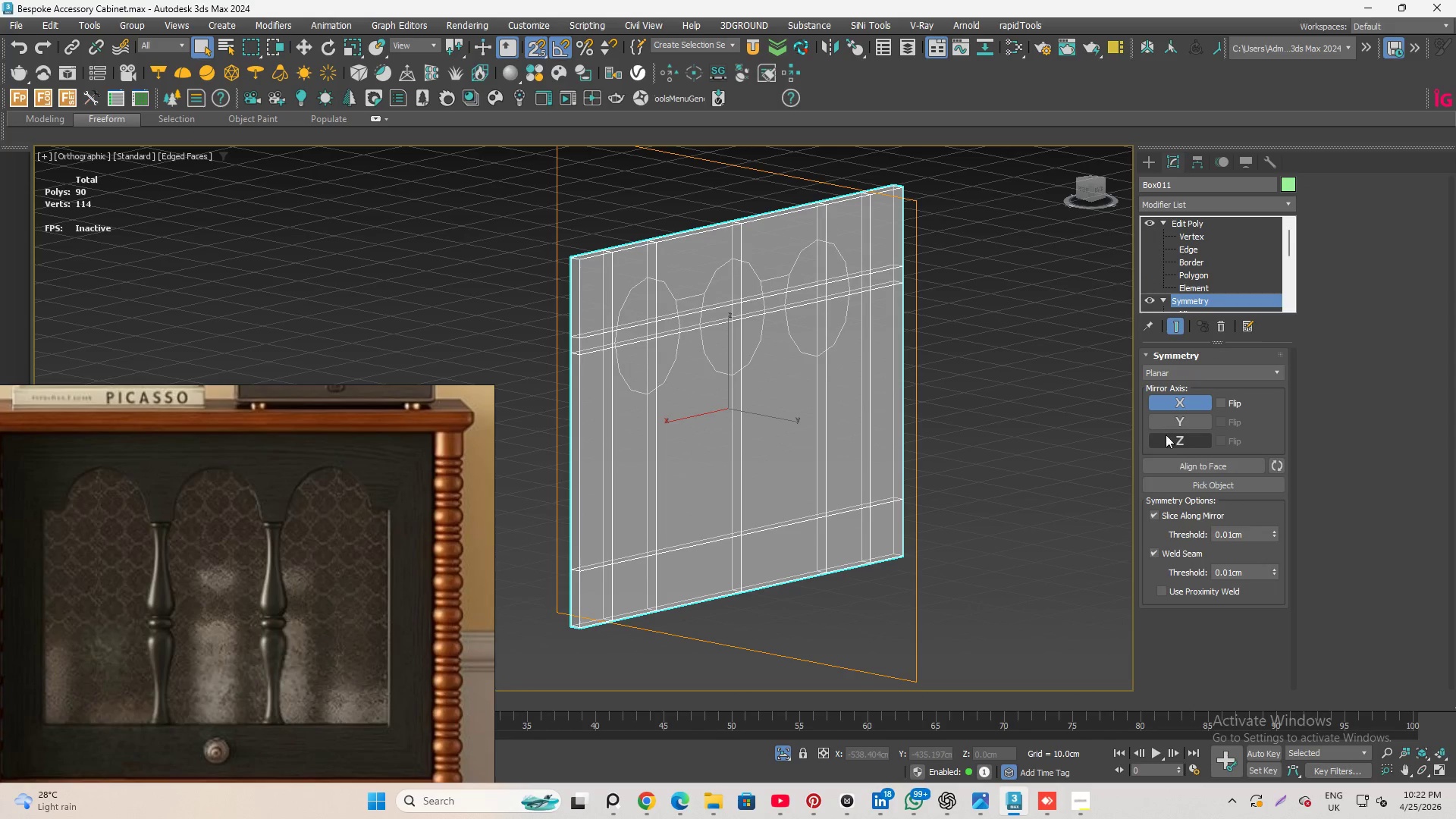 
left_click([1176, 426])
 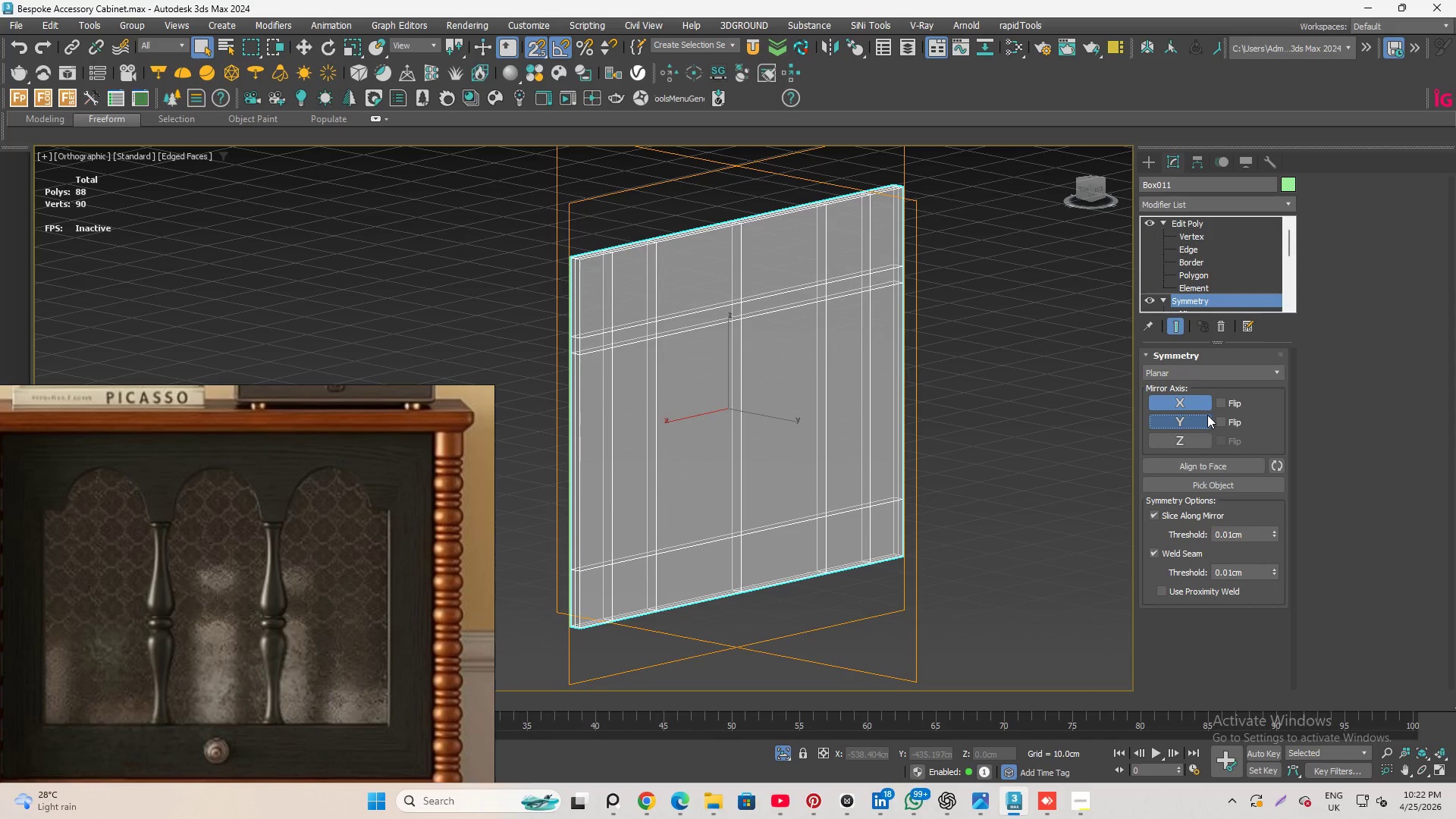 
left_click([1217, 422])
 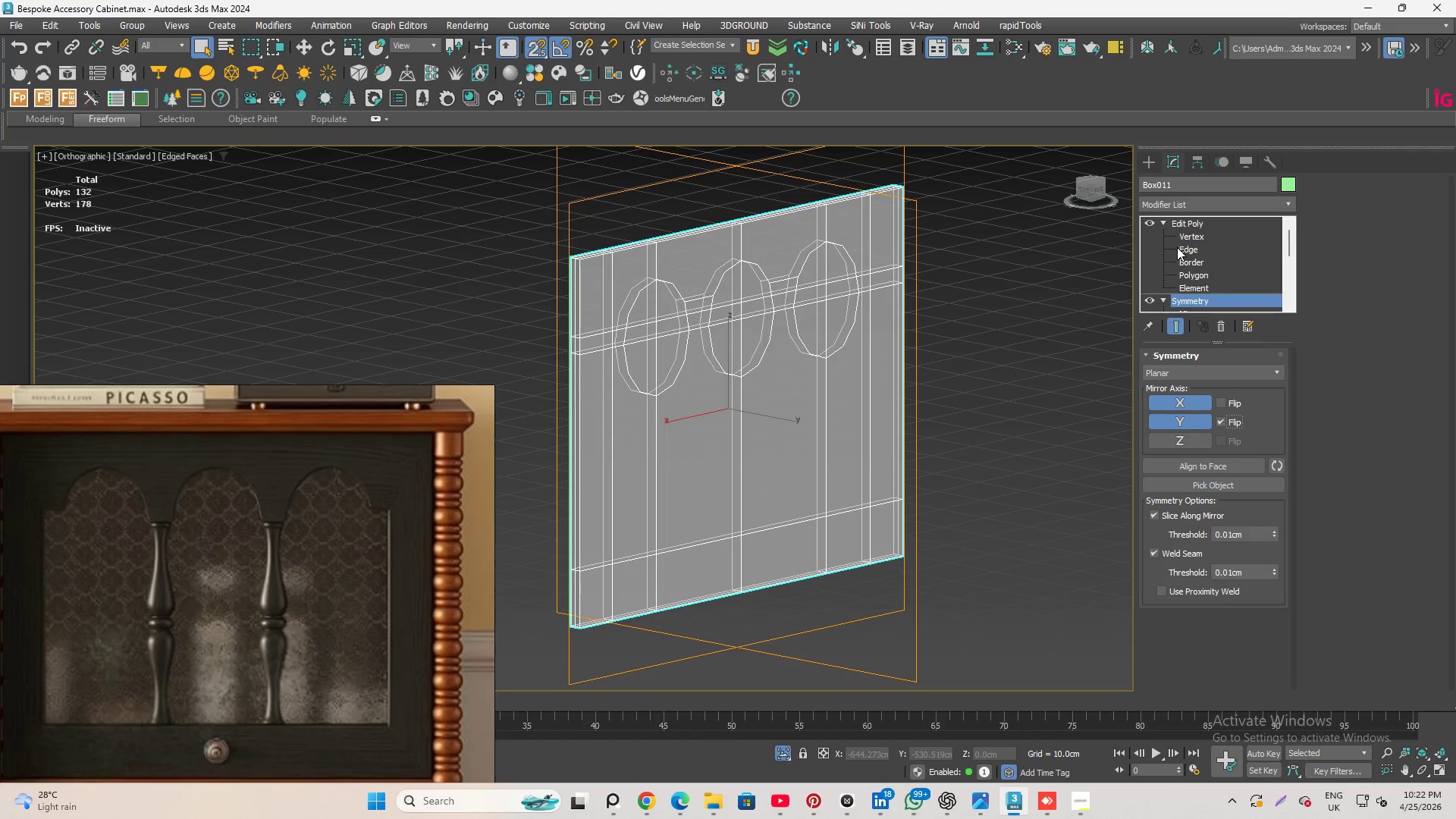 
left_click([1205, 272])
 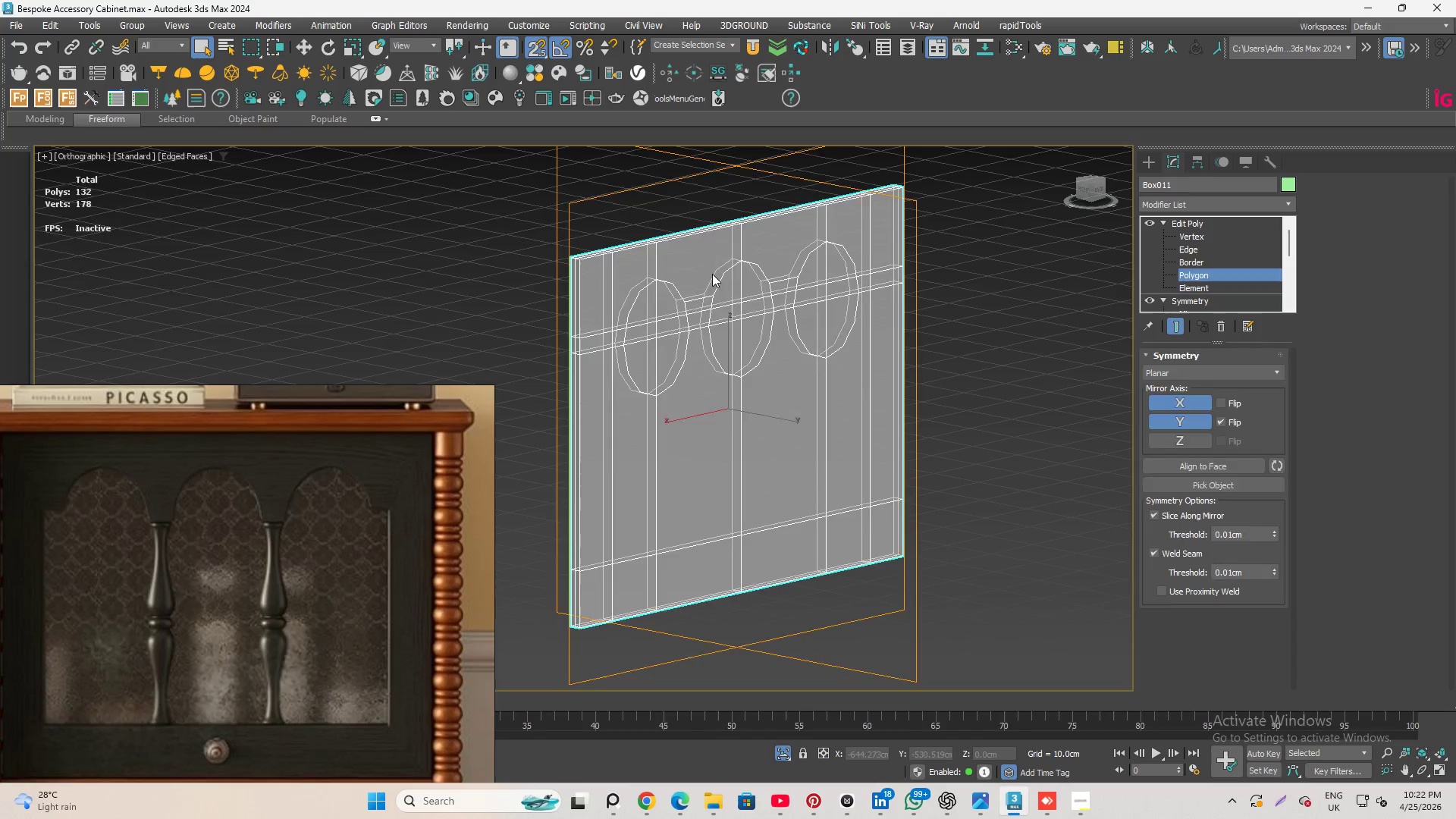 
hold_key(key=AltLeft, duration=0.8)
 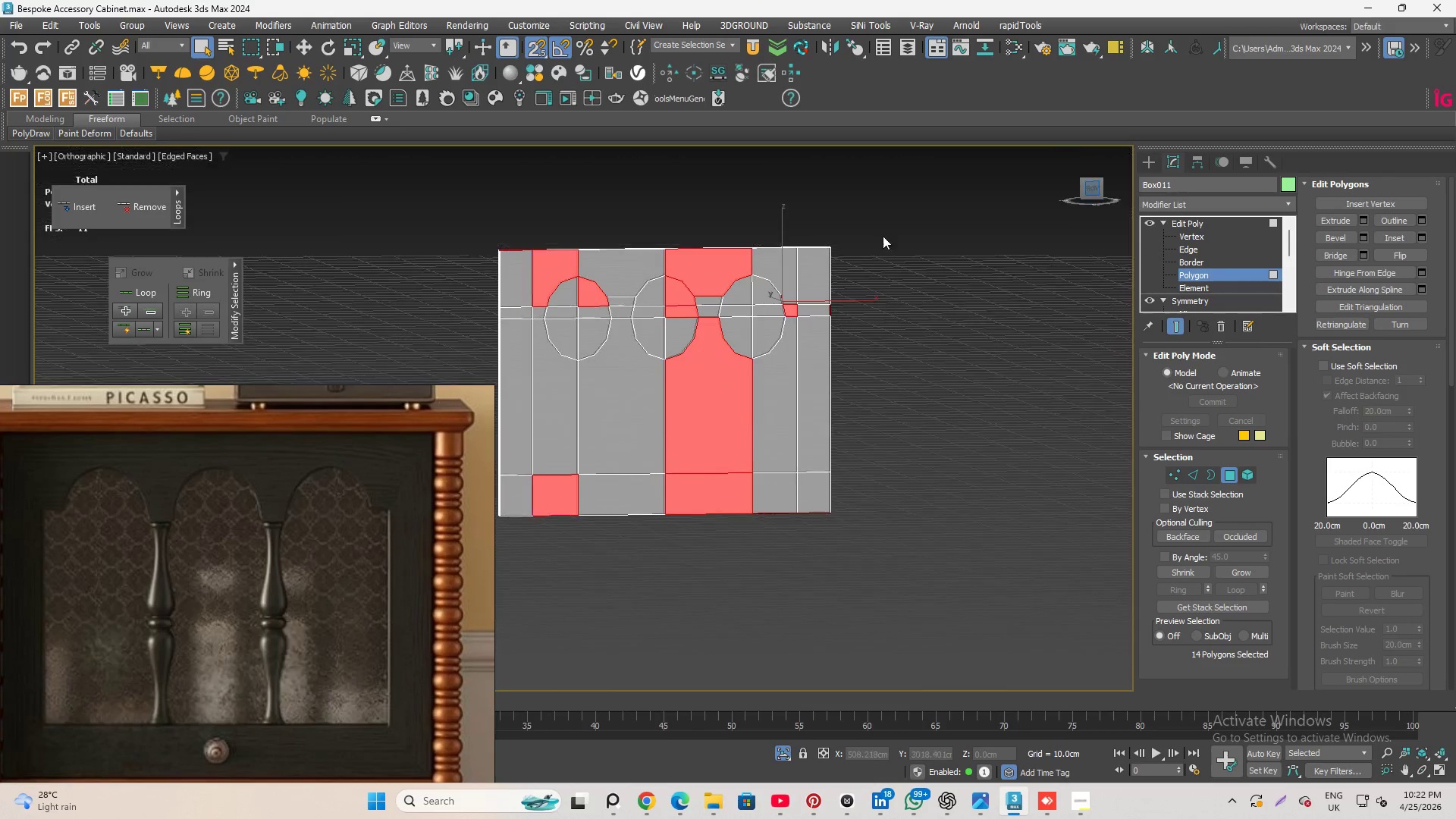 
scroll: coordinate [693, 290], scroll_direction: down, amount: 1.0
 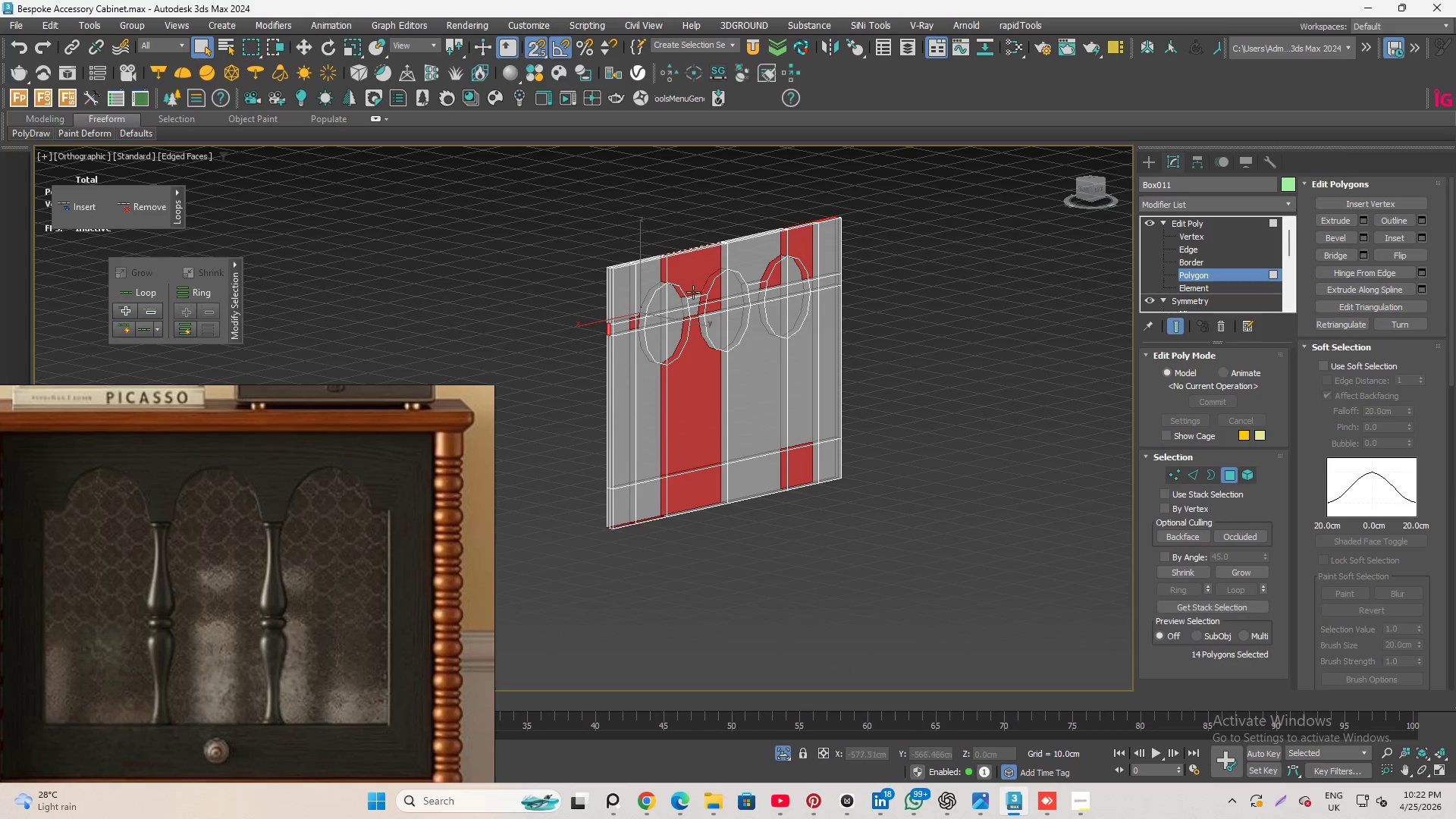 
scroll: coordinate [716, 318], scroll_direction: up, amount: 3.0
 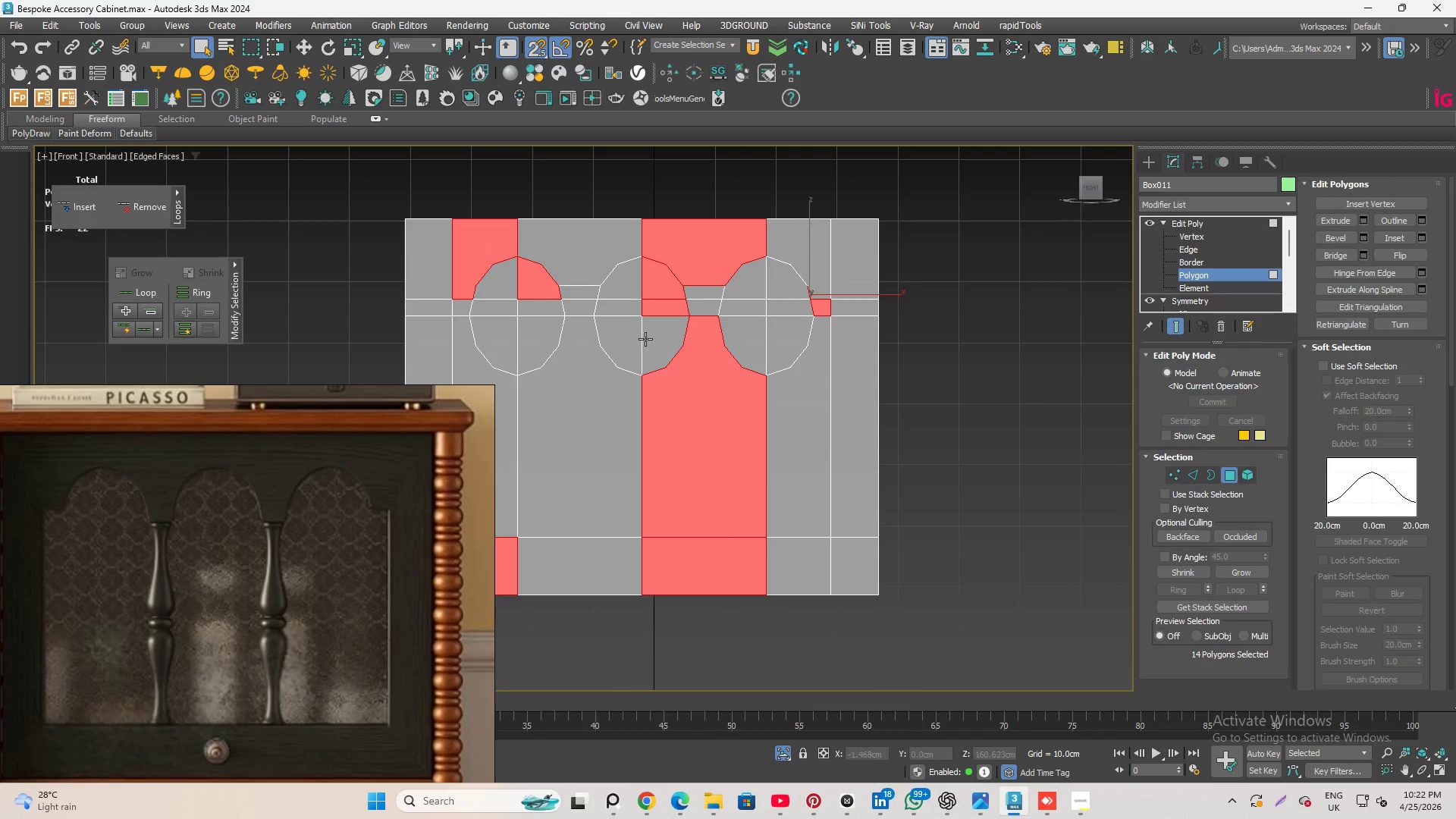 
left_click_drag(start_coordinate=[656, 347], to_coordinate=[787, 519])
 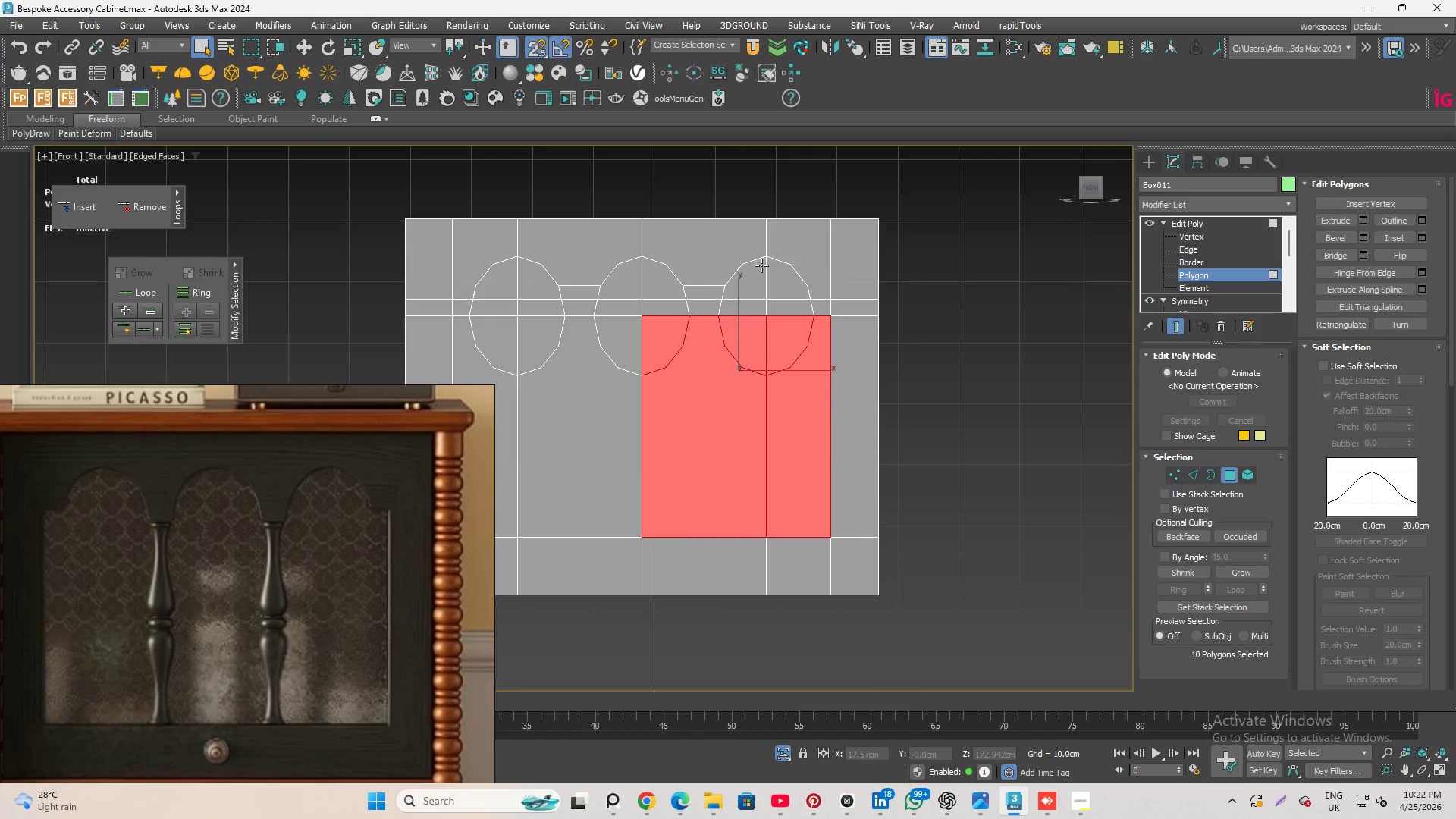 
hold_key(key=ControlLeft, duration=2.3)
 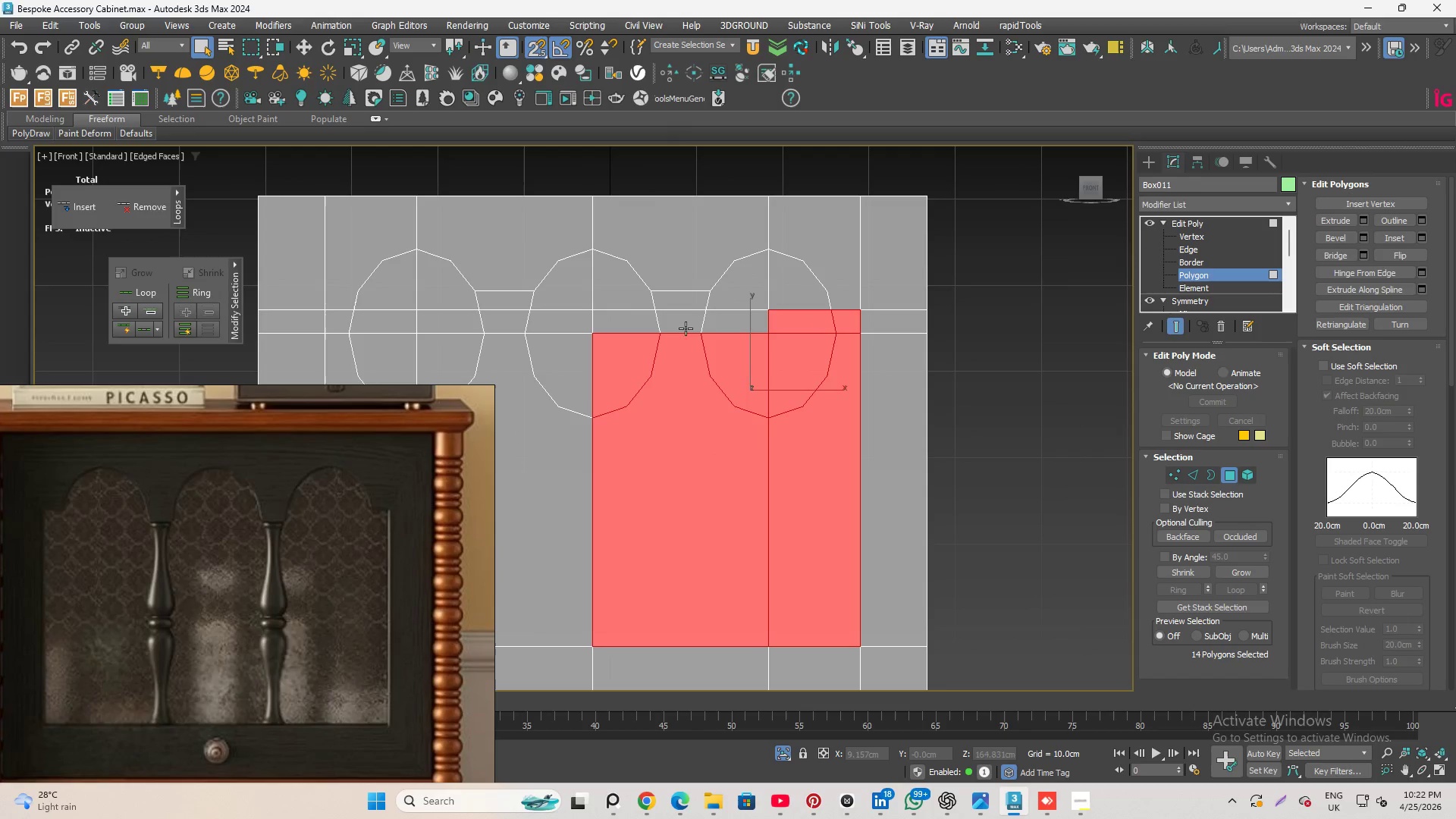 
scroll: coordinate [760, 273], scroll_direction: up, amount: 1.0
 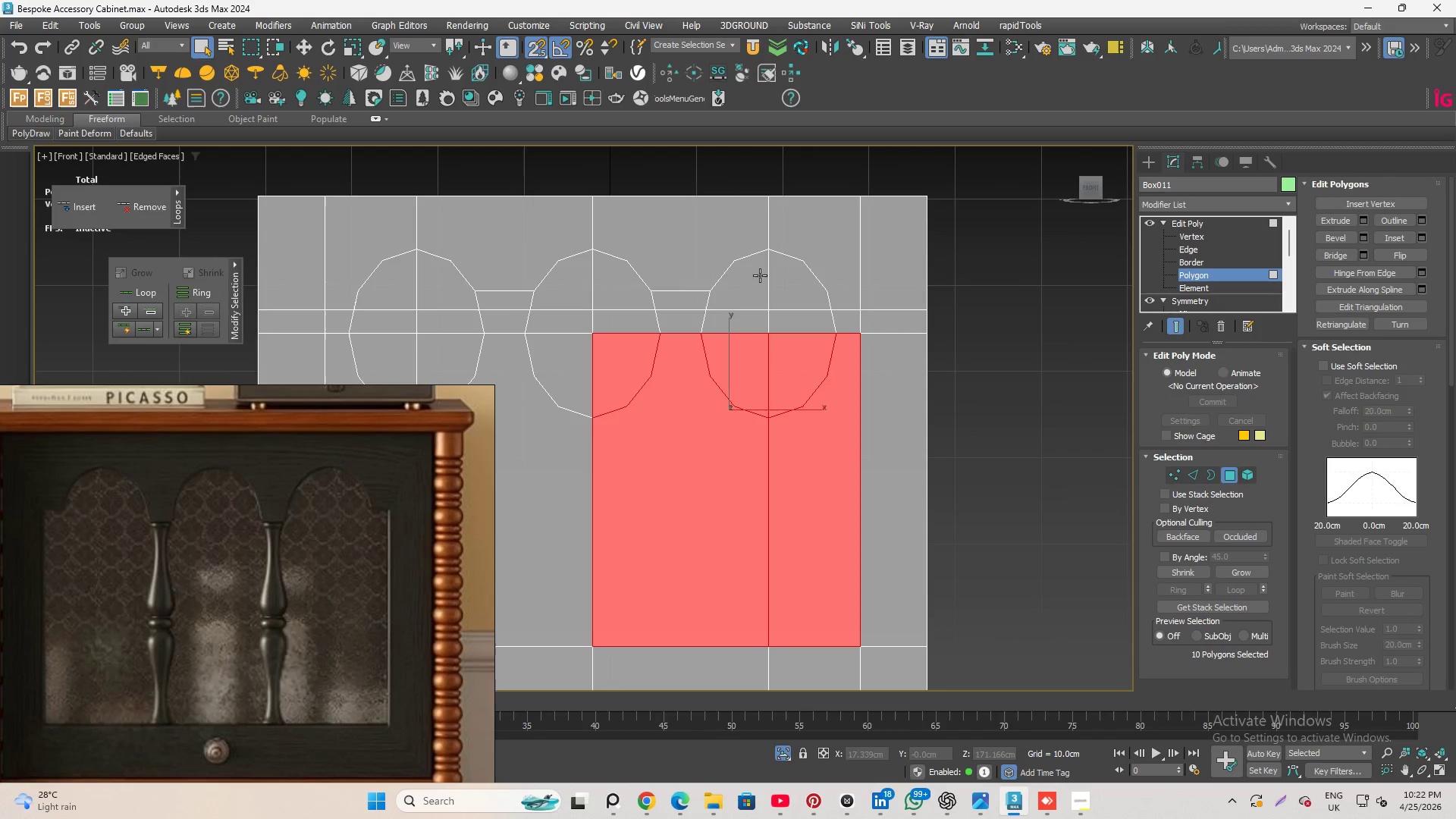 
left_click_drag(start_coordinate=[806, 318], to_coordinate=[852, 388])
 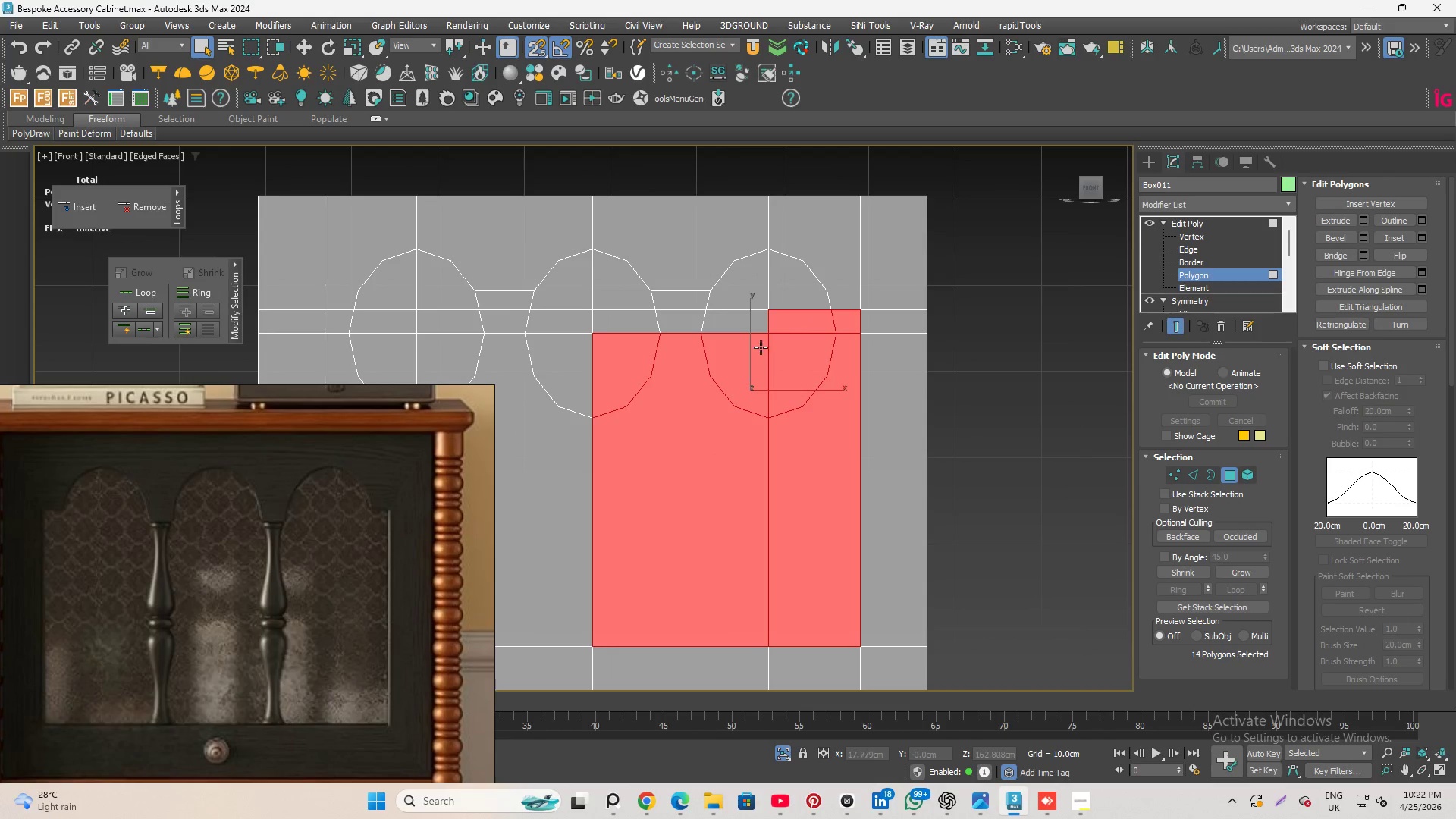 
hold_key(key=ControlLeft, duration=6.5)
left_click_drag(start_coordinate=[735, 289], to_coordinate=[789, 376])
 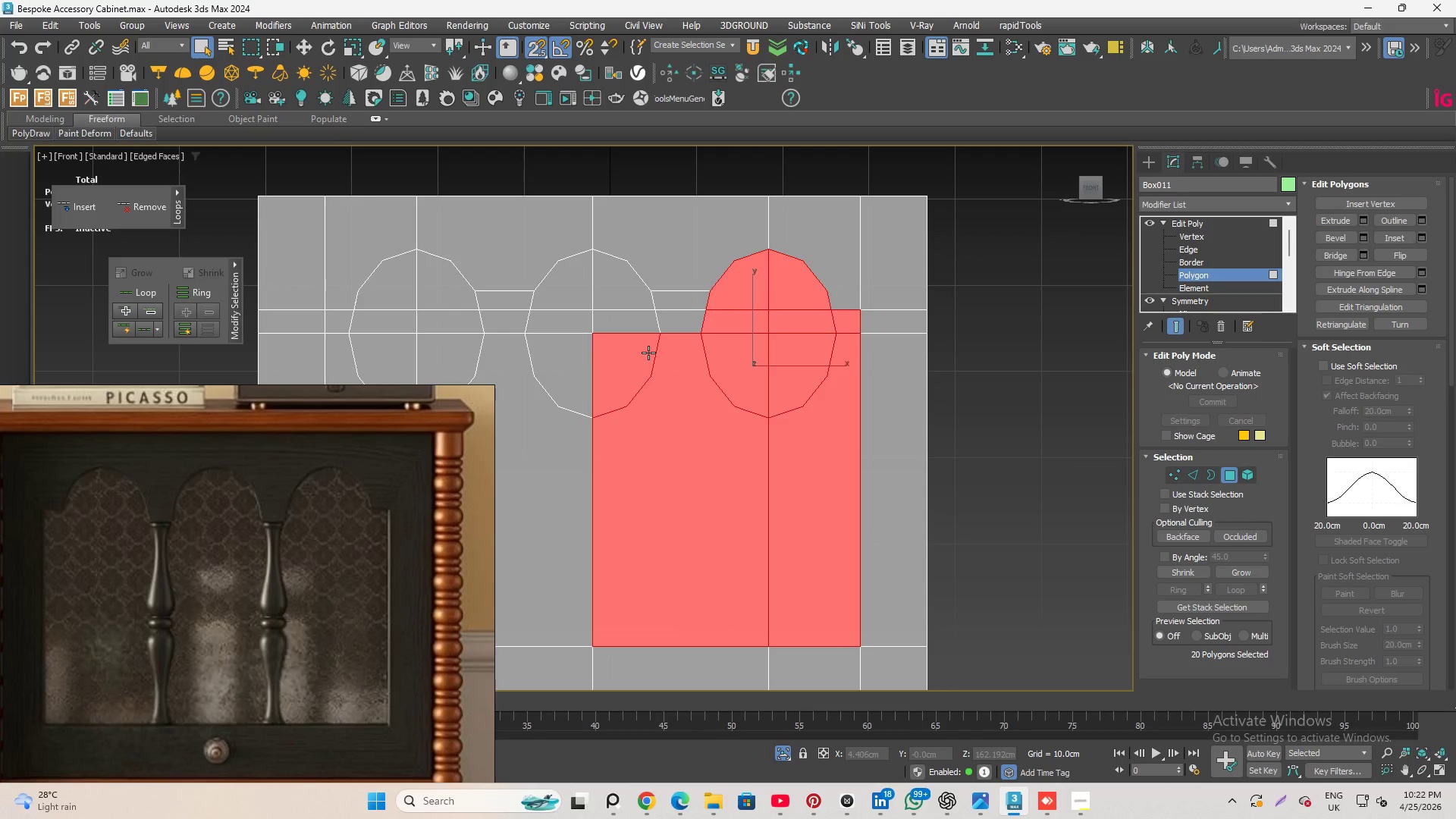 
wait(11.41)
 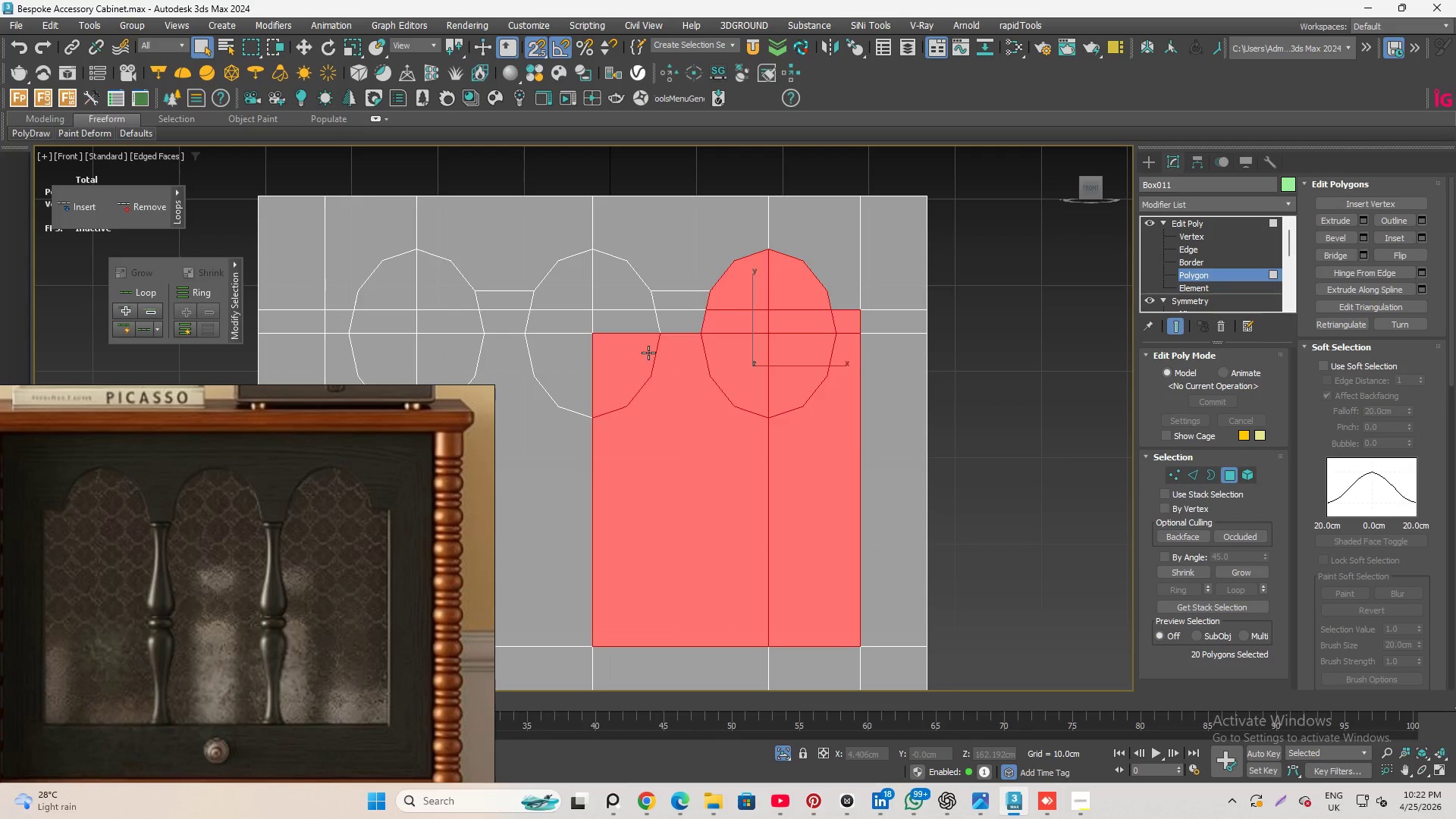 
left_click([1241, 274])
 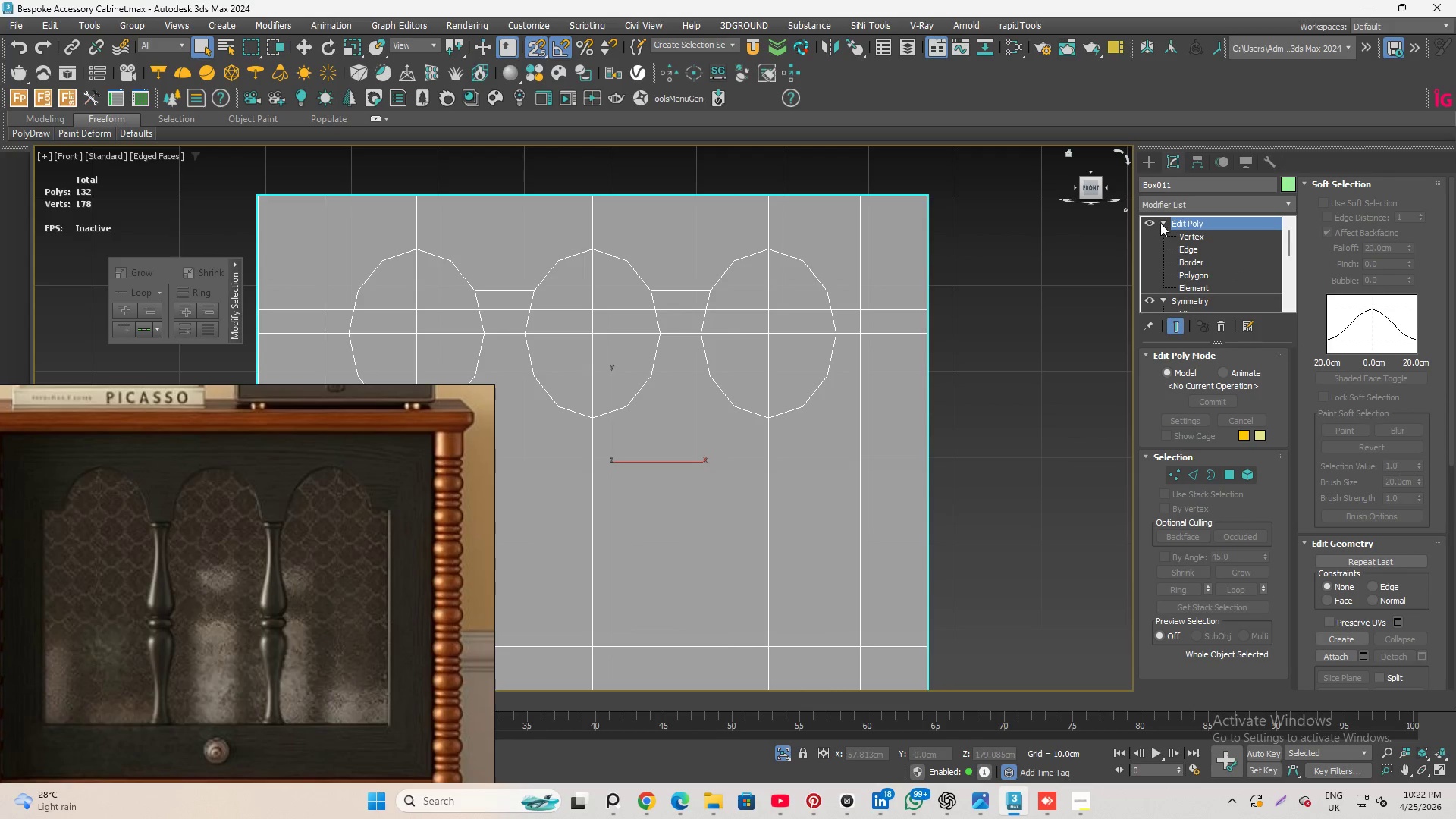 
left_click([1160, 221])
 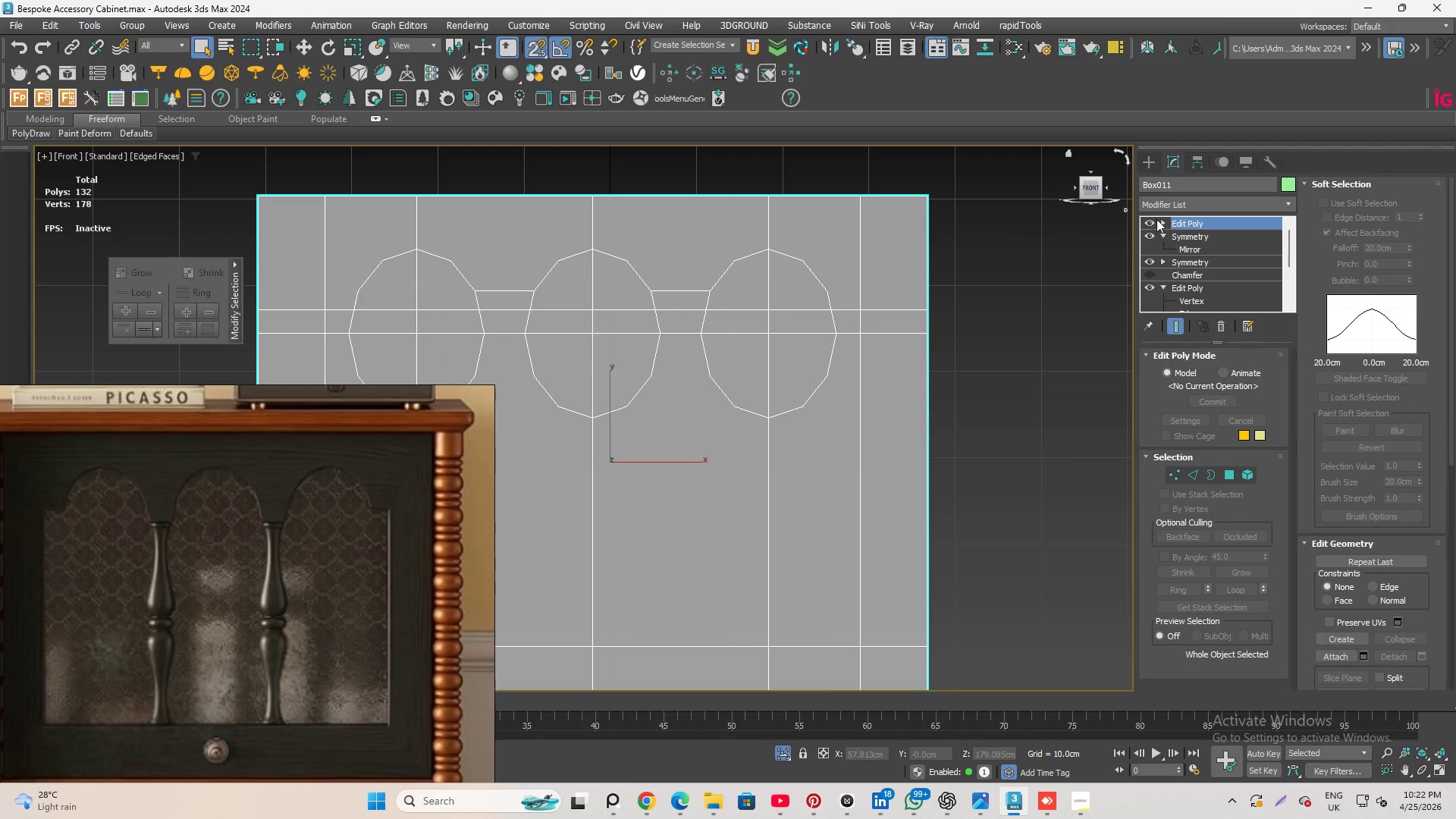 
left_click_drag(start_coordinate=[1172, 220], to_coordinate=[1174, 262])
 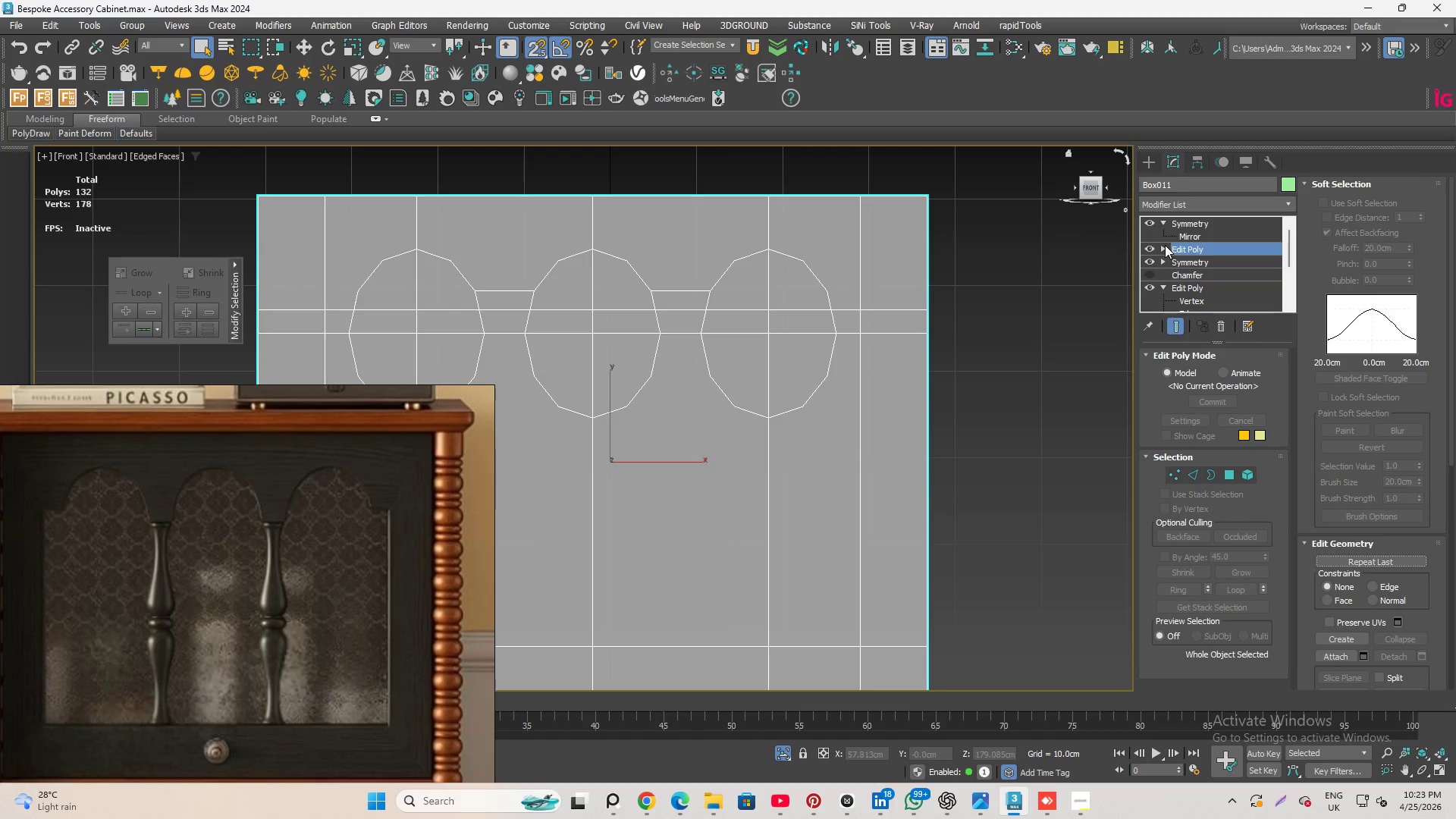 
left_click([1156, 247])
 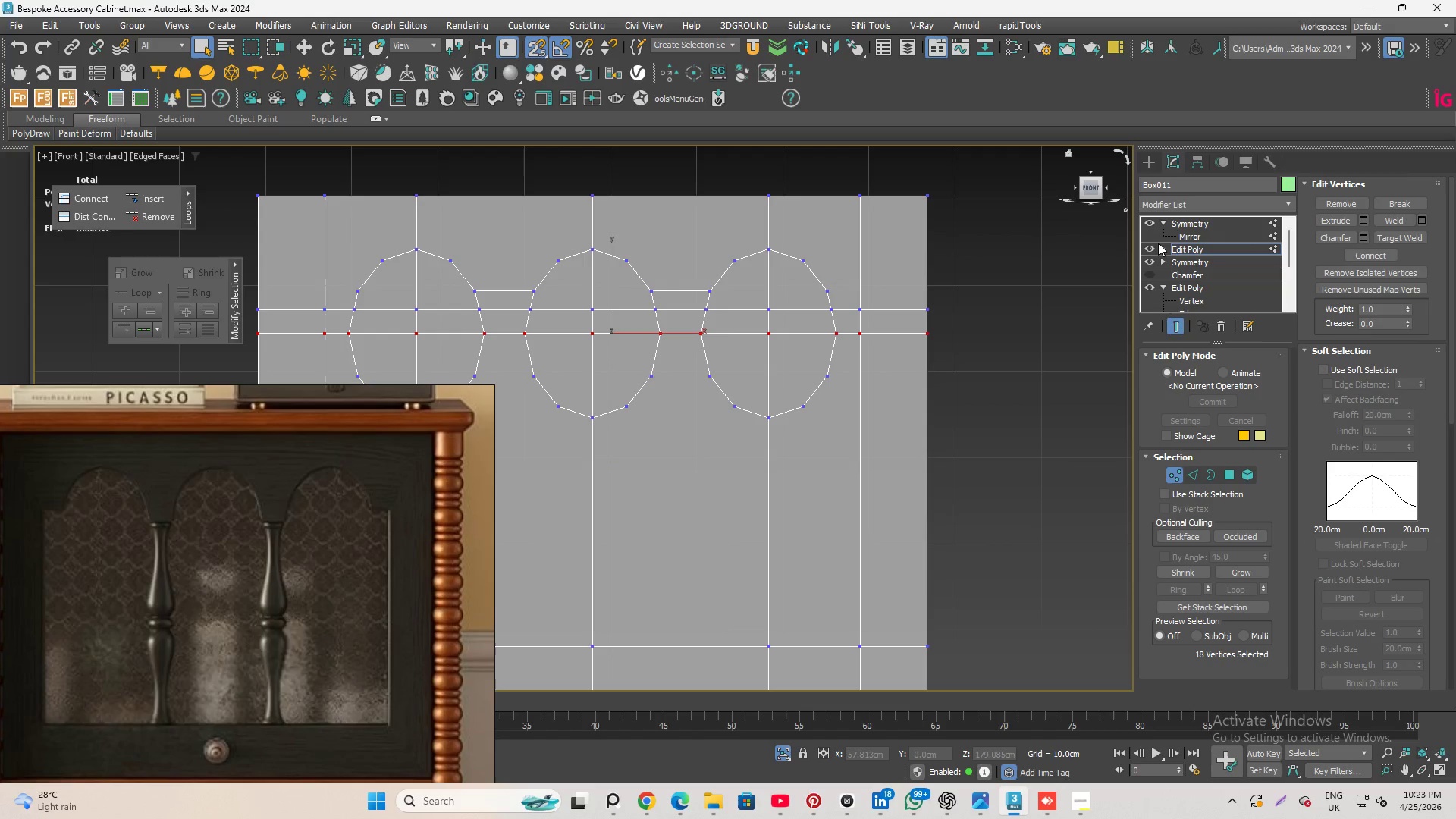 
left_click([1164, 248])
 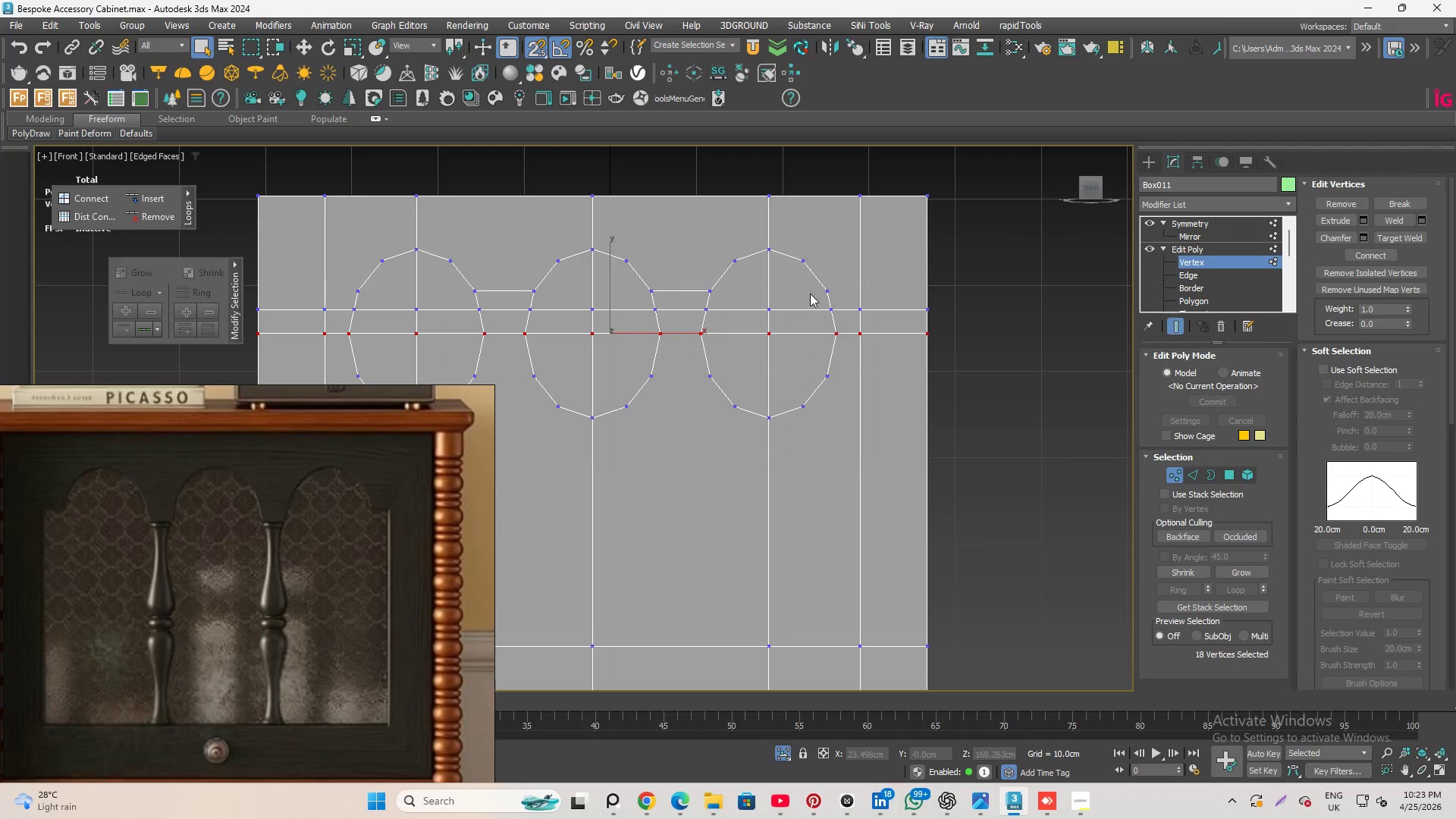 
scroll: coordinate [727, 497], scroll_direction: down, amount: 1.0
 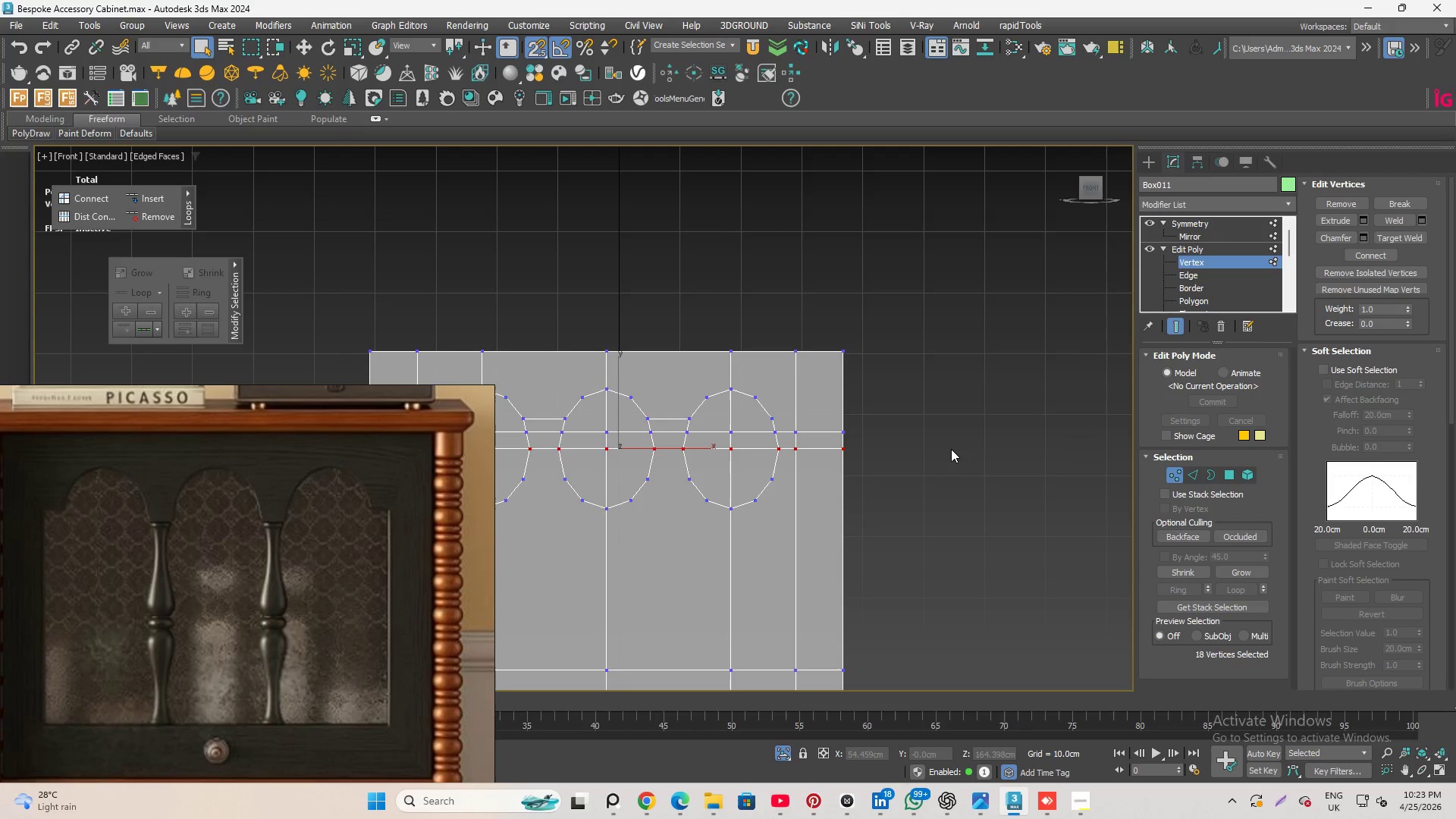 
wait(13.5)
 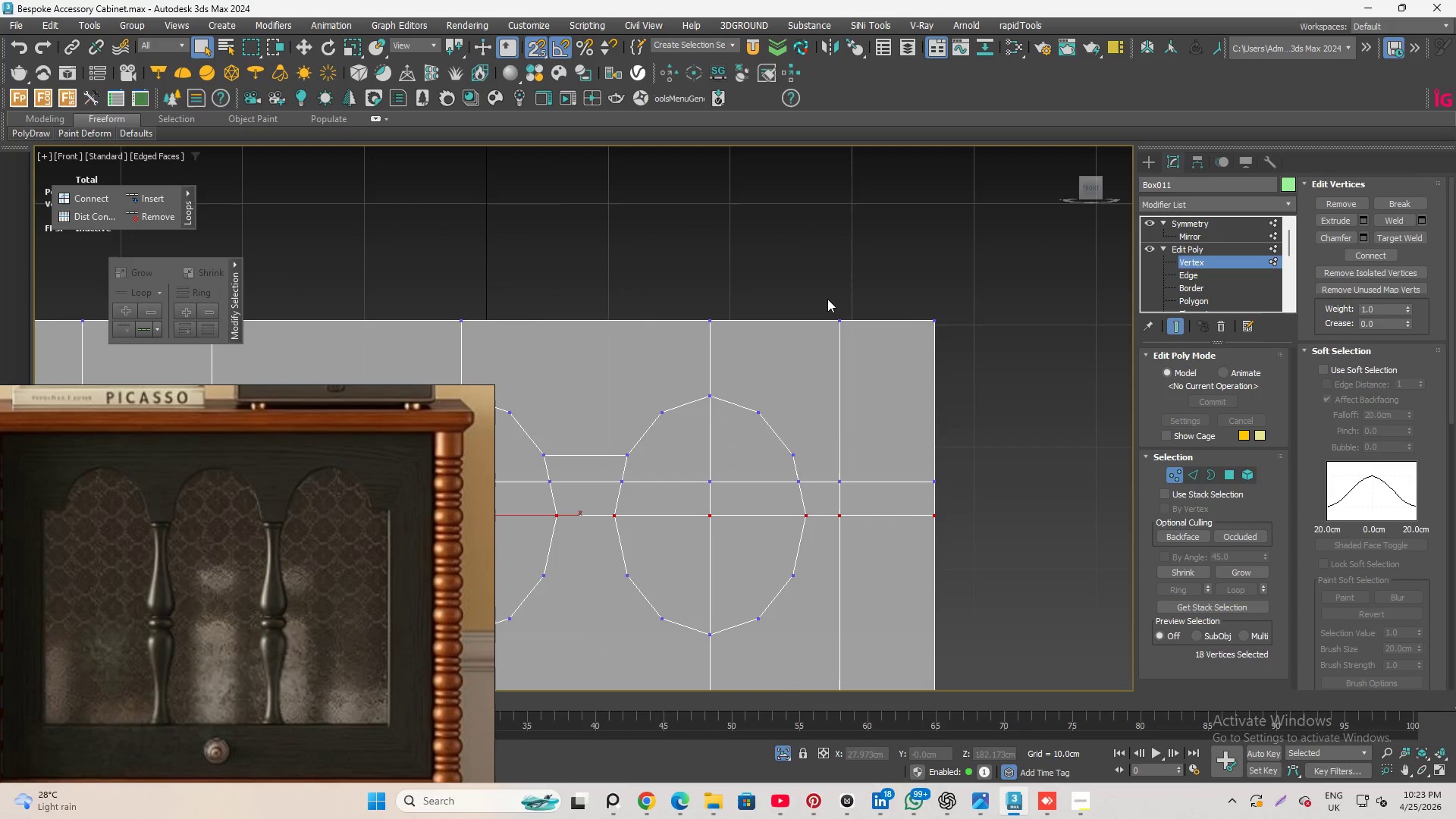 
left_click([827, 299])
 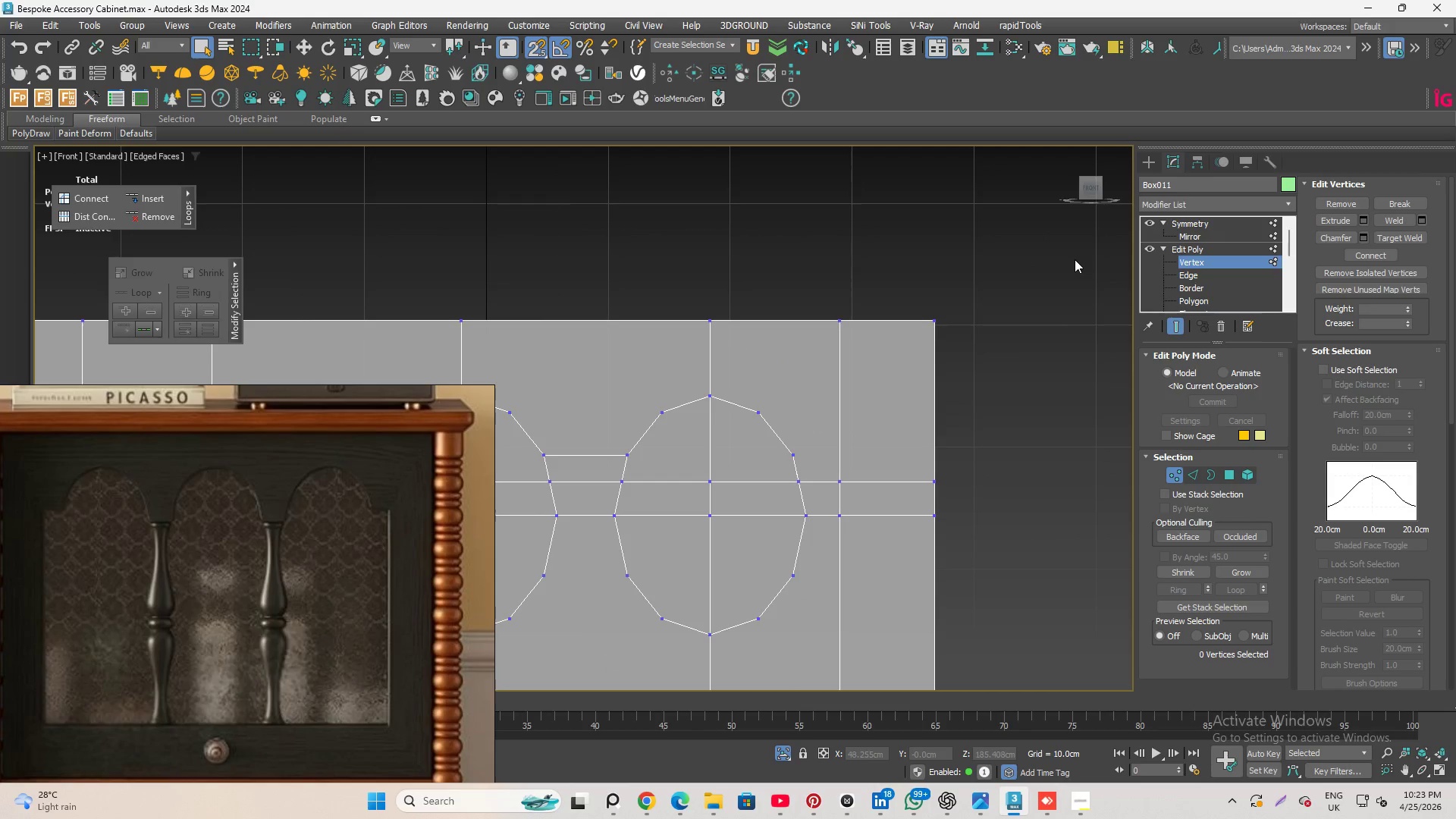 
scroll: coordinate [745, 388], scroll_direction: up, amount: 2.0
 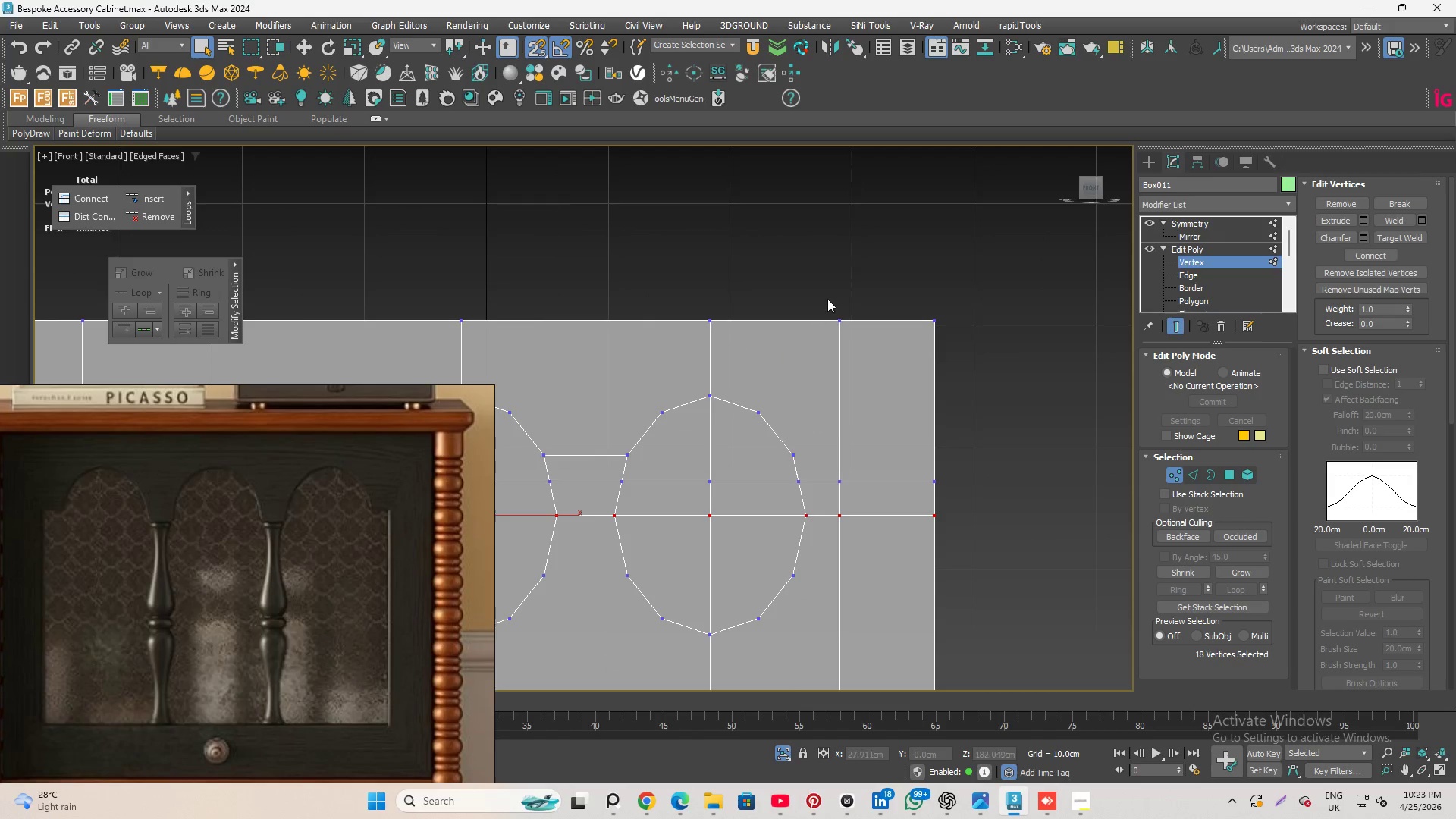 
key(Alt+C)
 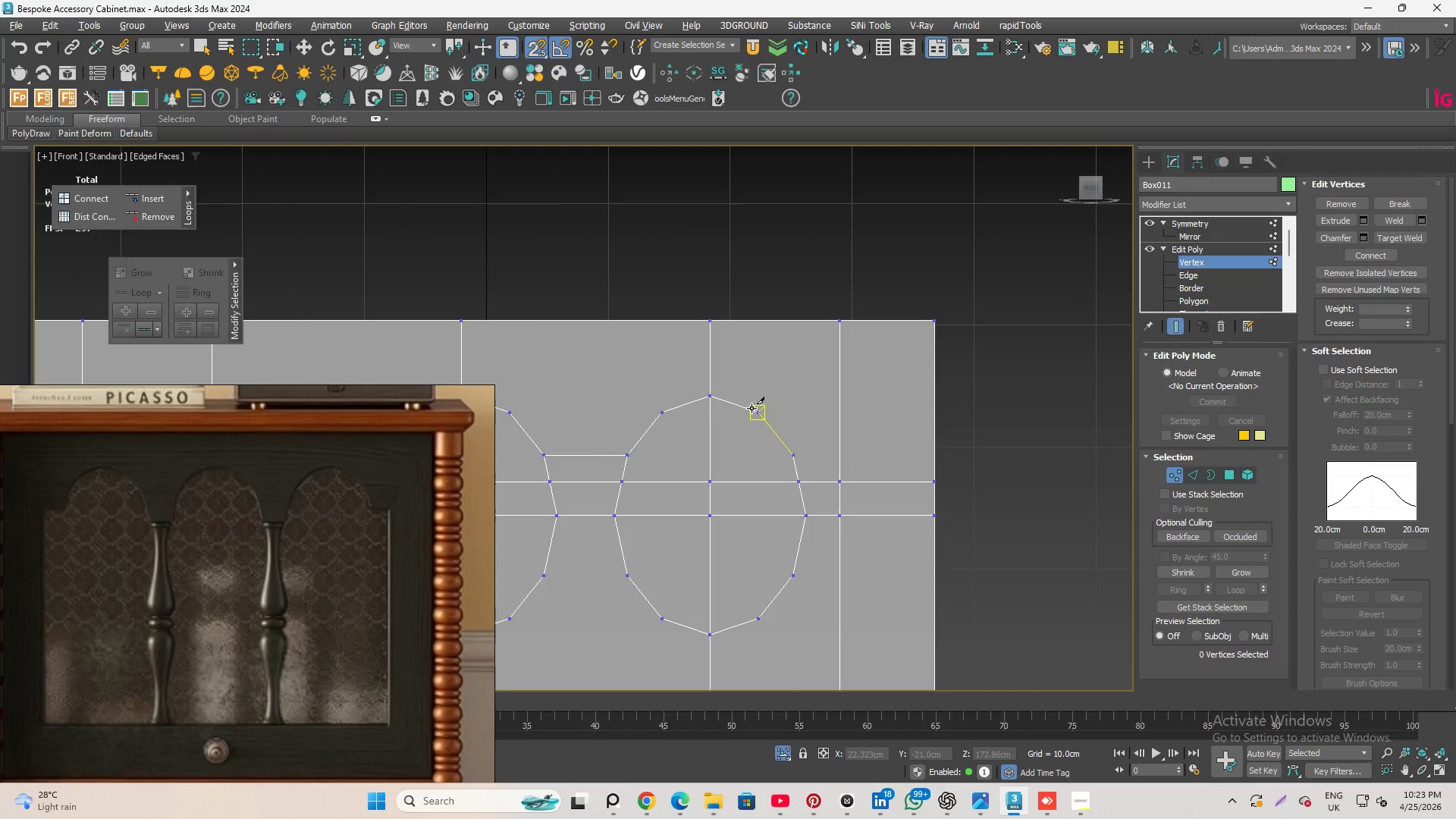 
left_click([756, 408])
 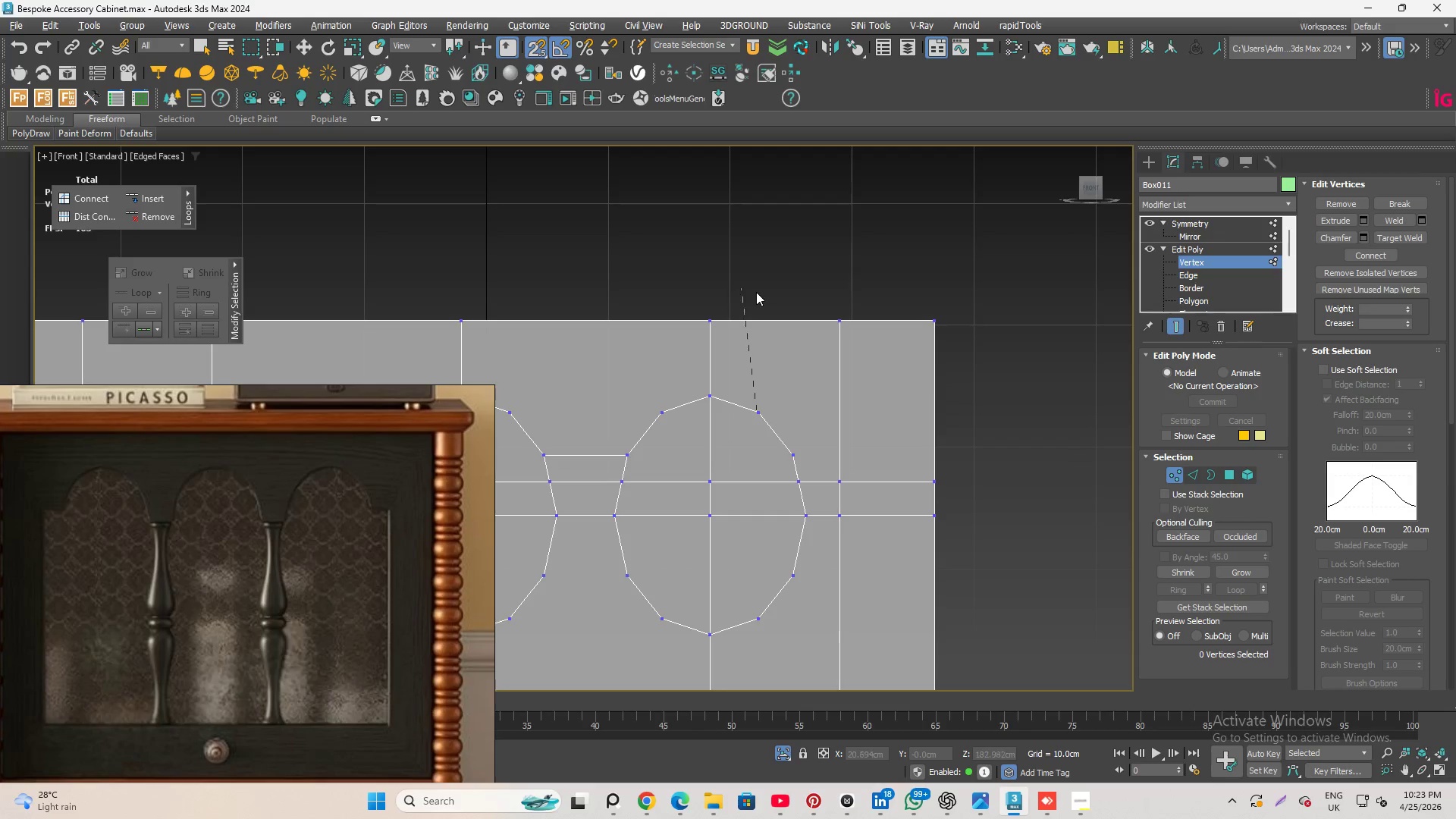 
left_click([776, 319])
 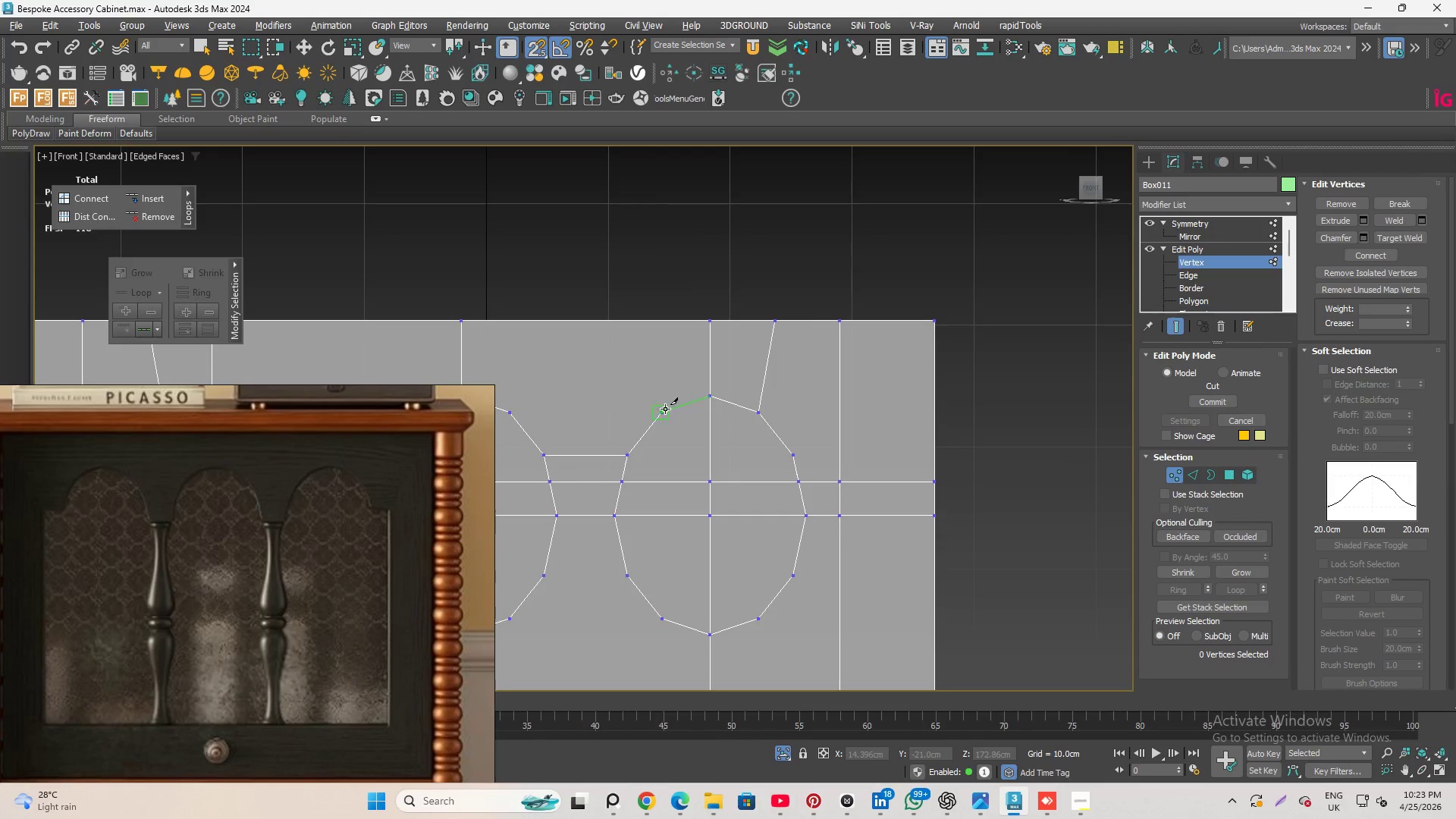 
left_click([654, 317])
 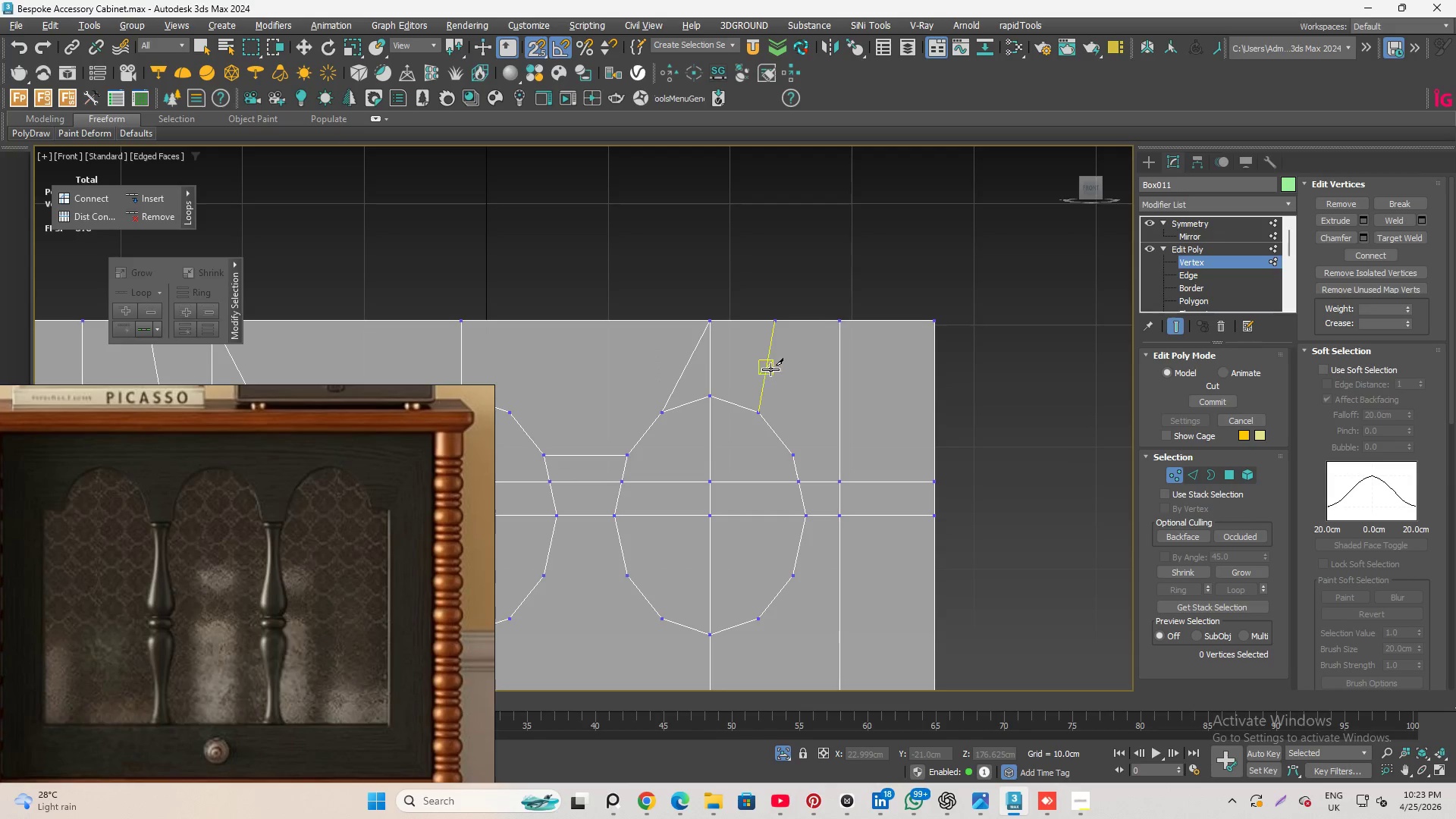 
key(Control+Z)
 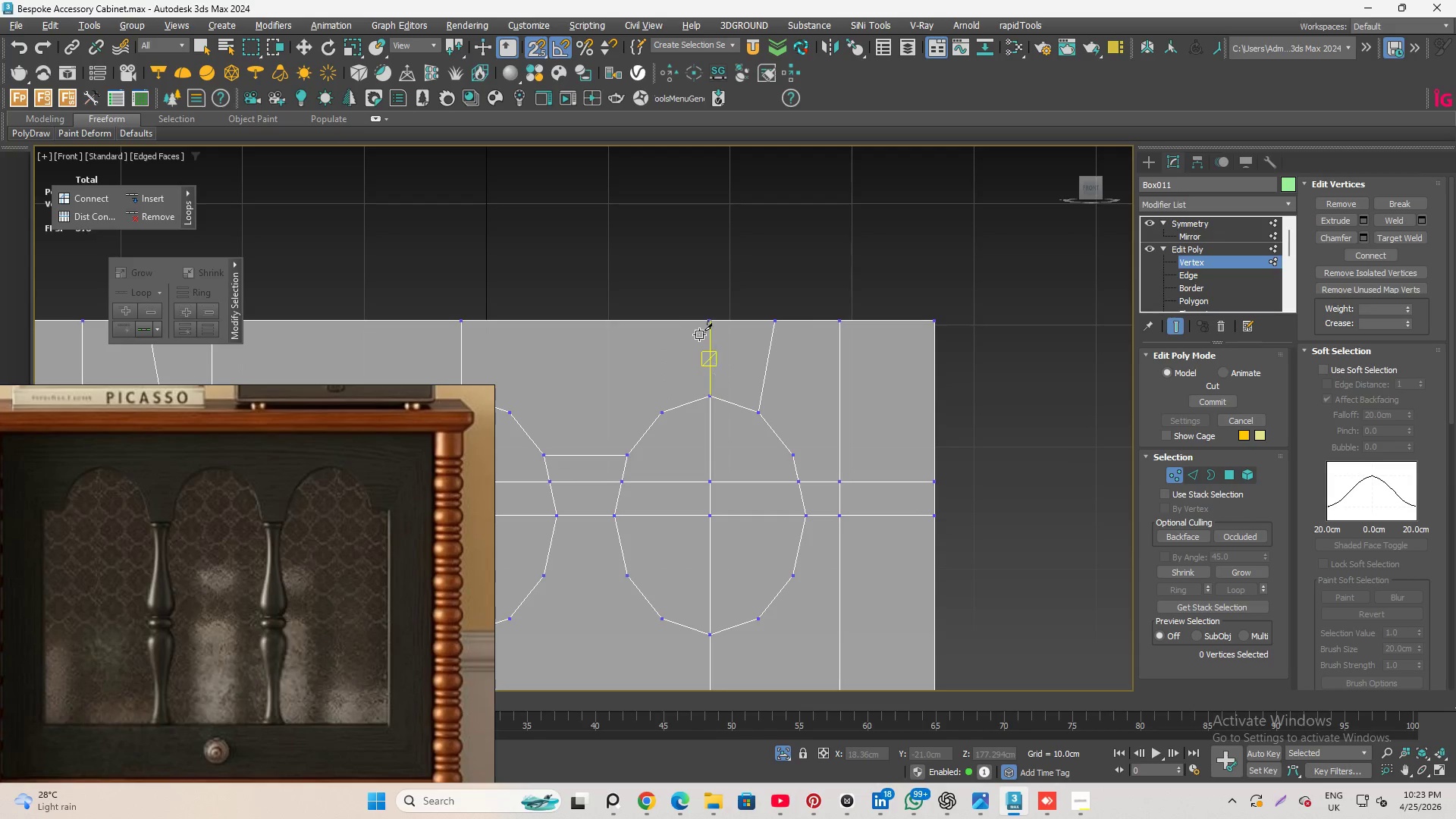 
right_click([670, 307])
 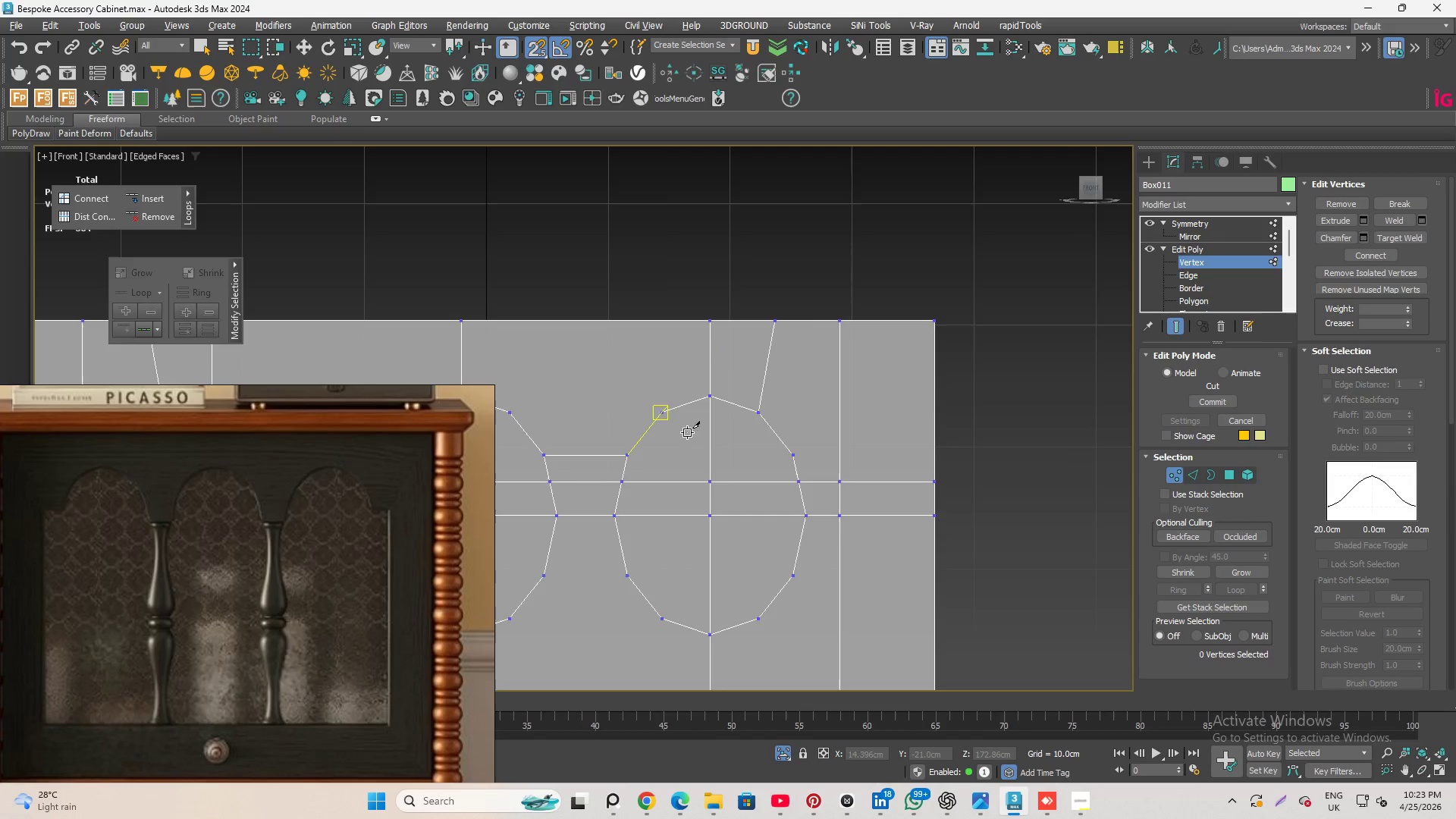 
key(S)
 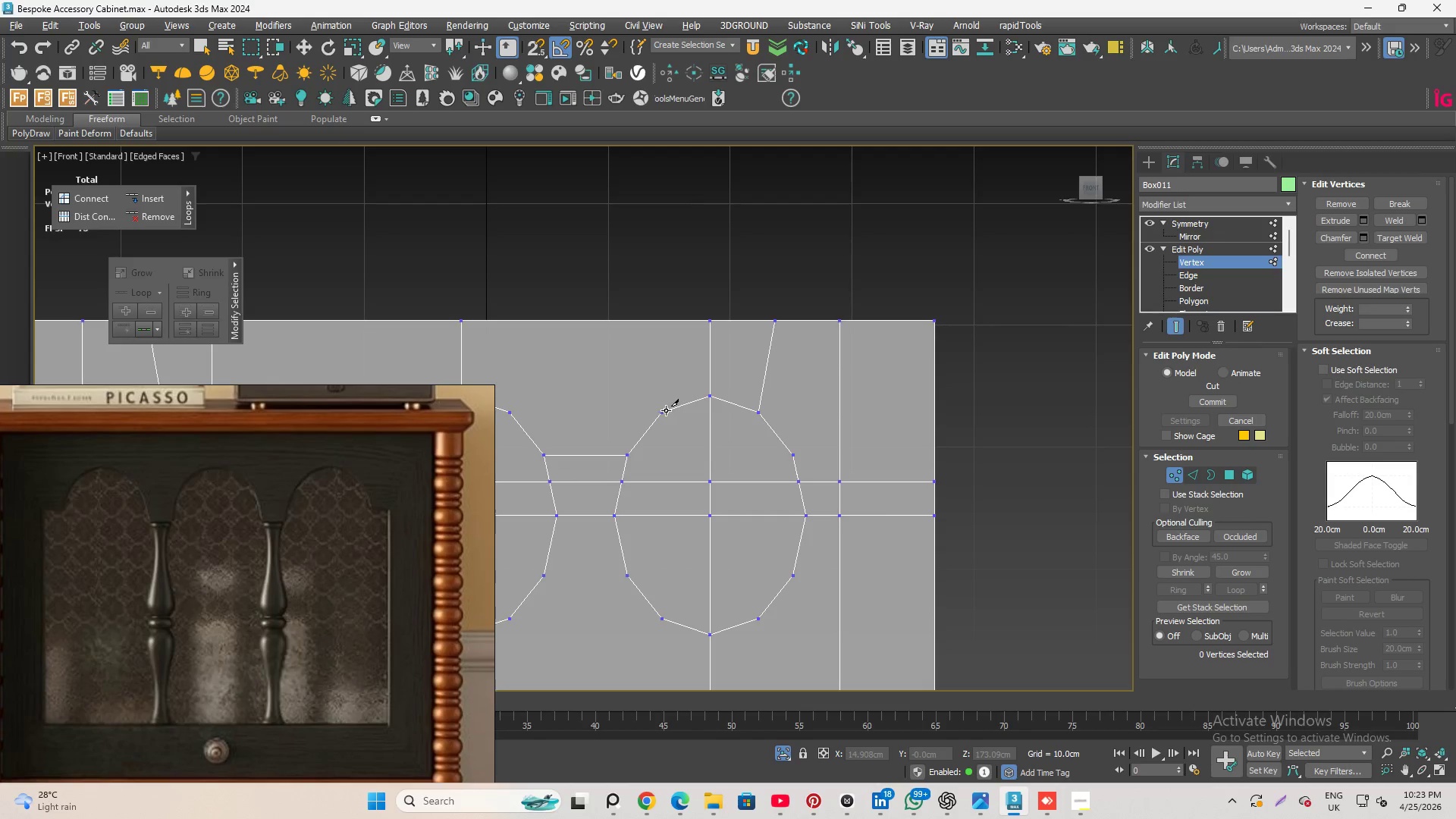 
left_click([656, 414])
 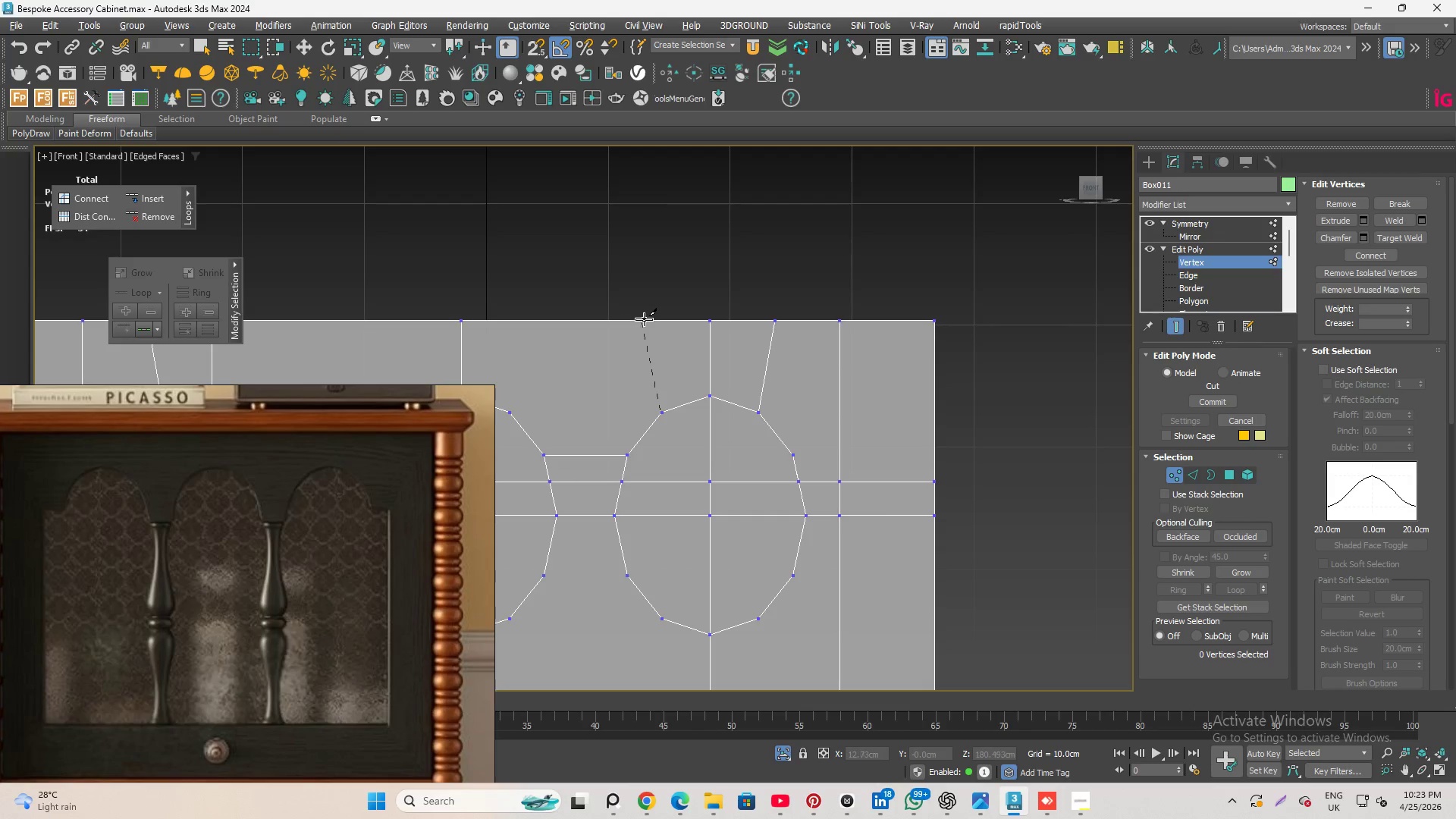 
left_click([649, 322])
 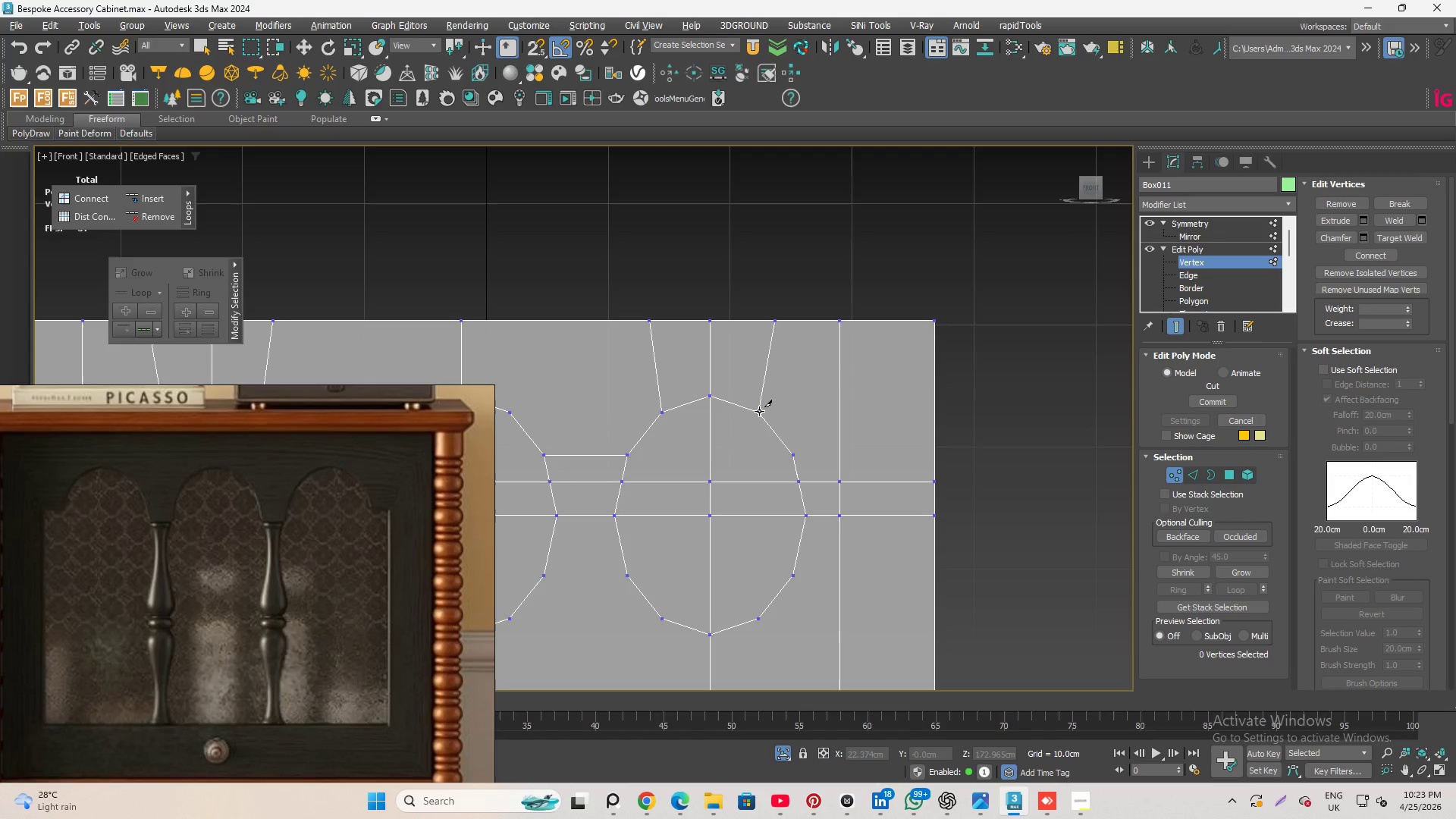 
wait(14.25)
 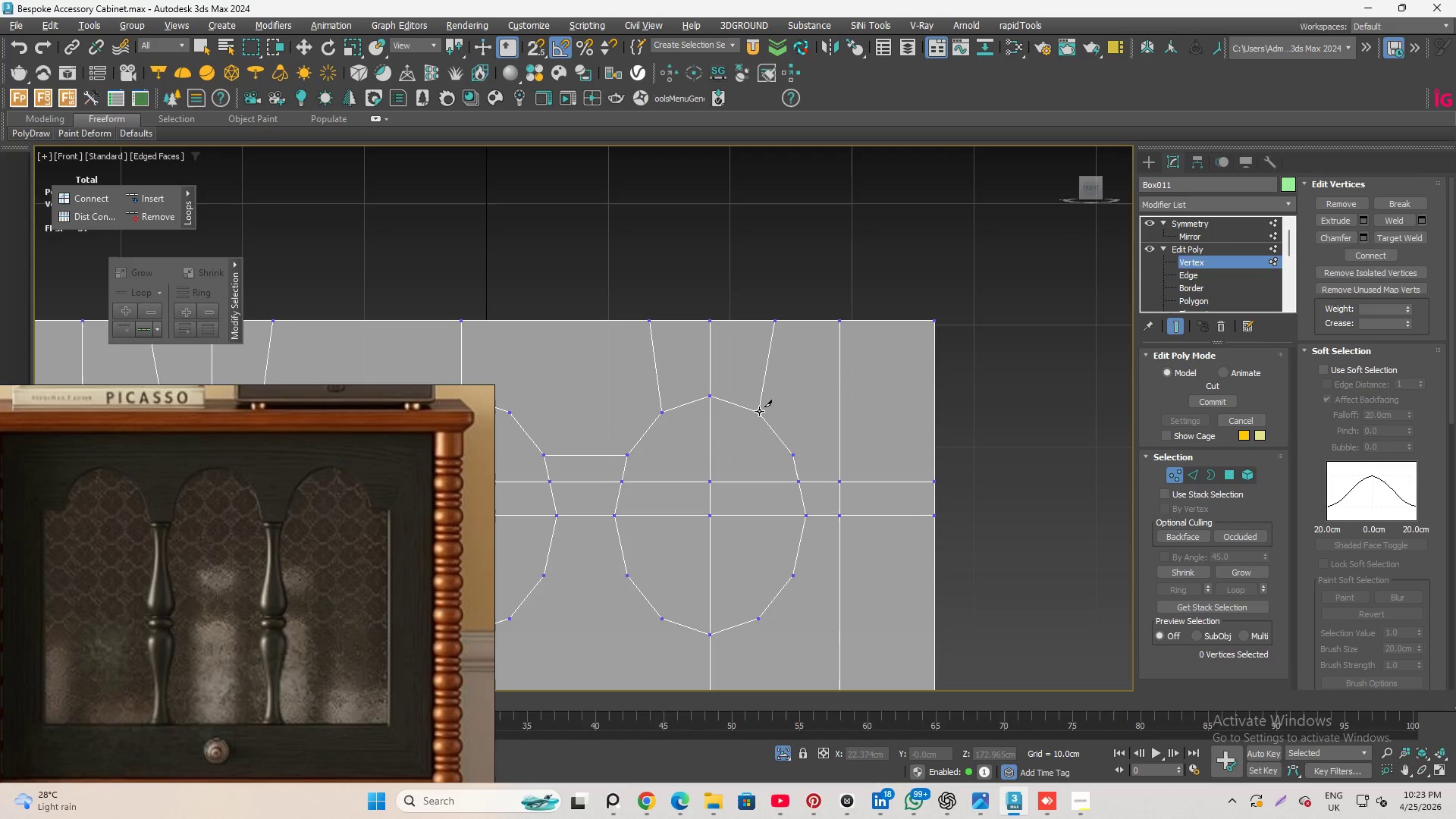 
left_click([627, 453])
 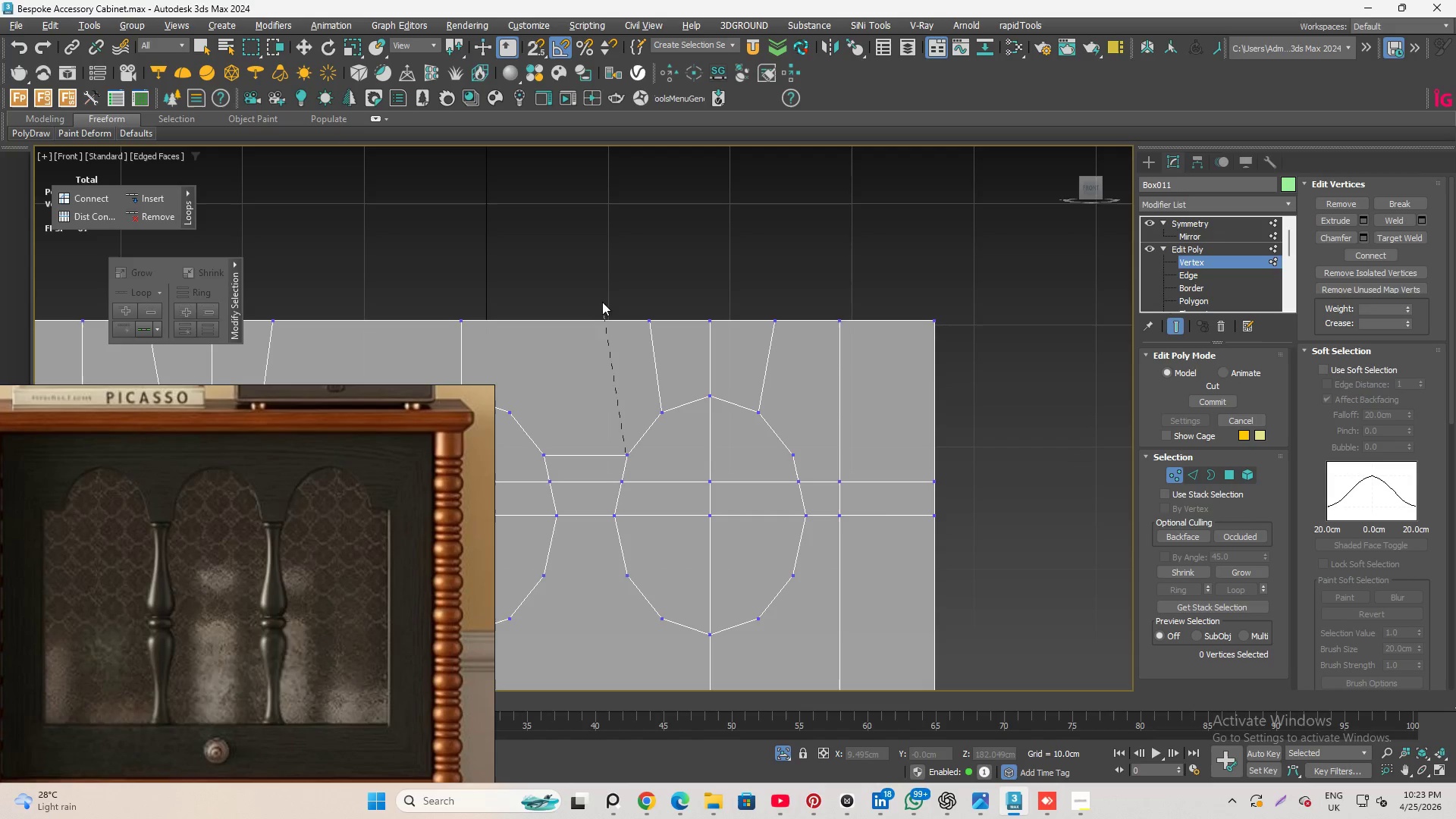 
left_click([601, 310])
 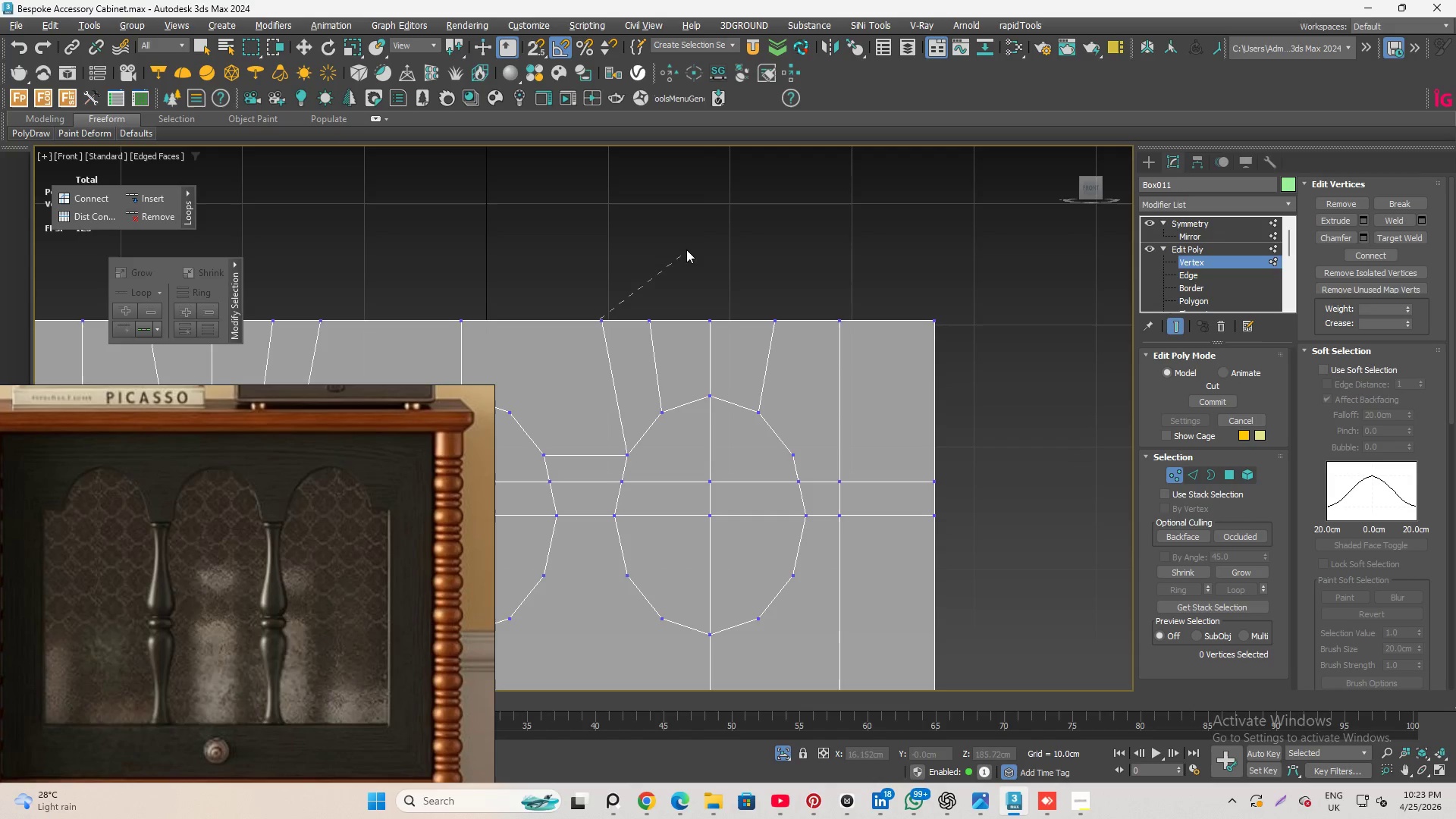 
right_click([689, 245])
 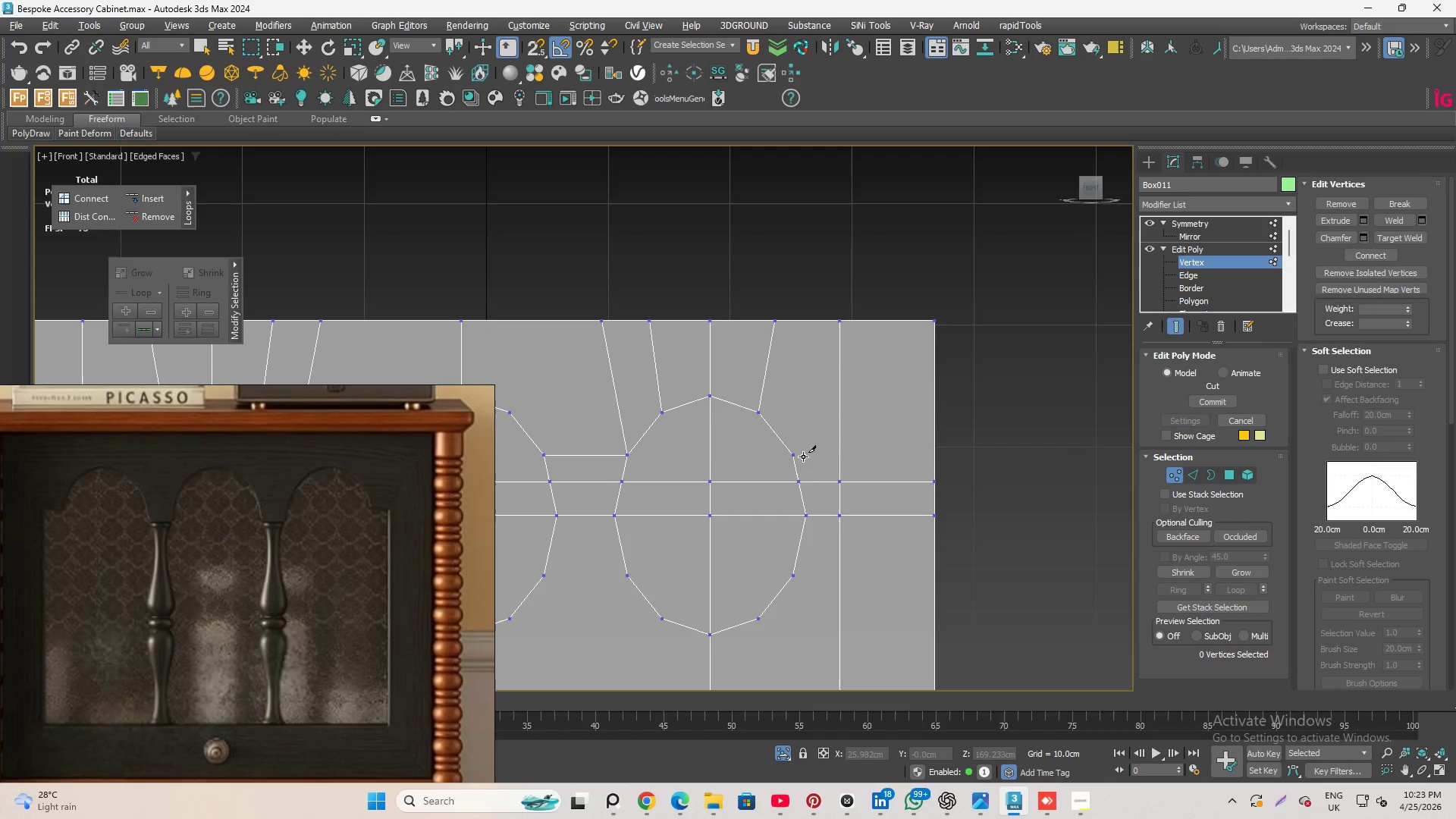 
left_click([796, 451])
 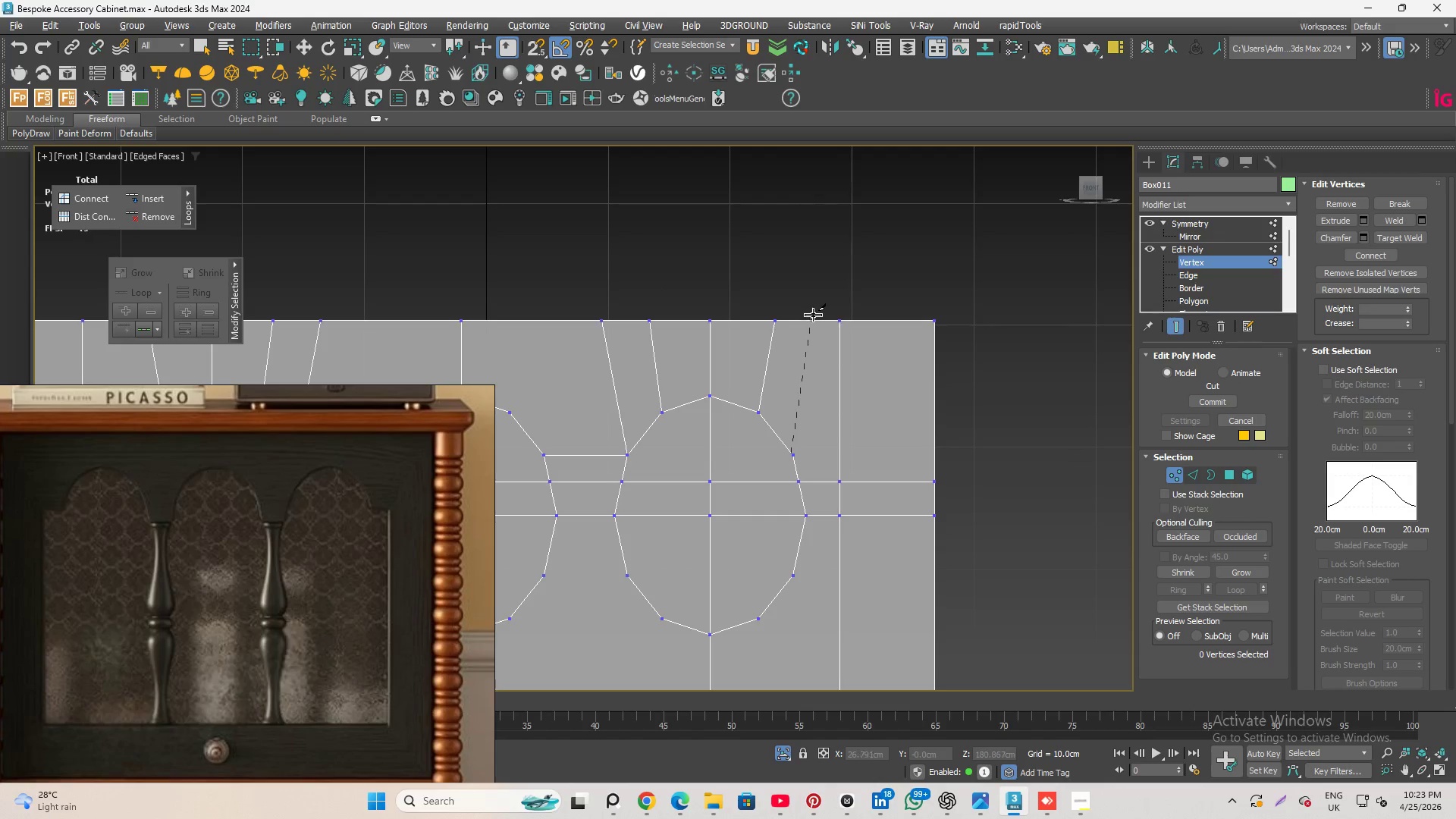 
left_click([814, 315])
 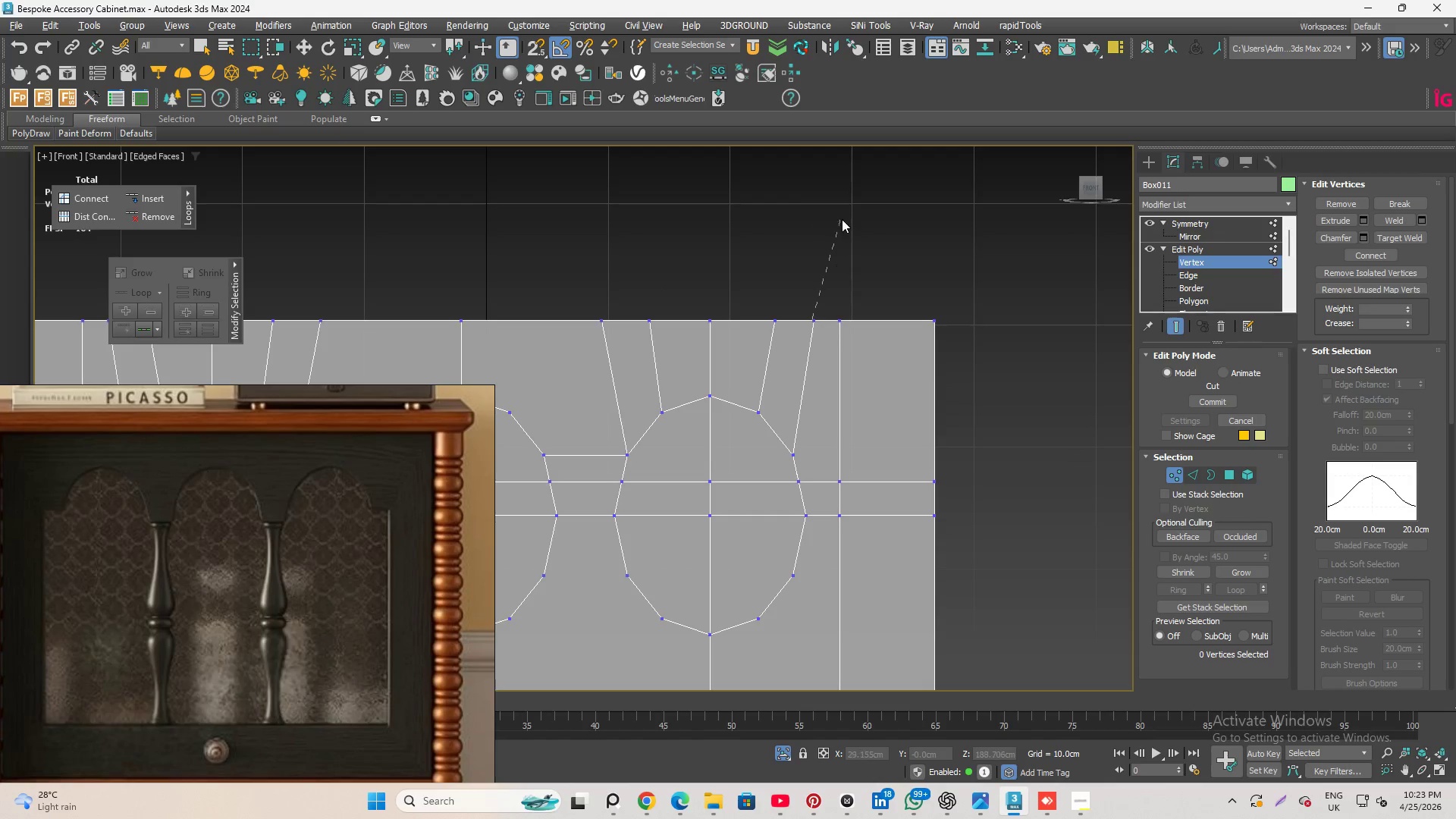 
right_click([842, 219])
 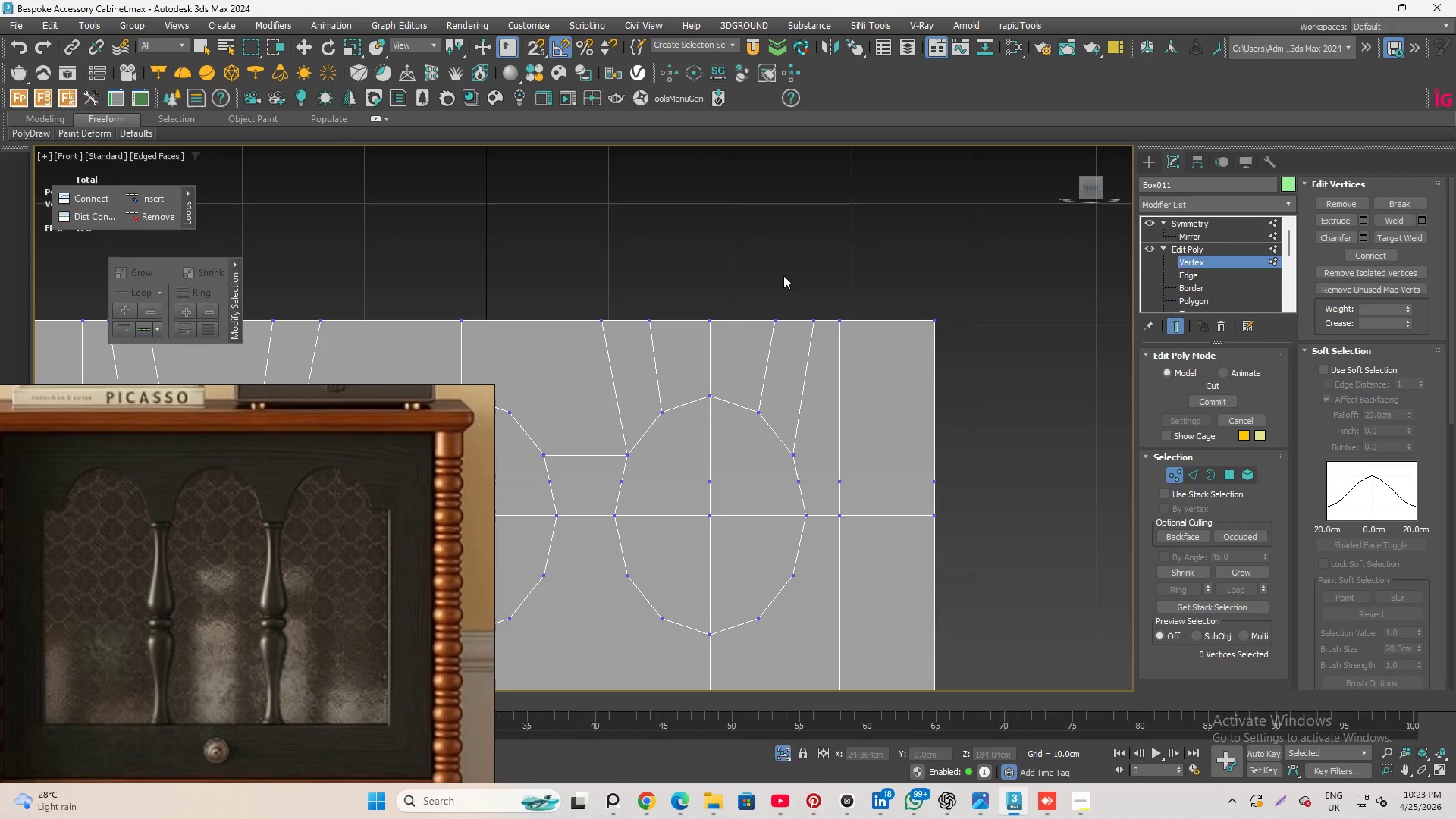 
left_click_drag(start_coordinate=[749, 258], to_coordinate=[806, 420])
 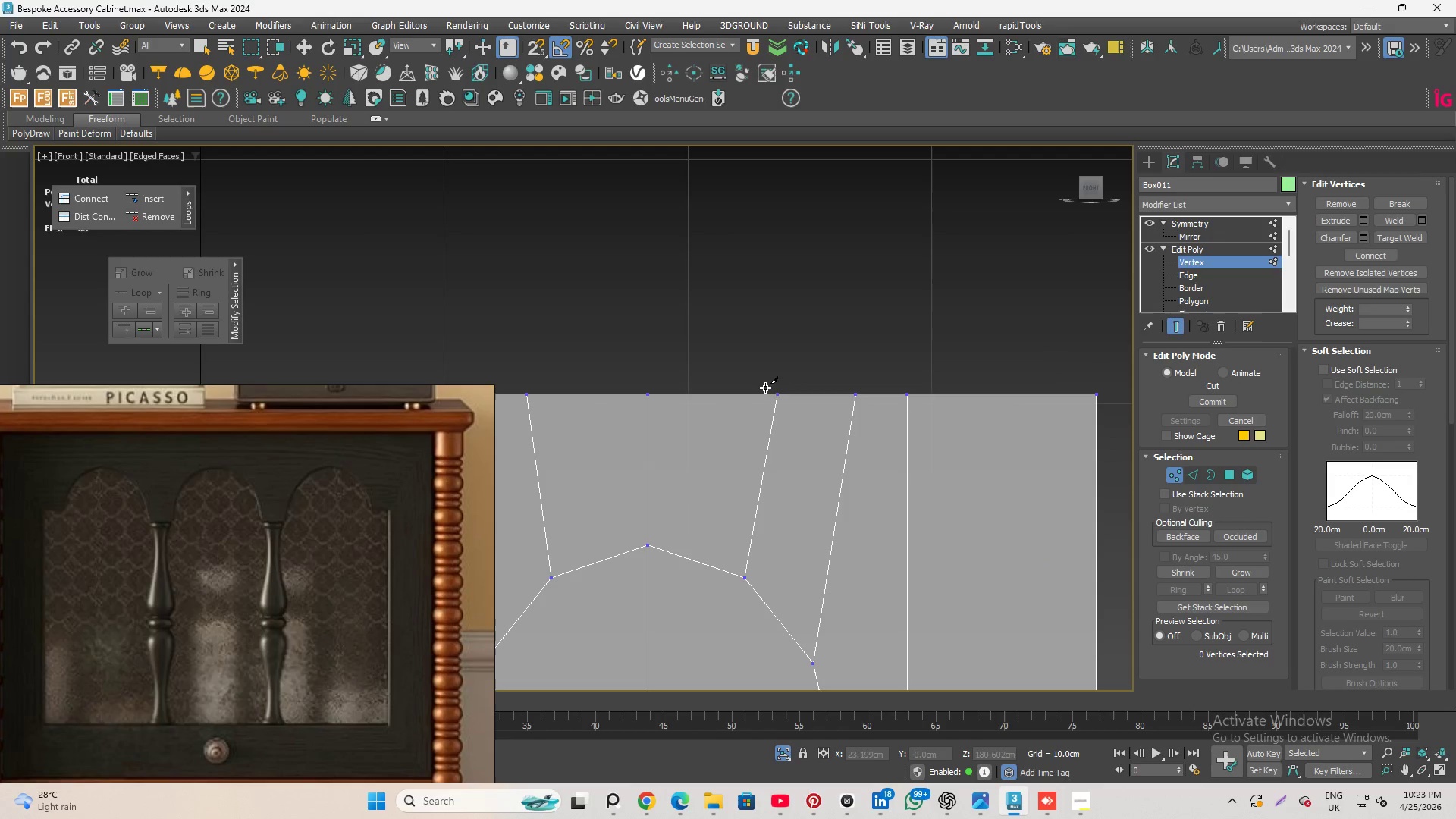 
scroll: coordinate [767, 246], scroll_direction: up, amount: 2.0
 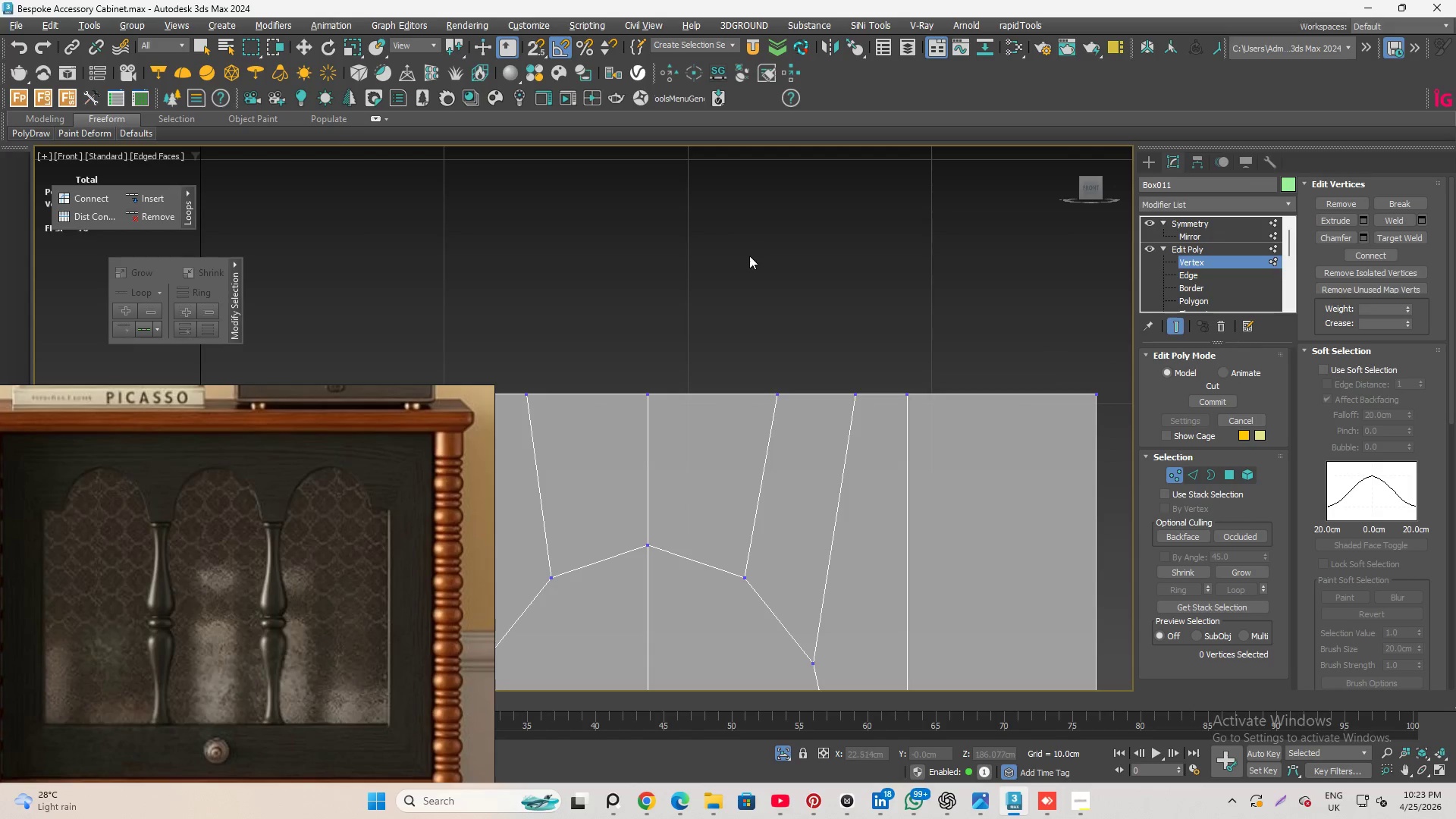 
right_click([751, 316])
 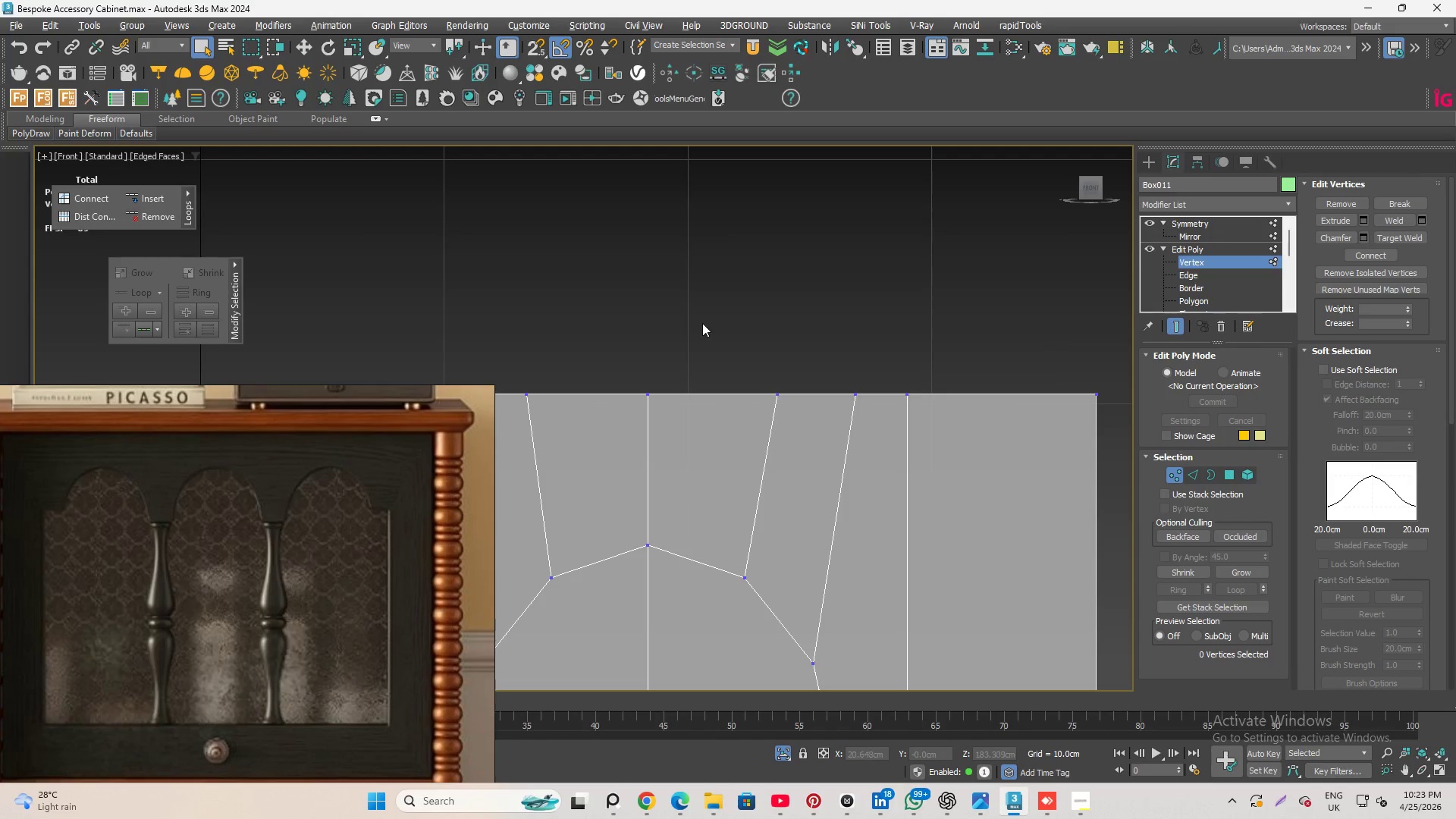 
left_click_drag(start_coordinate=[698, 320], to_coordinate=[821, 445])
 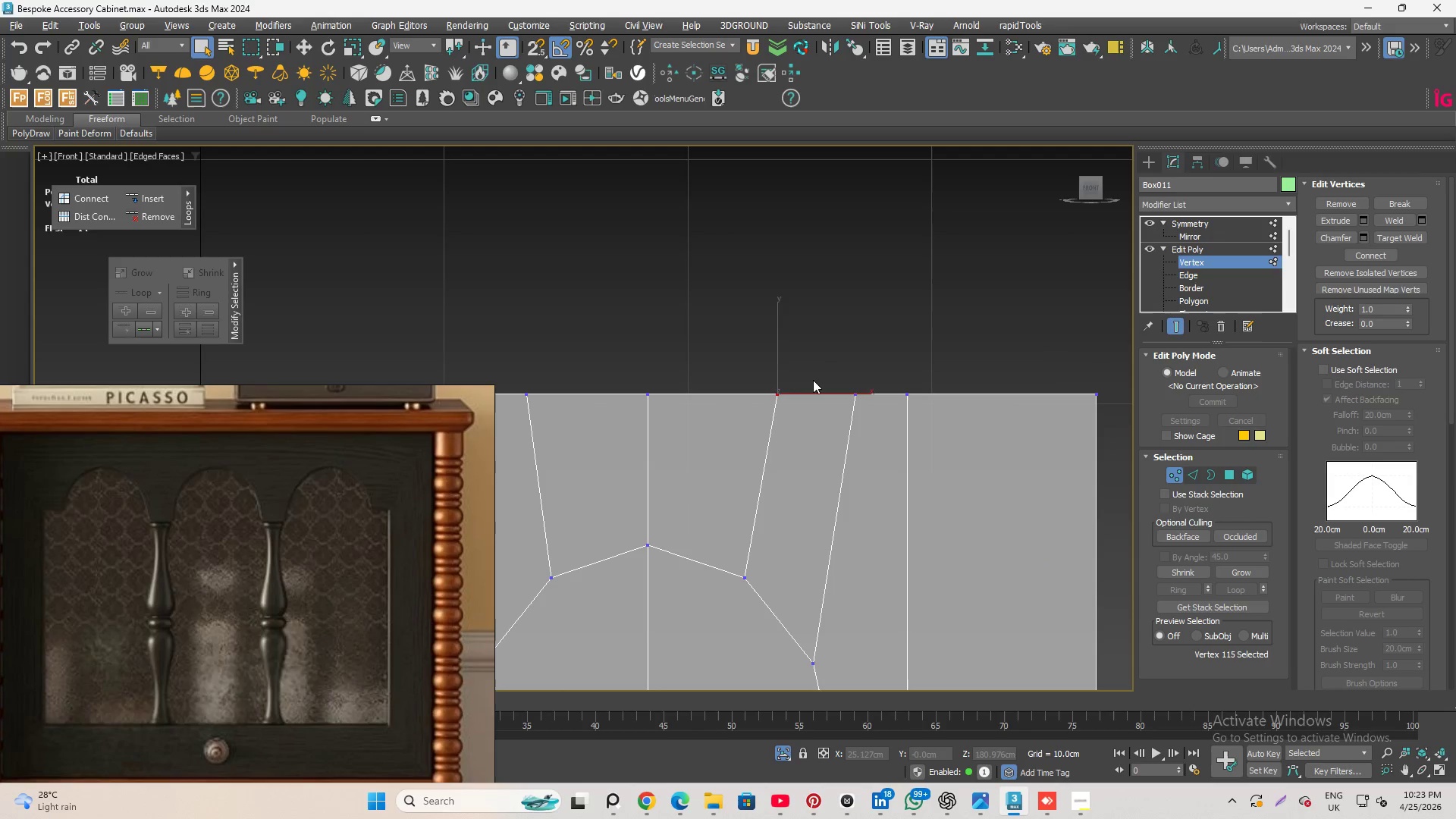 
type(ws)
 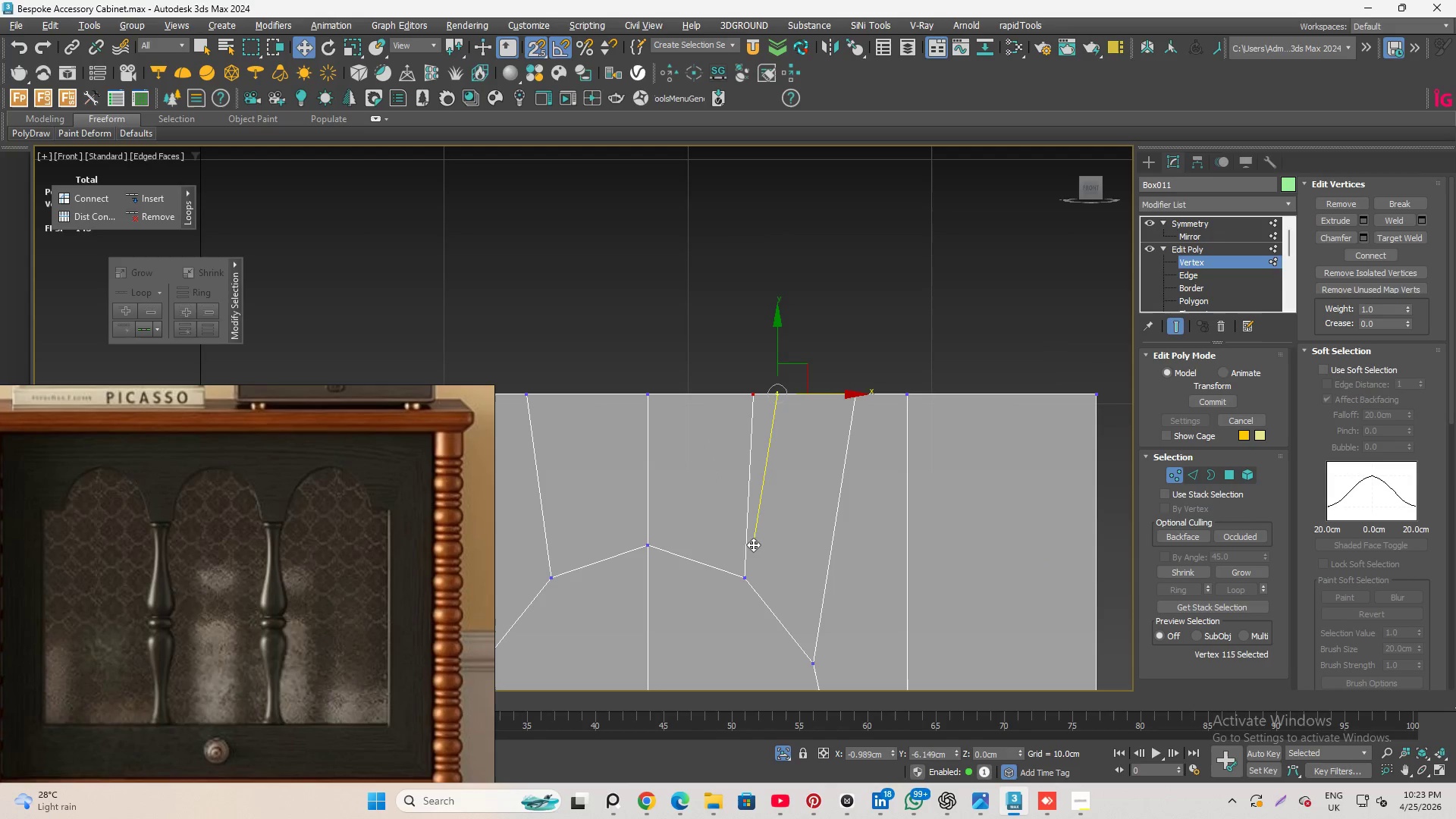 
left_click_drag(start_coordinate=[837, 394], to_coordinate=[748, 576])
 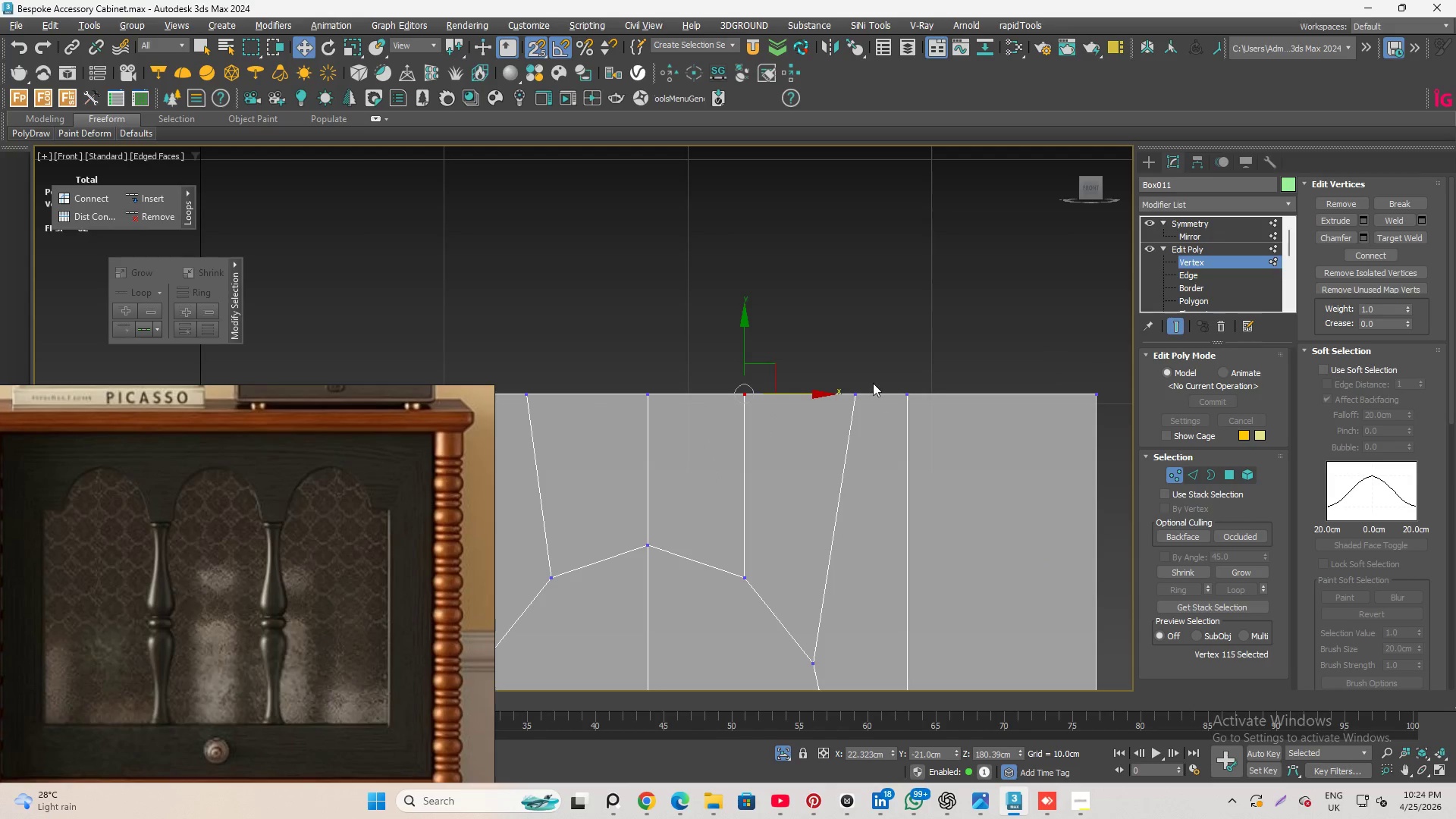 
left_click([864, 384])
 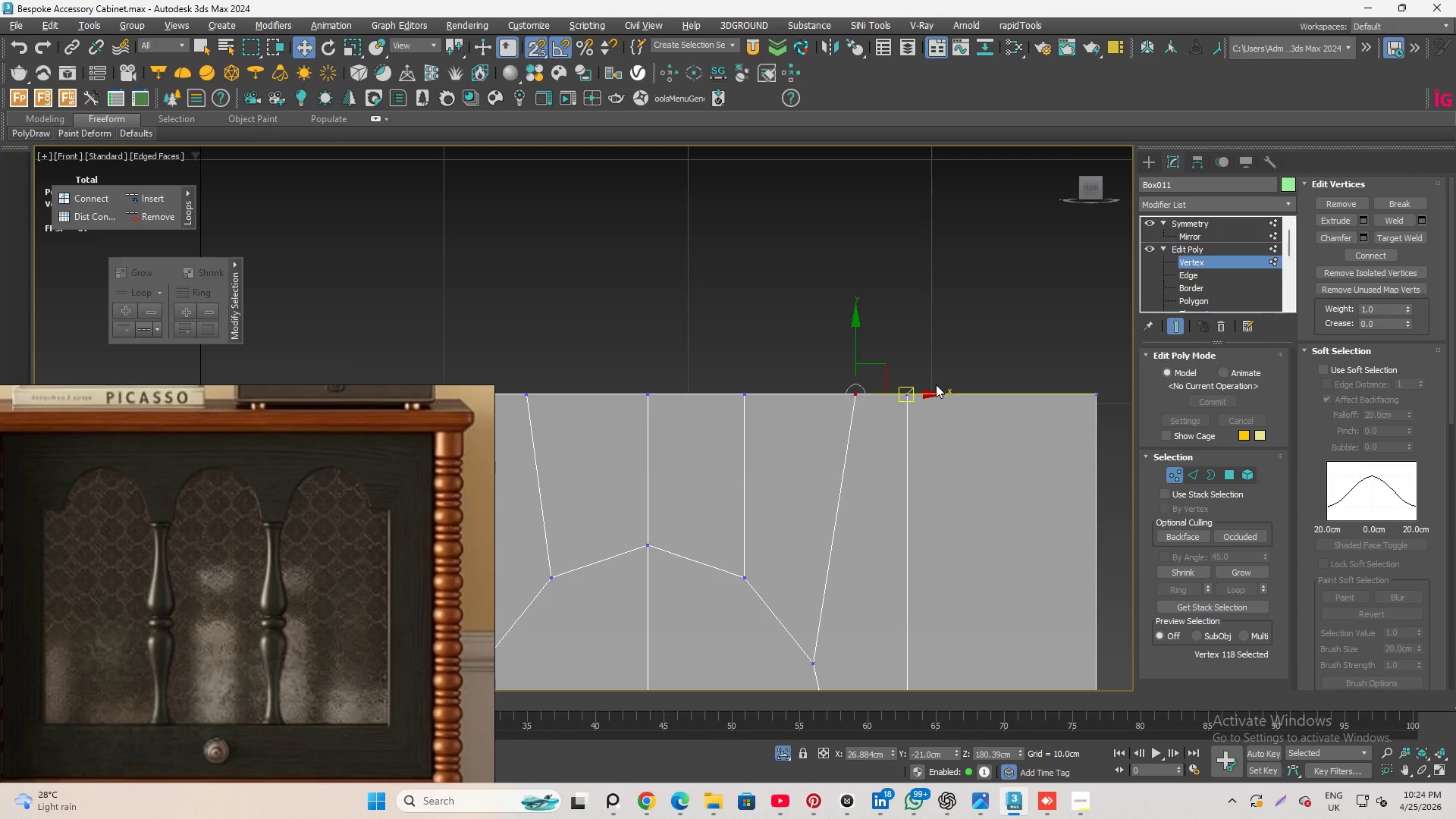 
left_click_drag(start_coordinate=[927, 393], to_coordinate=[808, 666])
 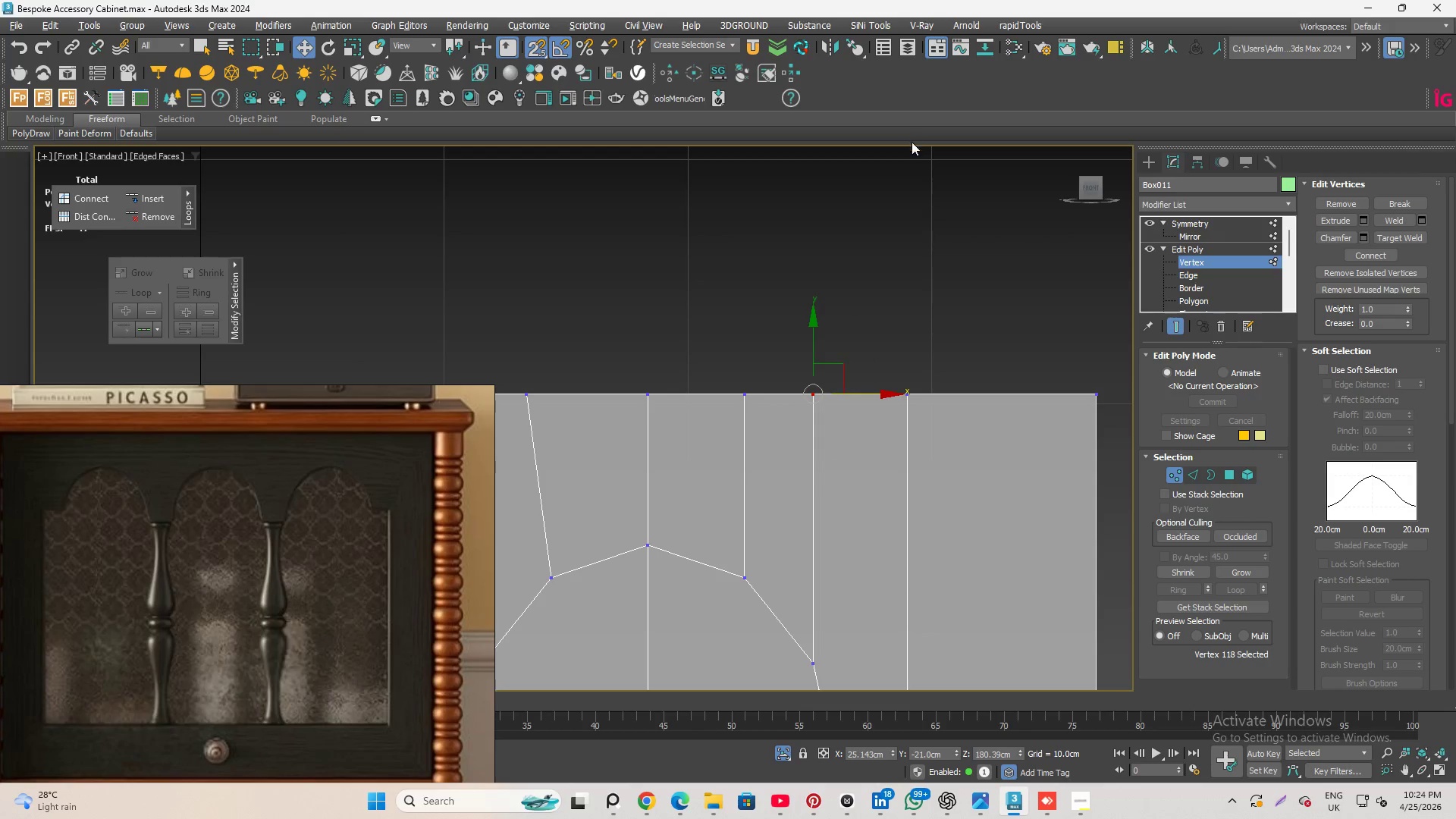 
left_click([886, 223])
 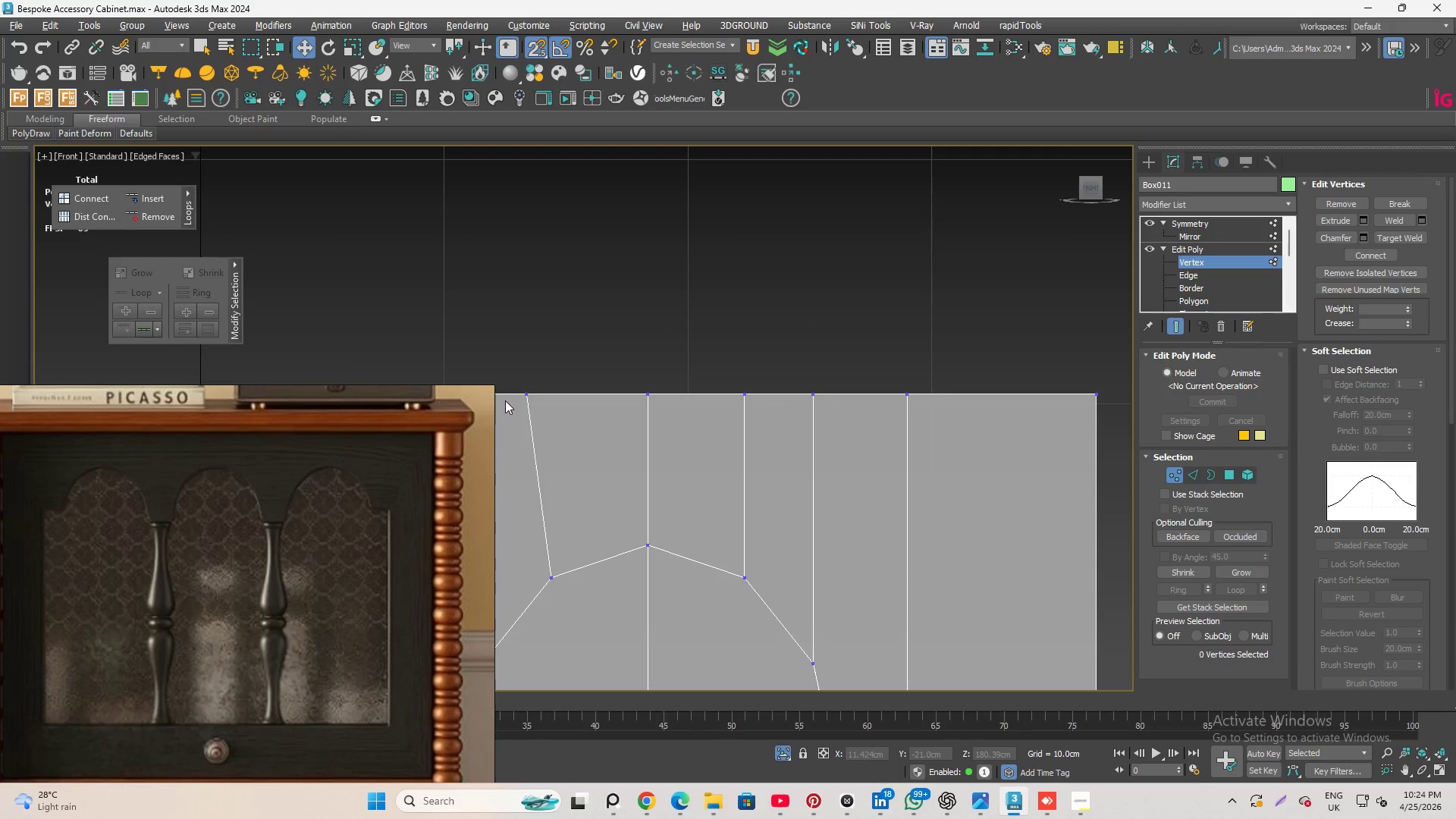 
left_click([515, 396])
 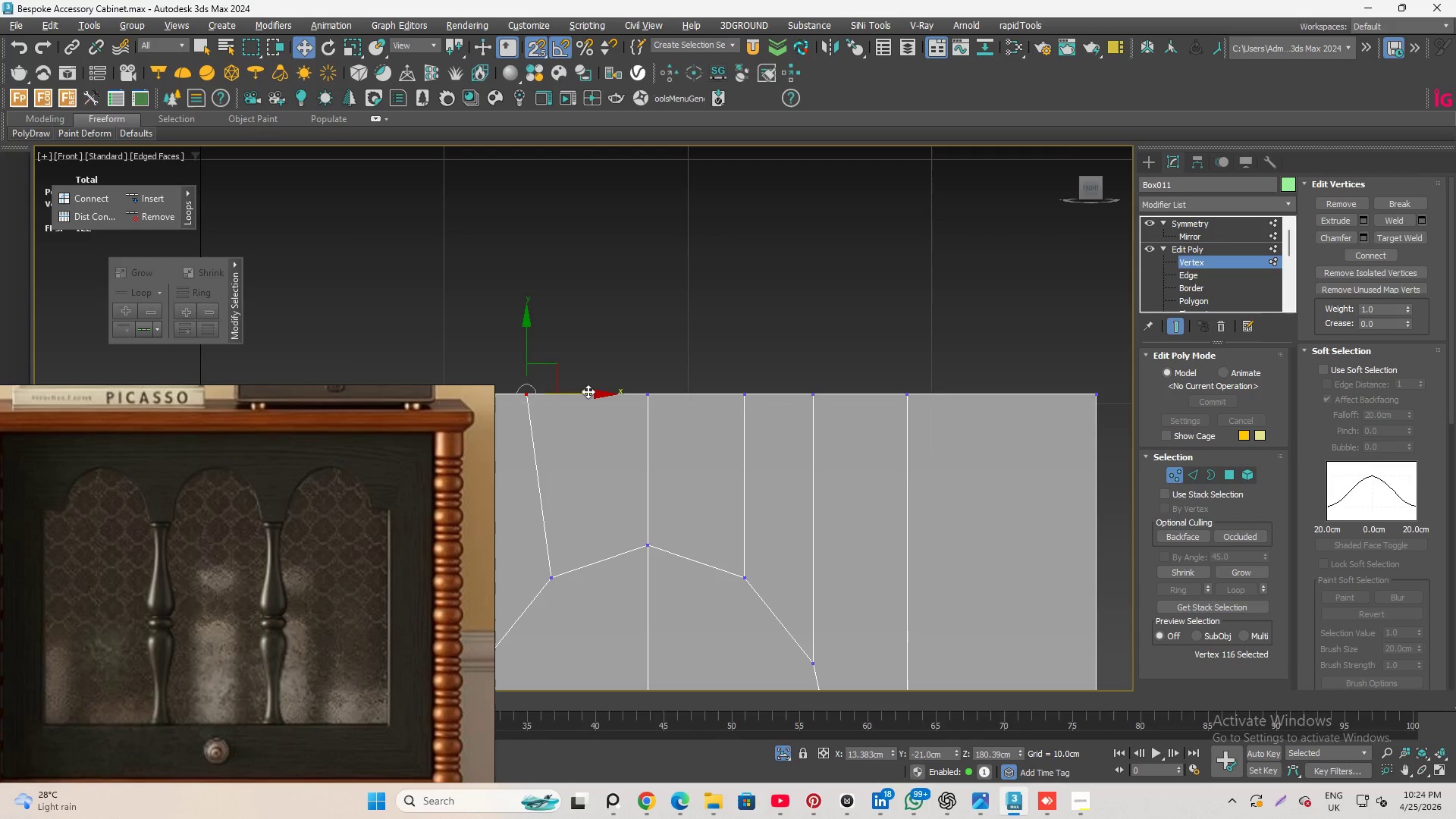 
left_click_drag(start_coordinate=[588, 396], to_coordinate=[560, 579])
 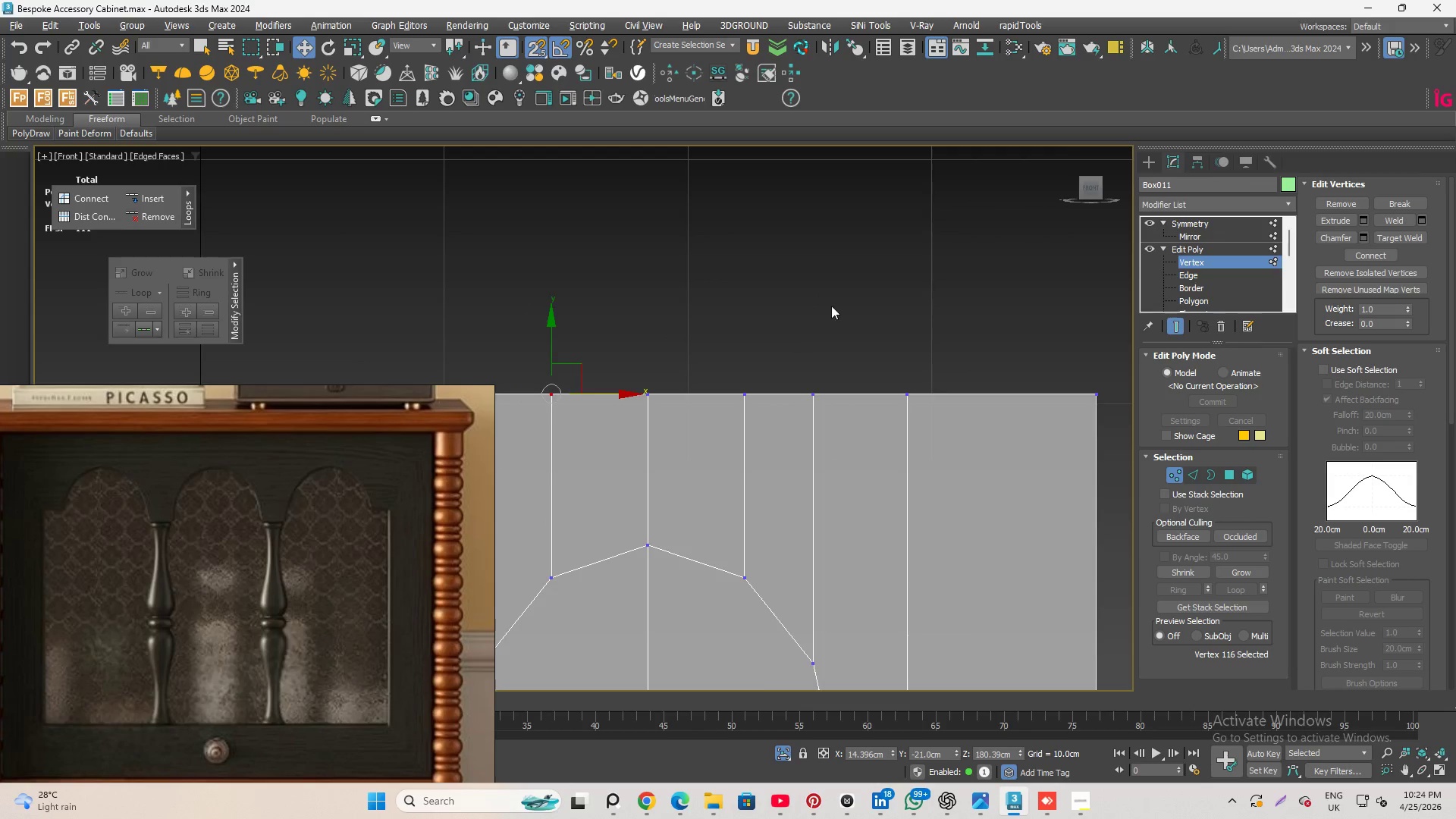 
scroll: coordinate [775, 332], scroll_direction: down, amount: 2.0
 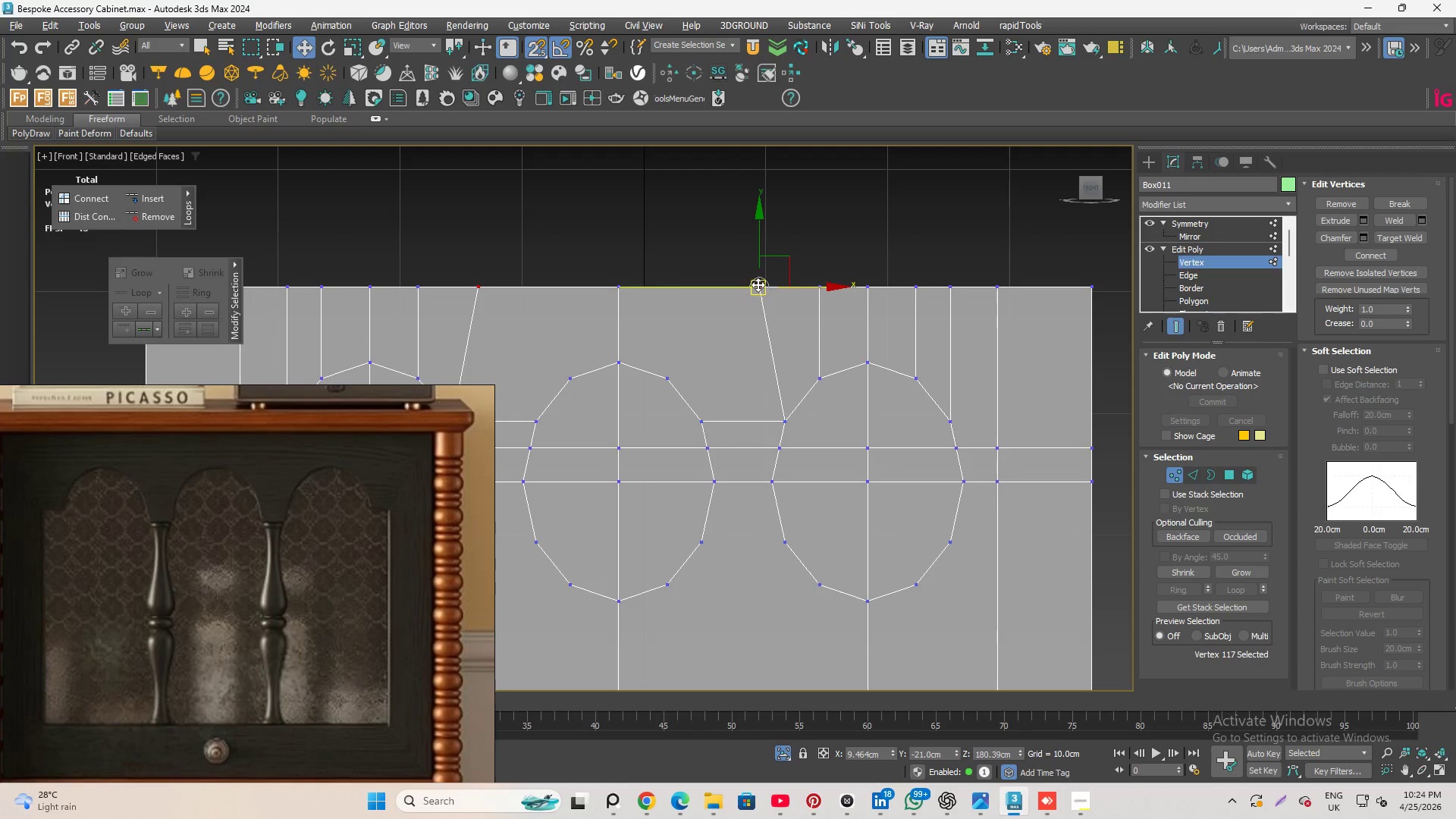 
left_click_drag(start_coordinate=[814, 284], to_coordinate=[783, 424])
 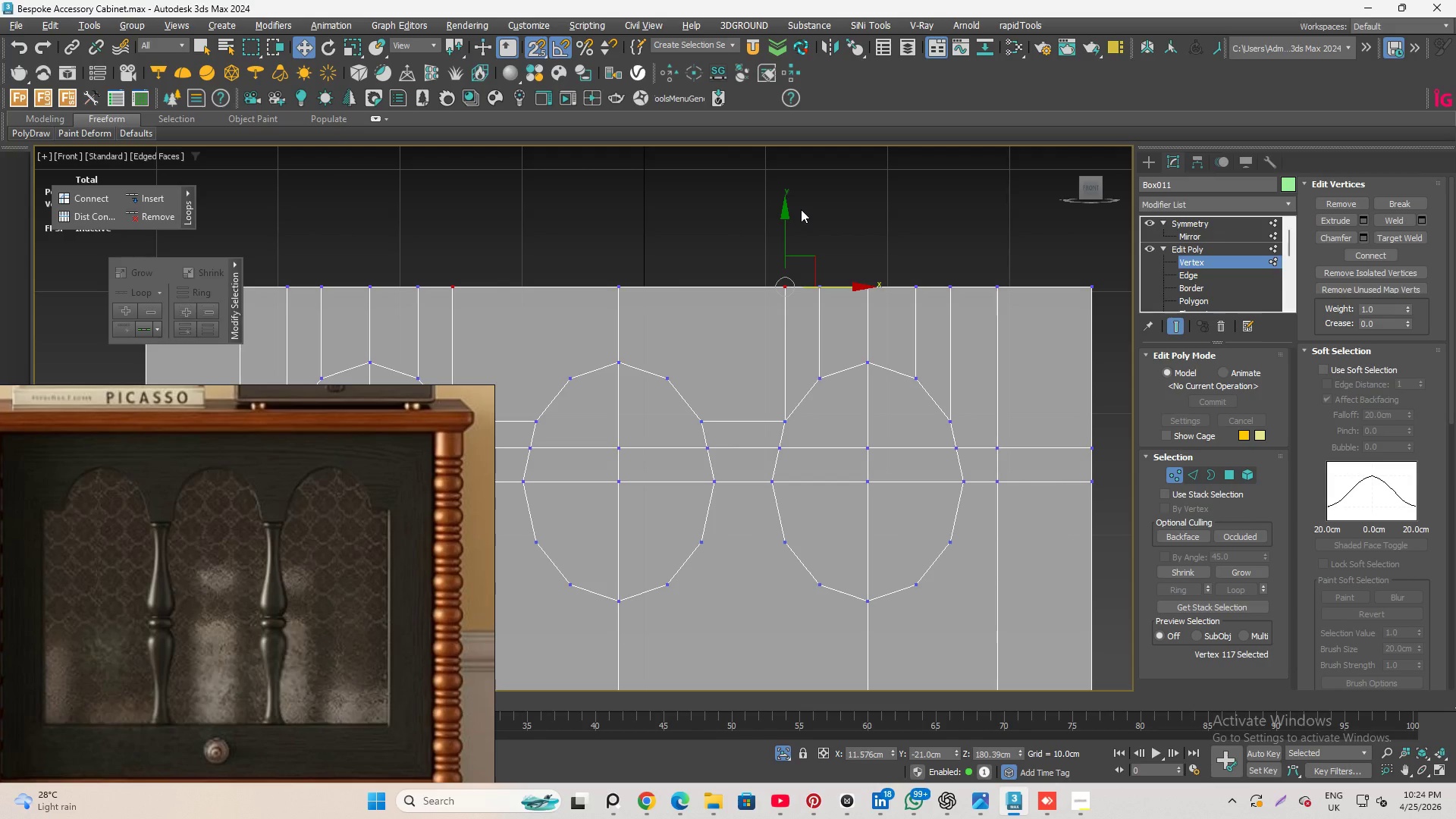 
wait(16.62)
 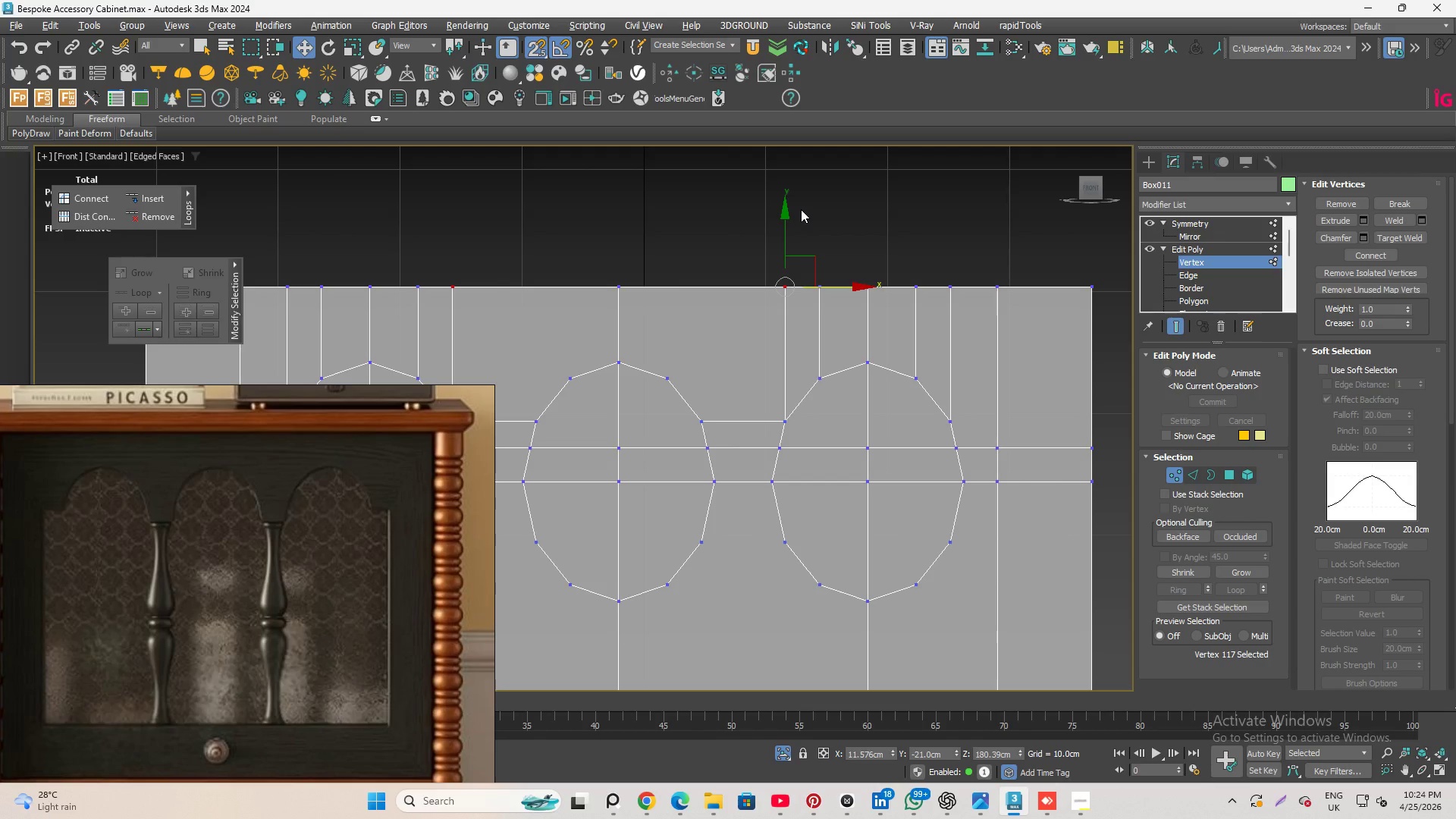 
scroll: coordinate [780, 338], scroll_direction: up, amount: 1.0
 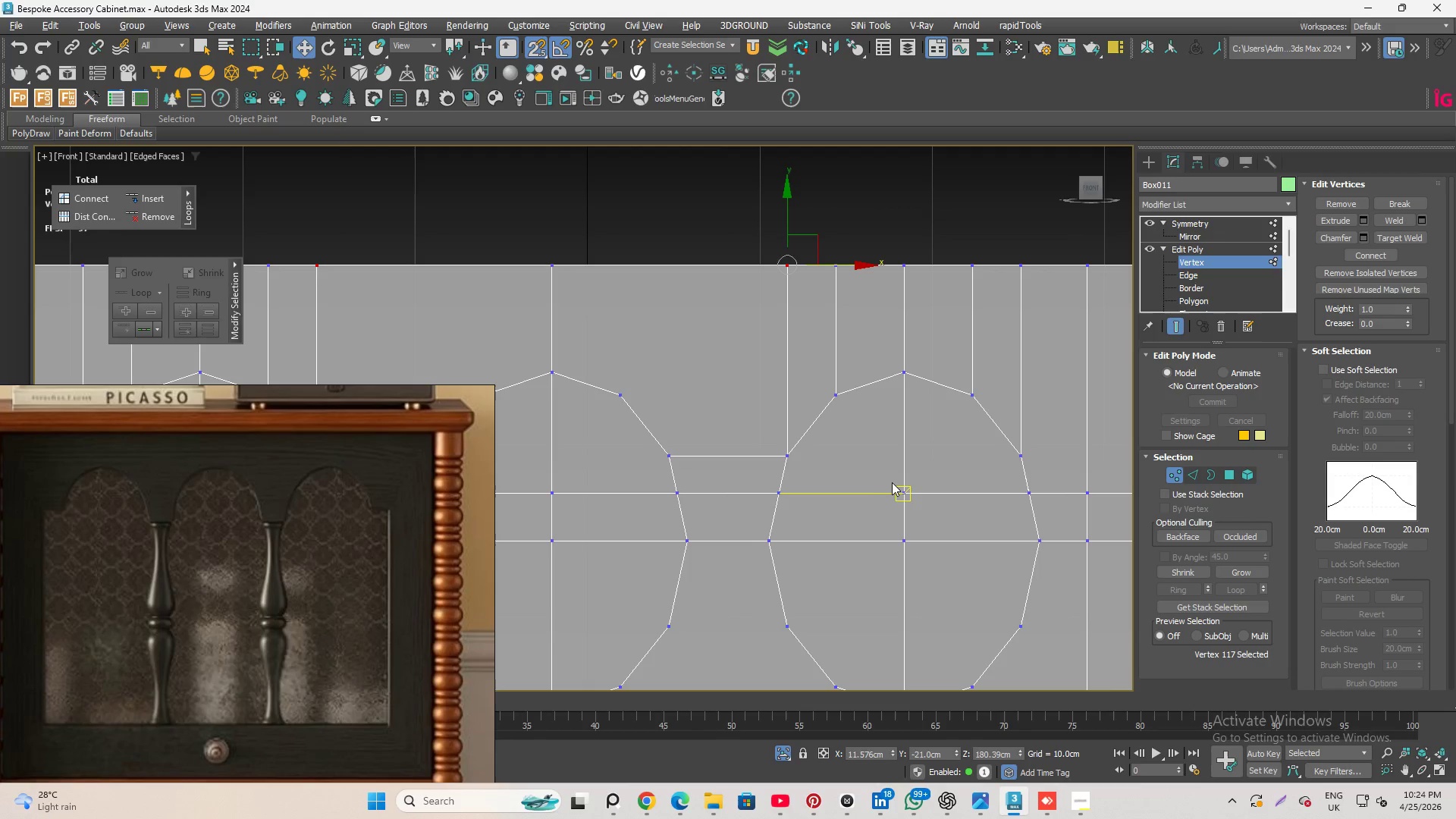 
scroll: coordinate [909, 368], scroll_direction: down, amount: 1.0
 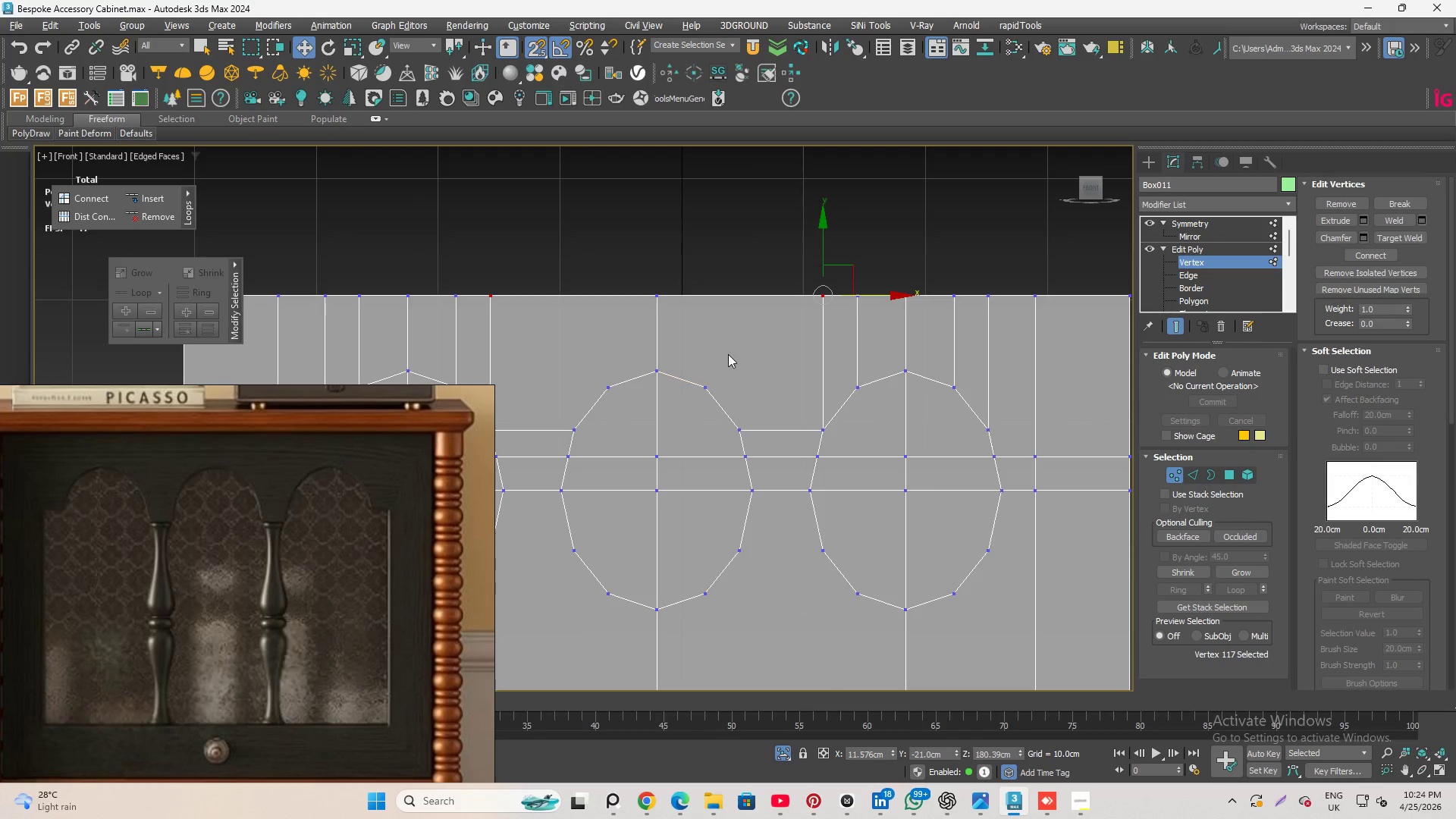 
scroll: coordinate [727, 350], scroll_direction: up, amount: 1.0
 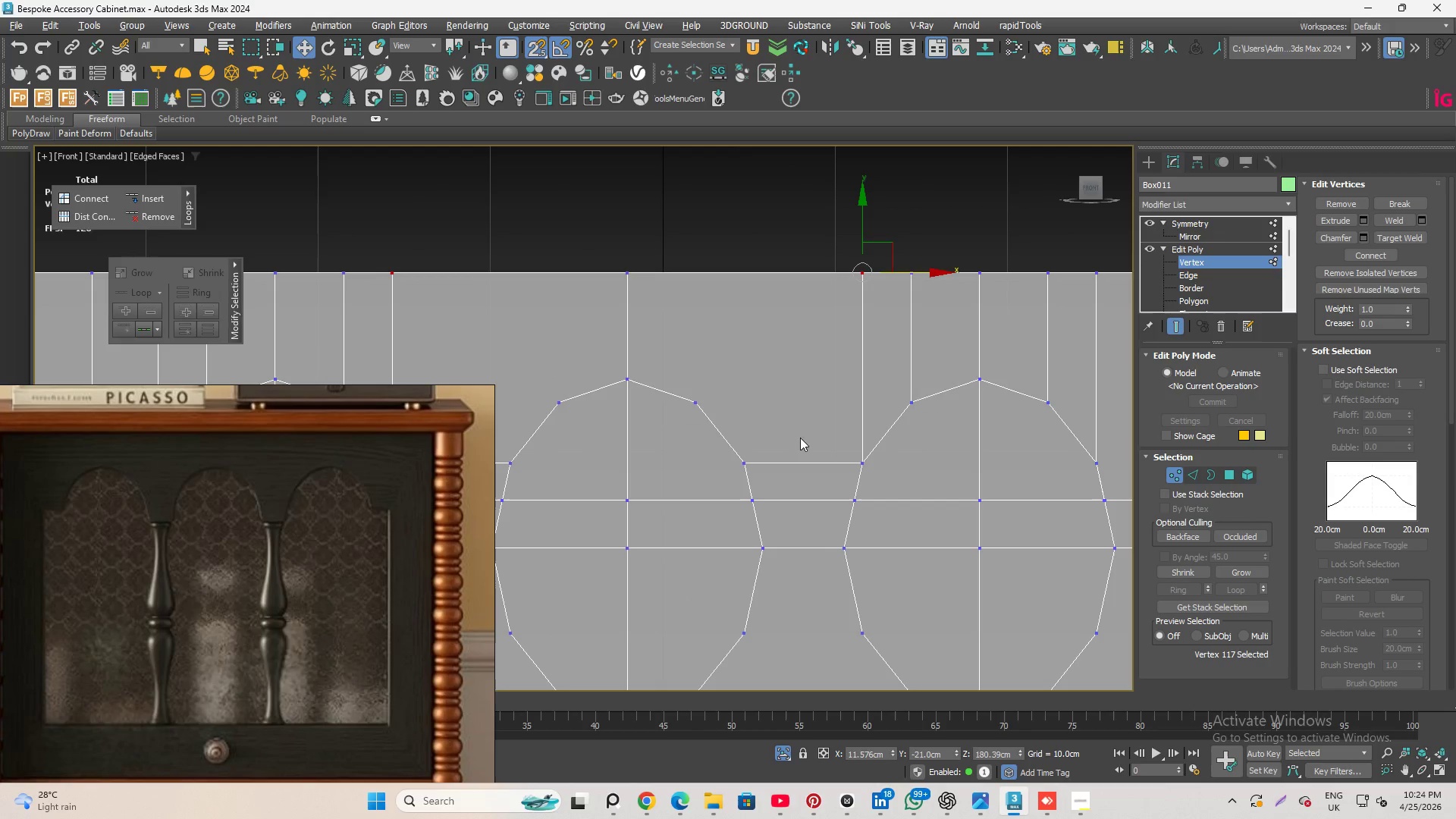 
key(Alt+AltLeft)
 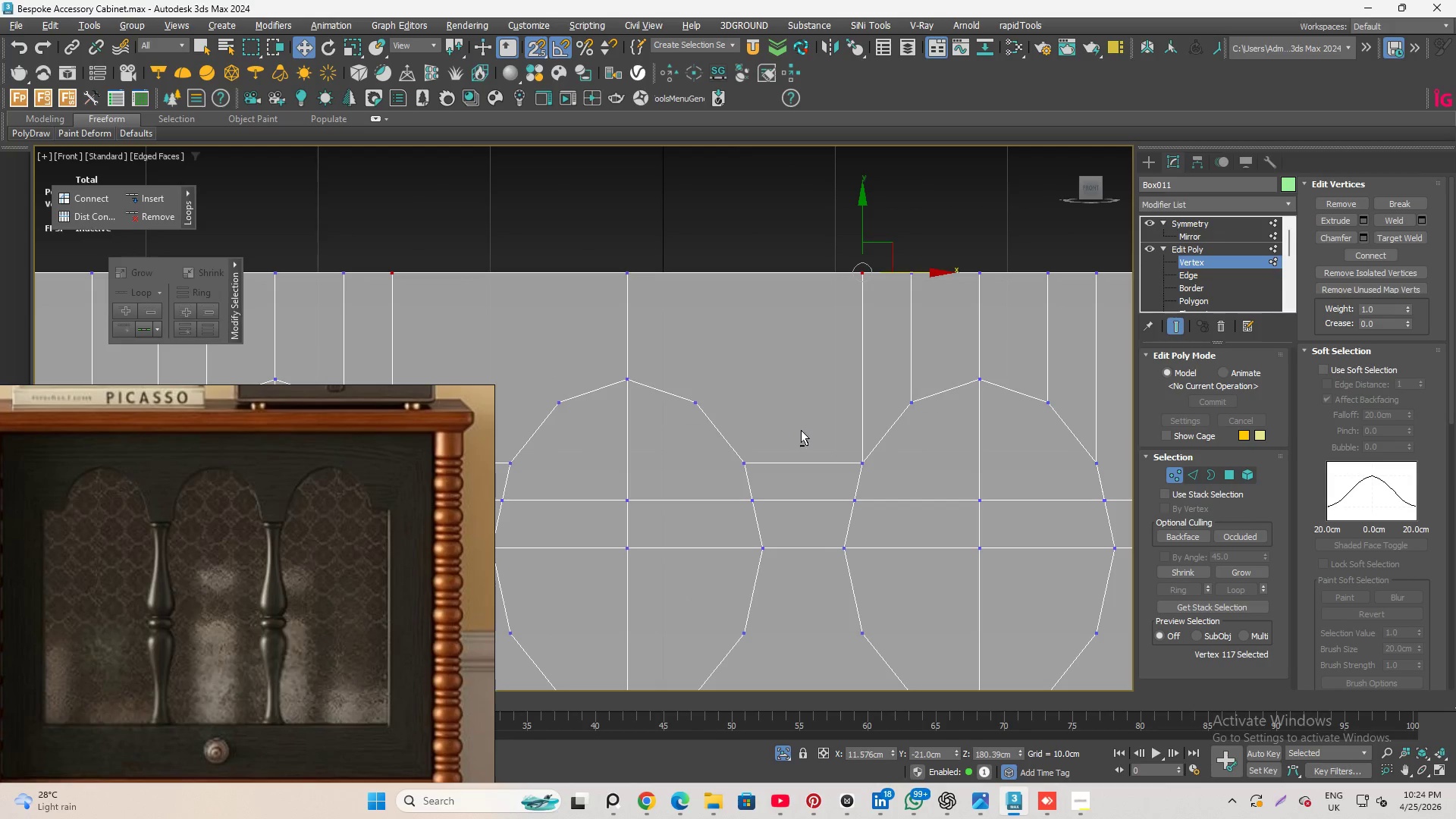 
key(Alt+C)
 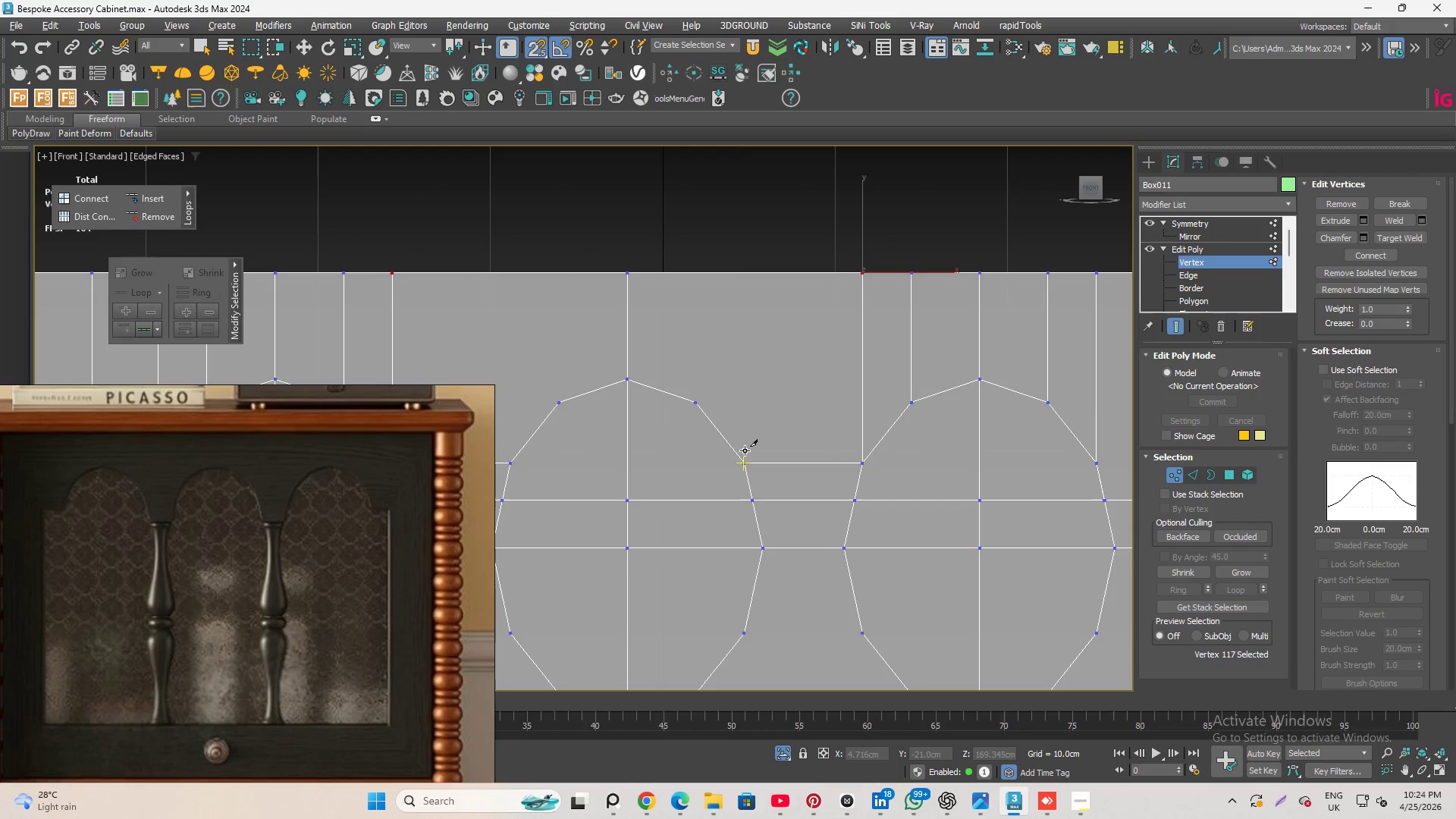 
left_click([743, 450])
 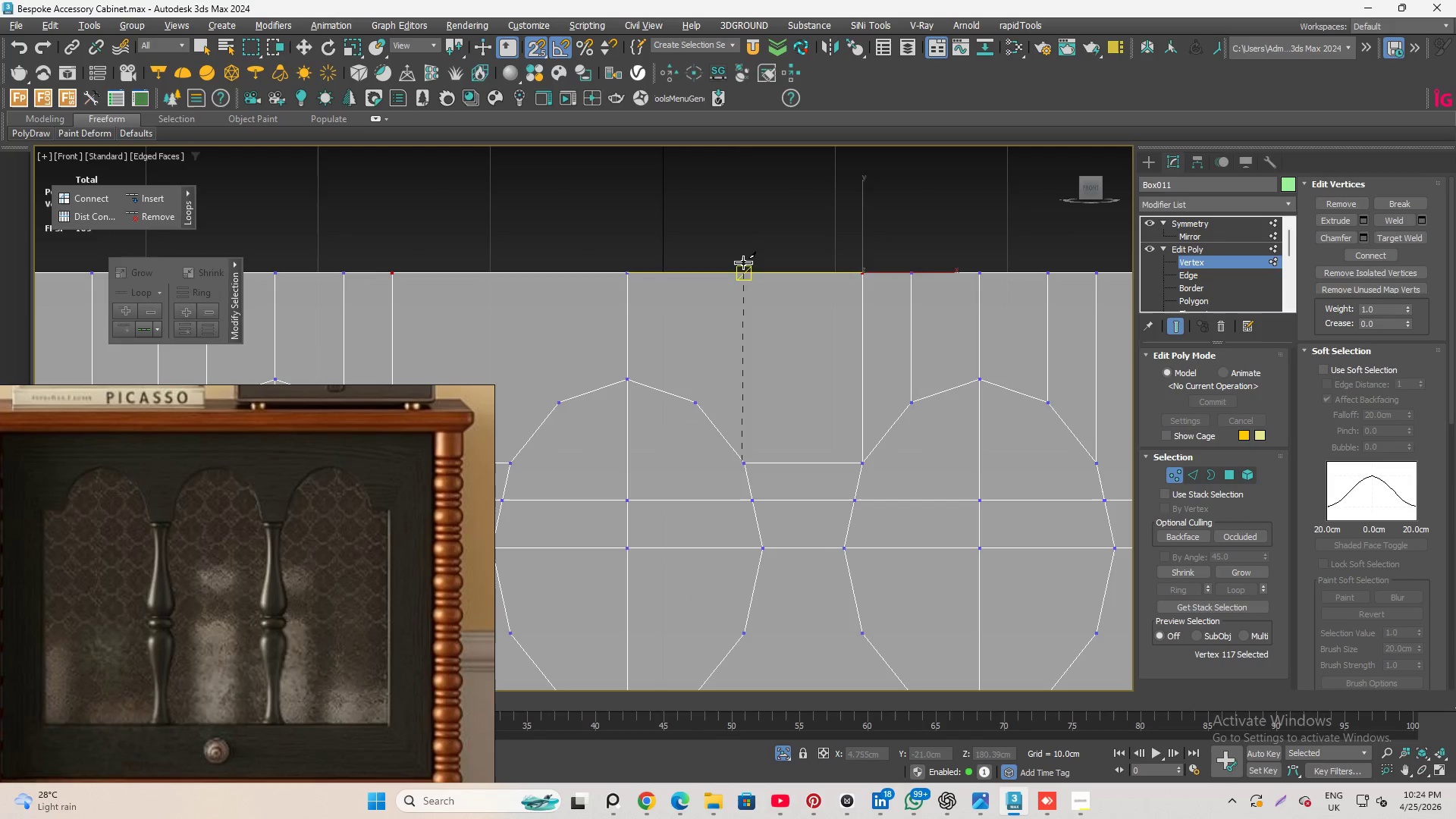 
left_click([744, 266])
 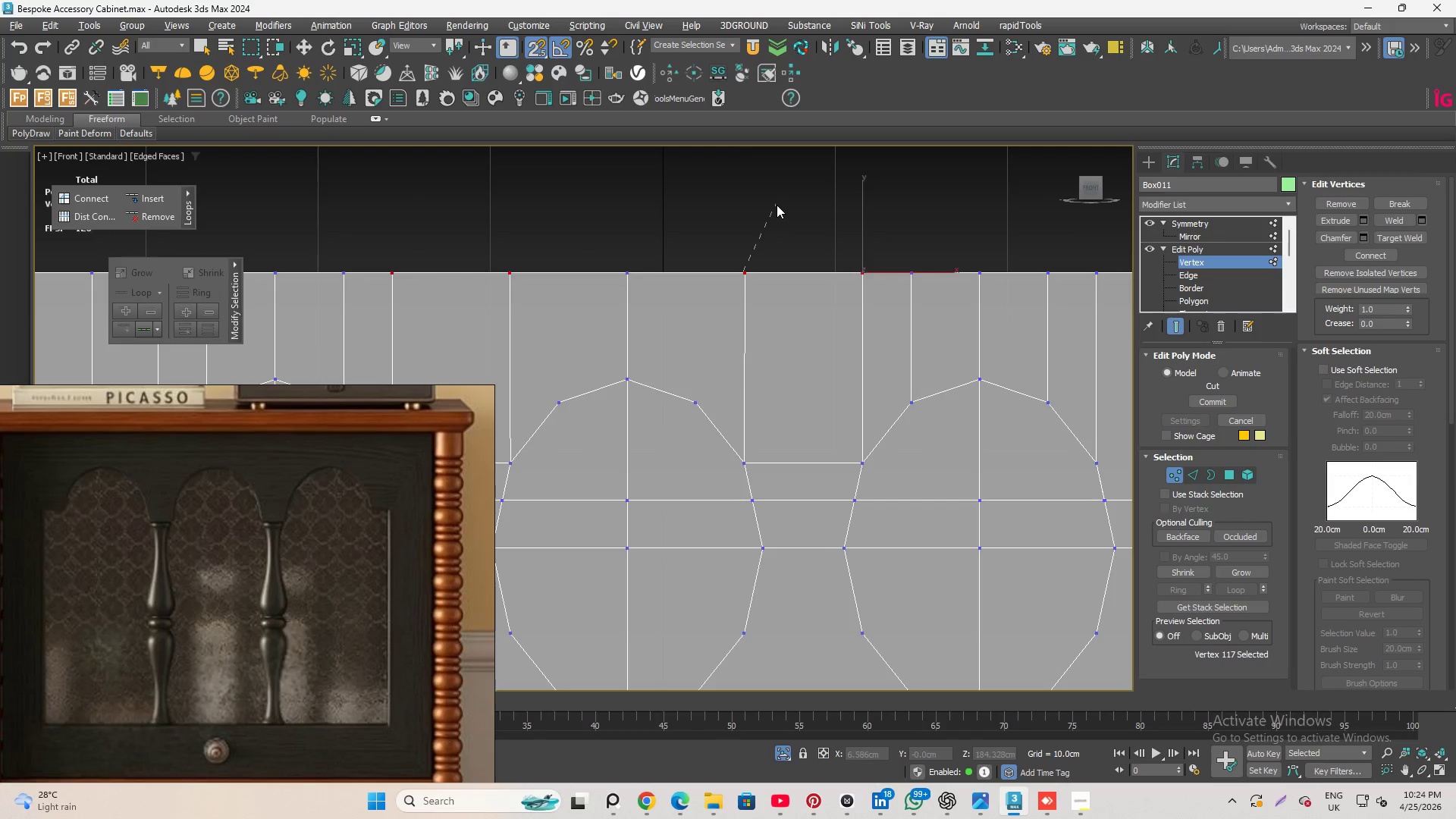 
right_click([777, 205])
 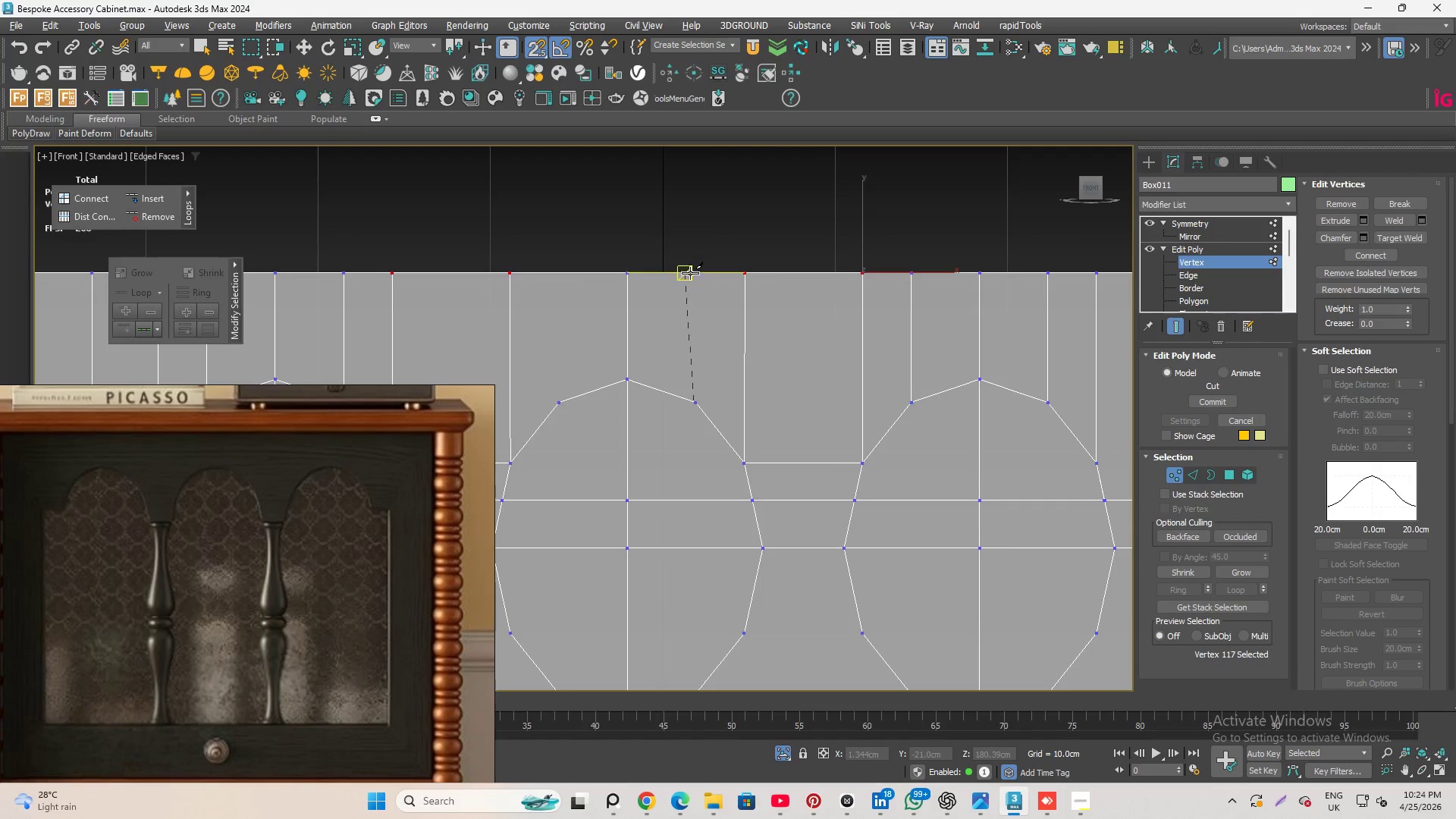 
left_click([692, 270])
 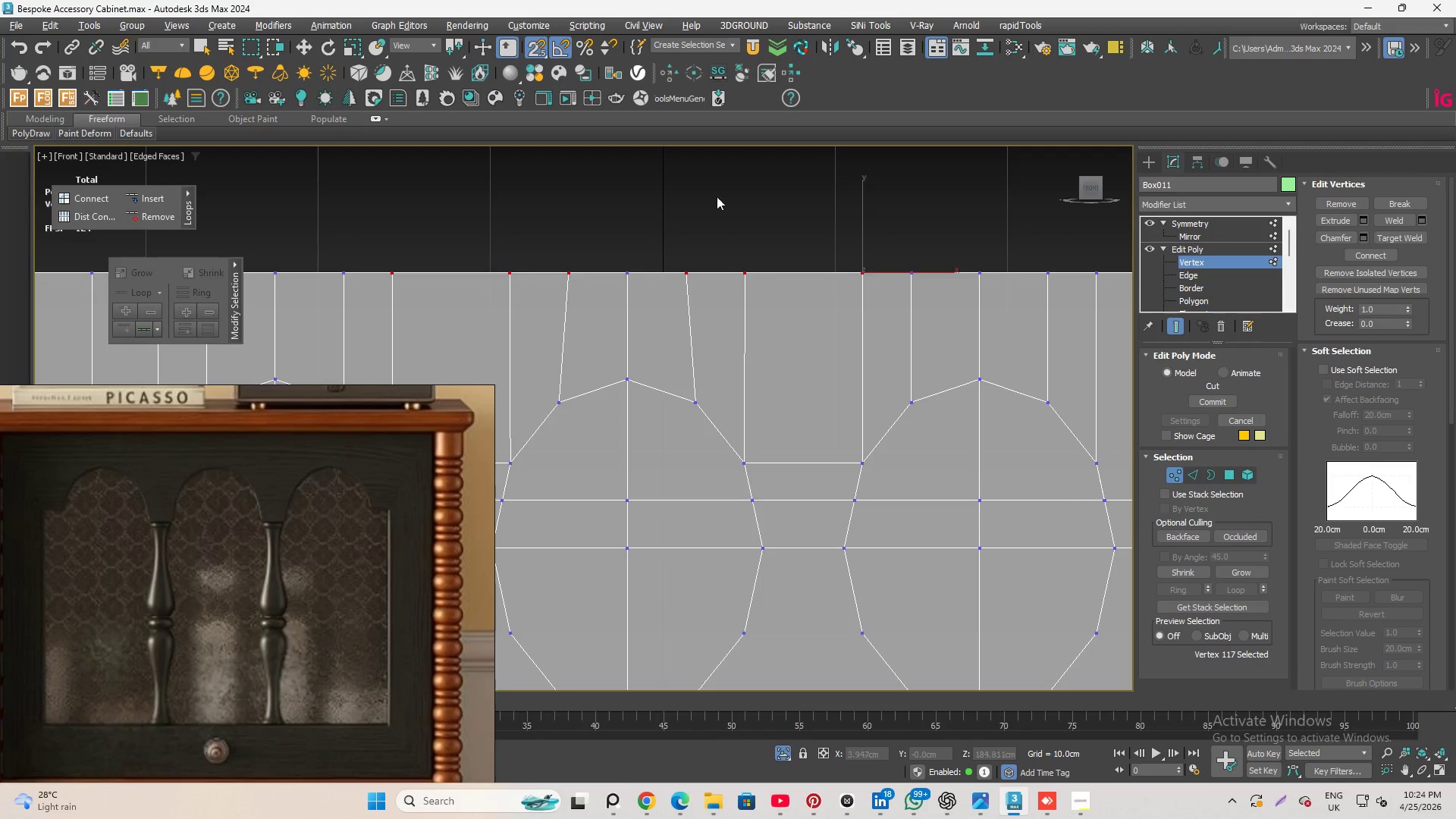 
left_click_drag(start_coordinate=[725, 201], to_coordinate=[760, 325])
 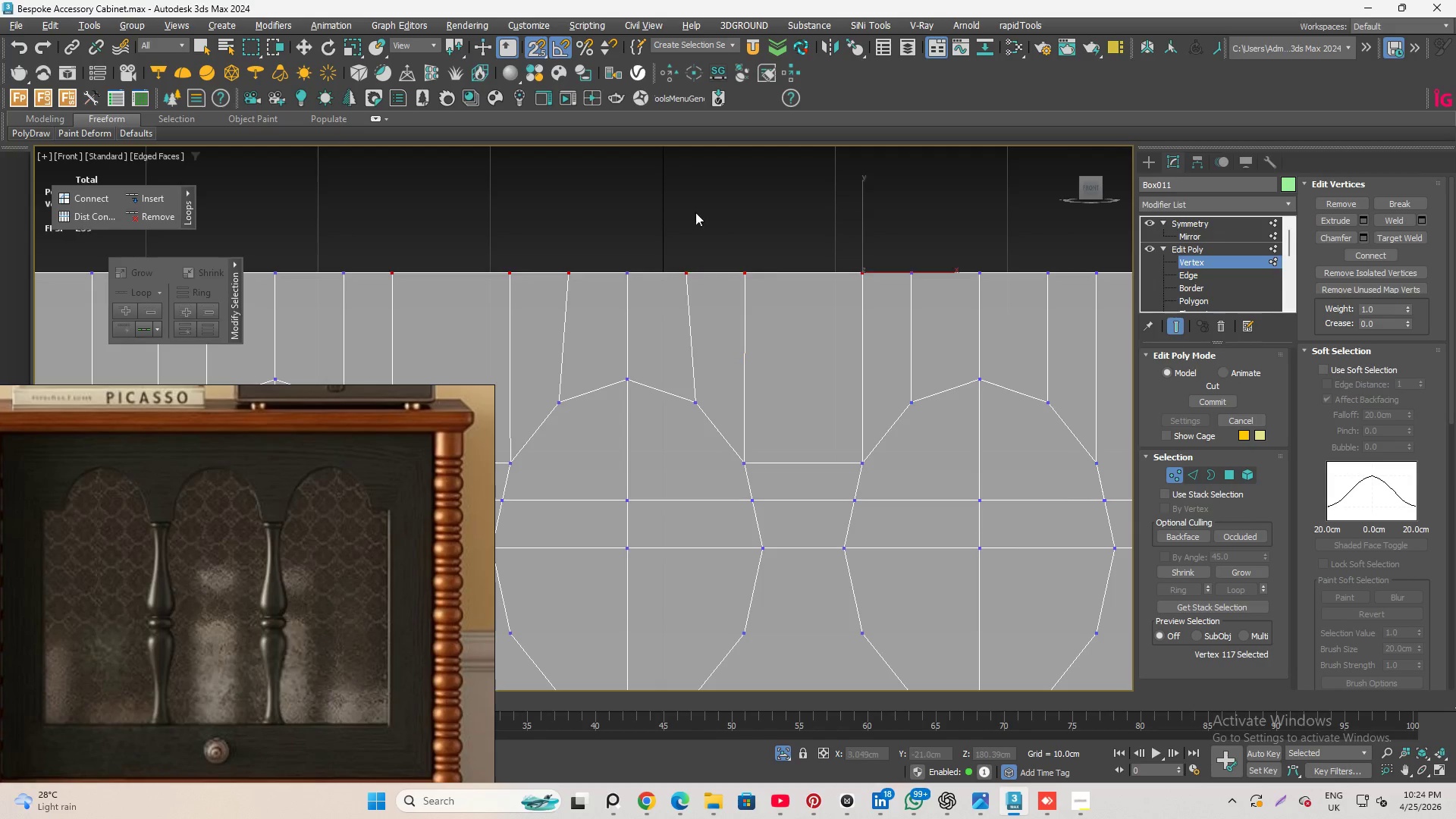 
right_click([688, 167])
 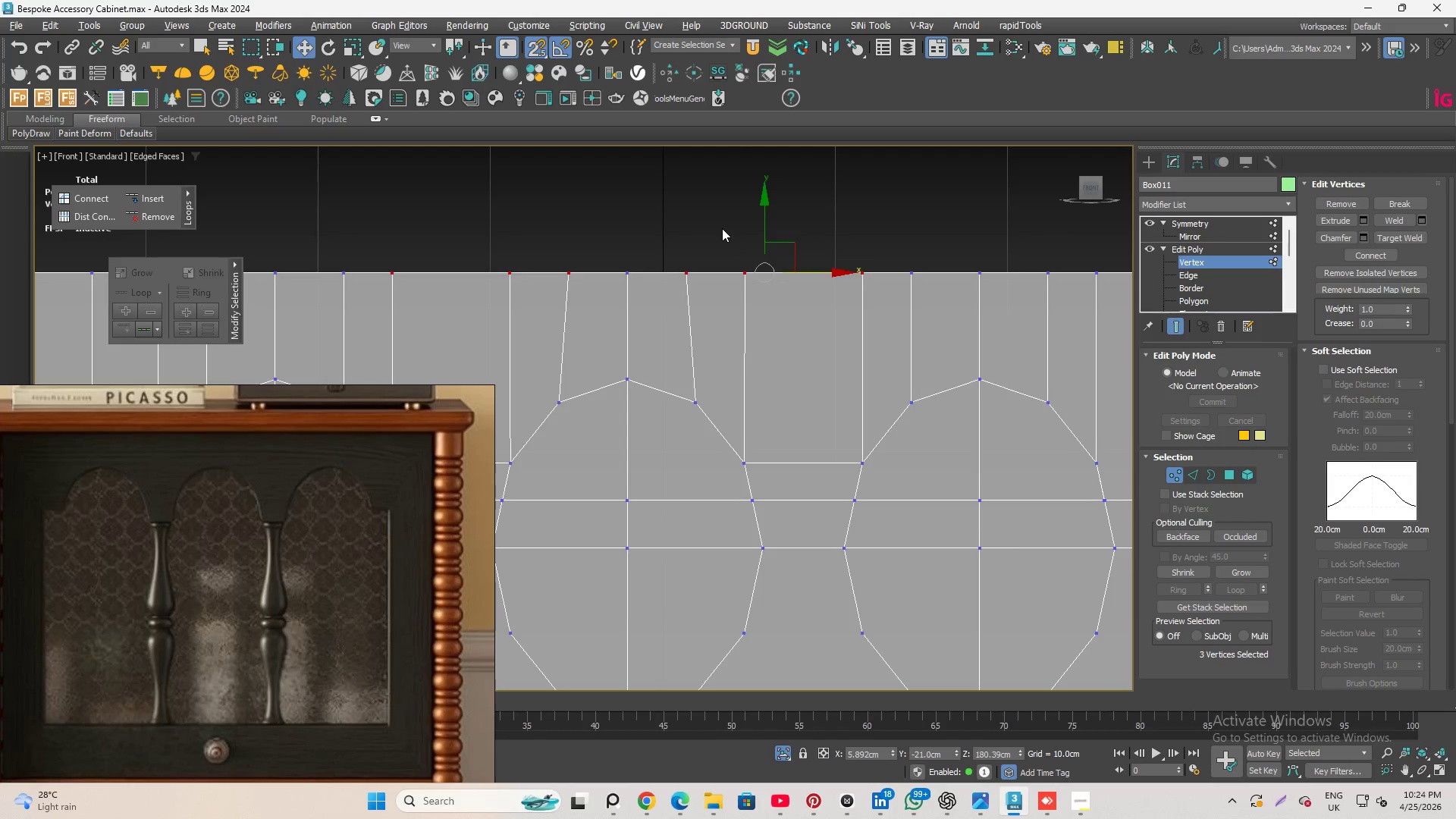 
left_click_drag(start_coordinate=[722, 219], to_coordinate=[751, 293])
 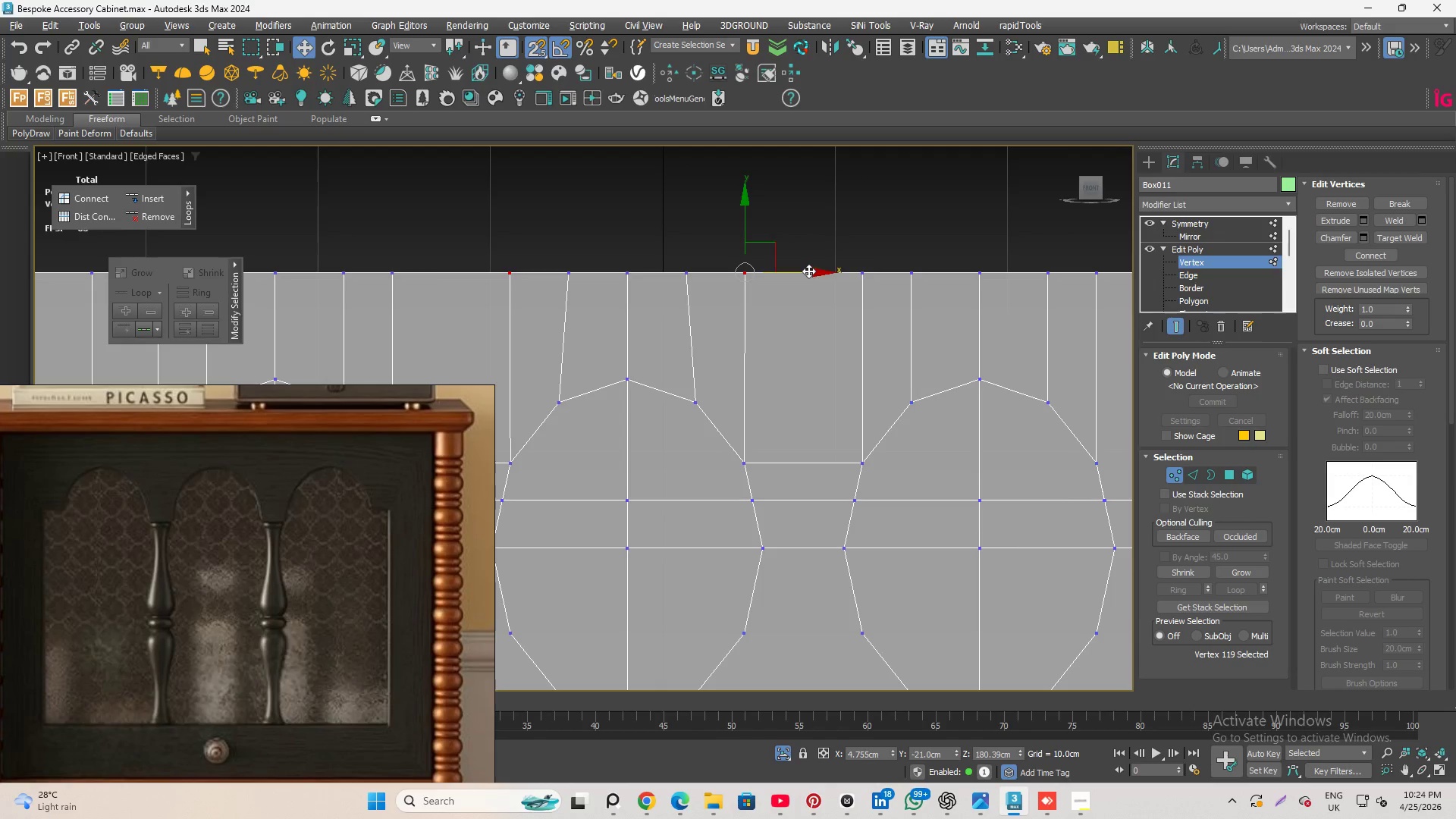 
left_click_drag(start_coordinate=[808, 271], to_coordinate=[742, 463])
 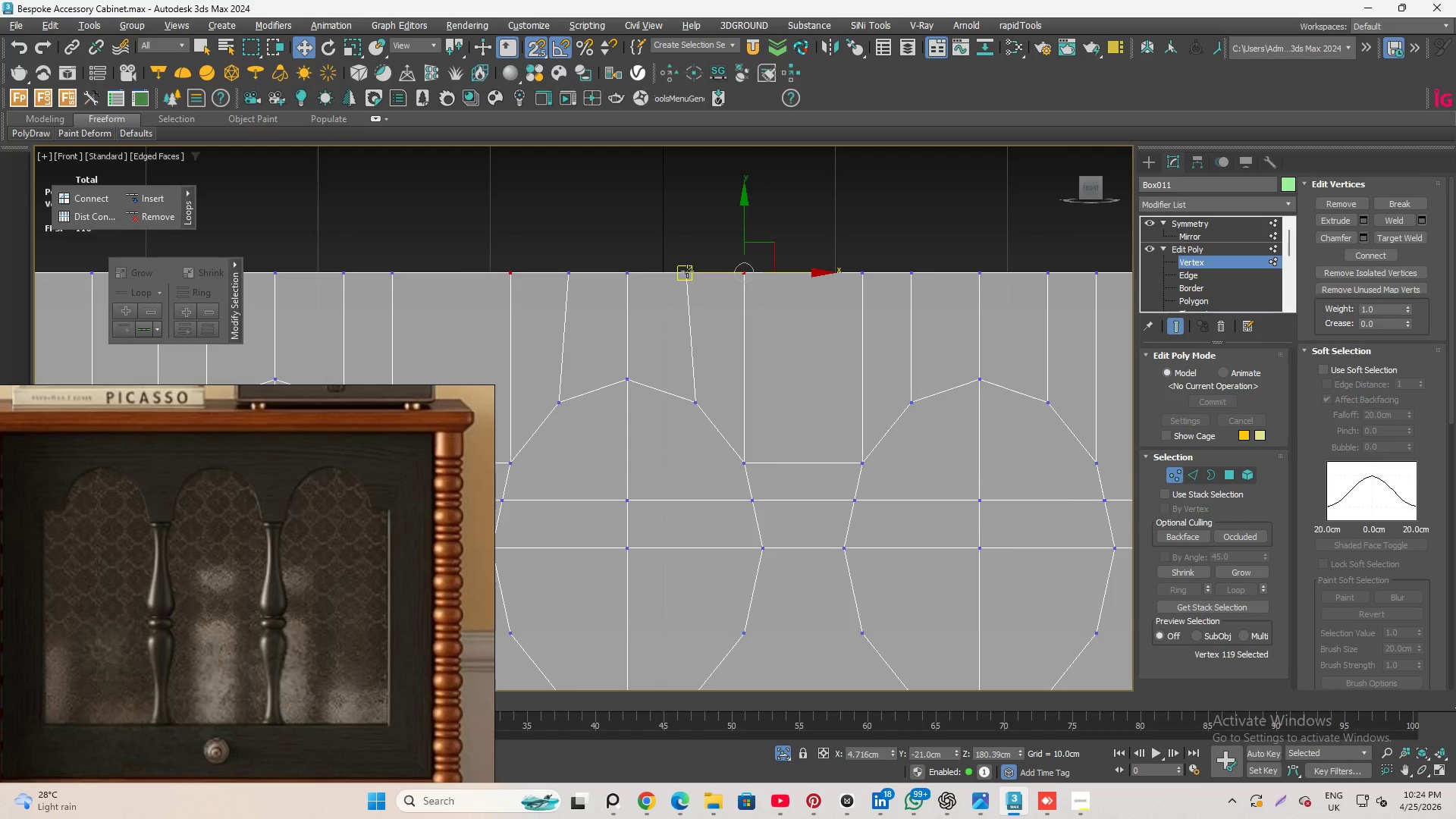 
left_click([687, 271])
 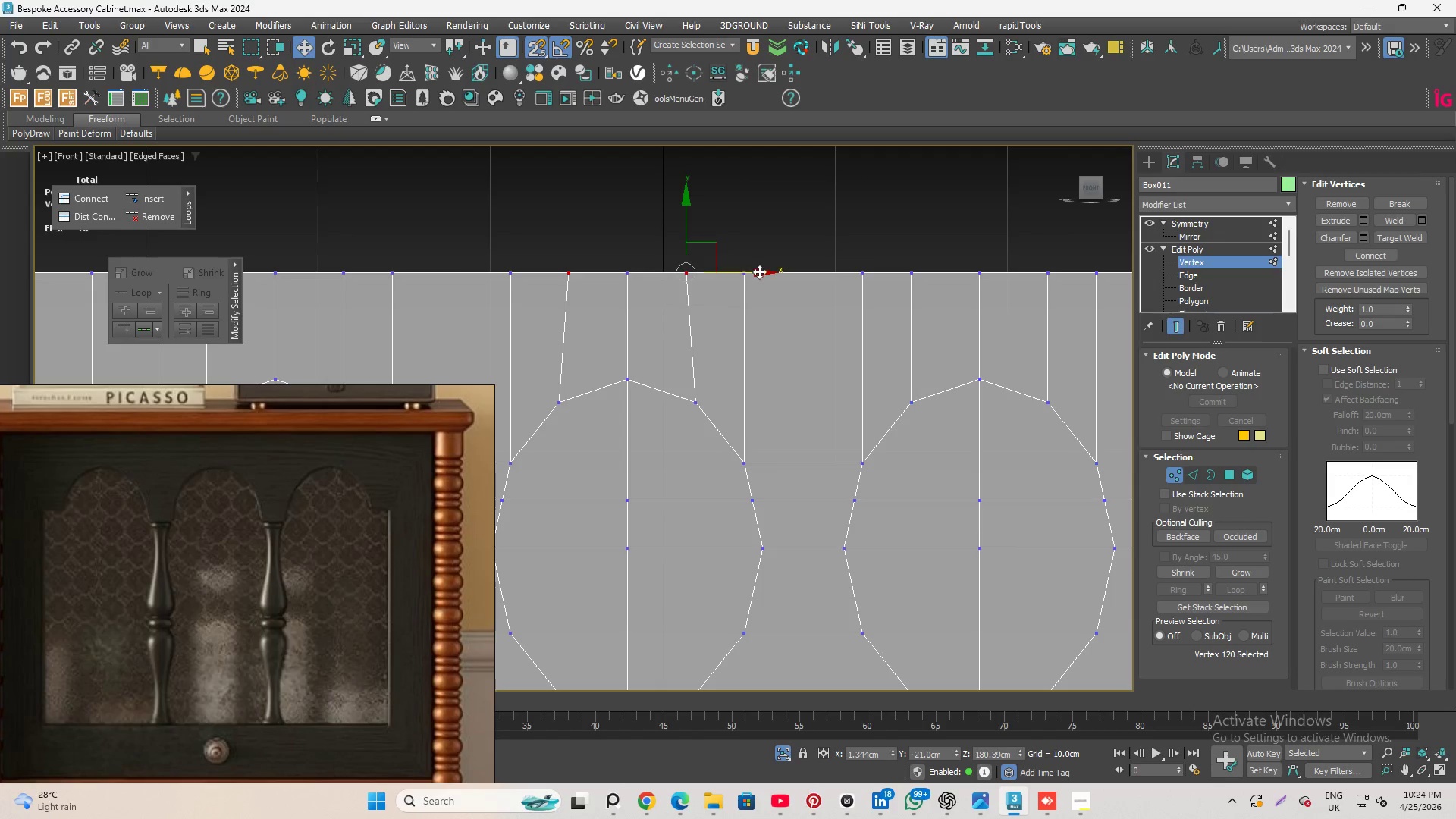 
left_click_drag(start_coordinate=[759, 271], to_coordinate=[701, 401])
 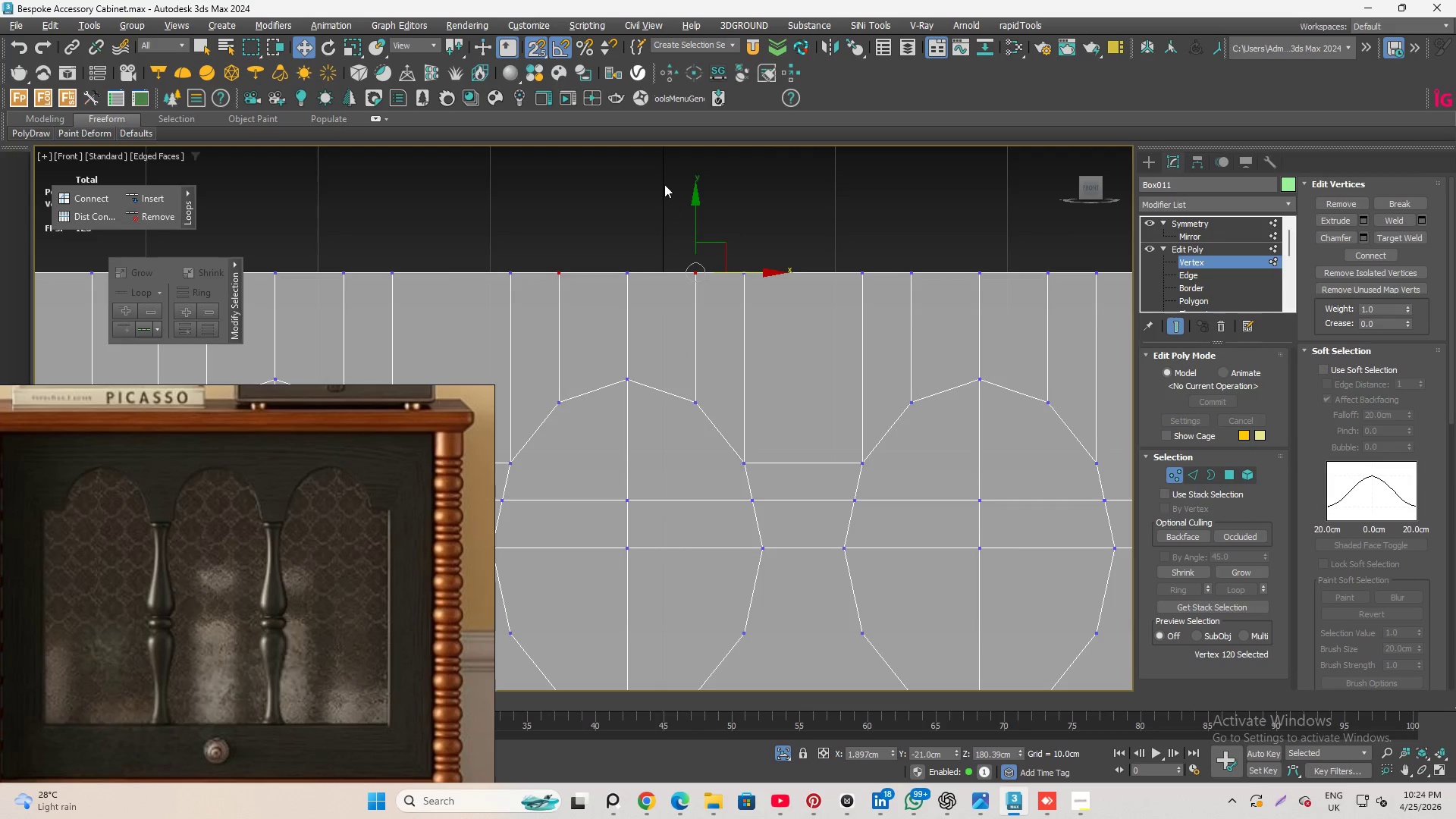 
left_click([664, 183])
 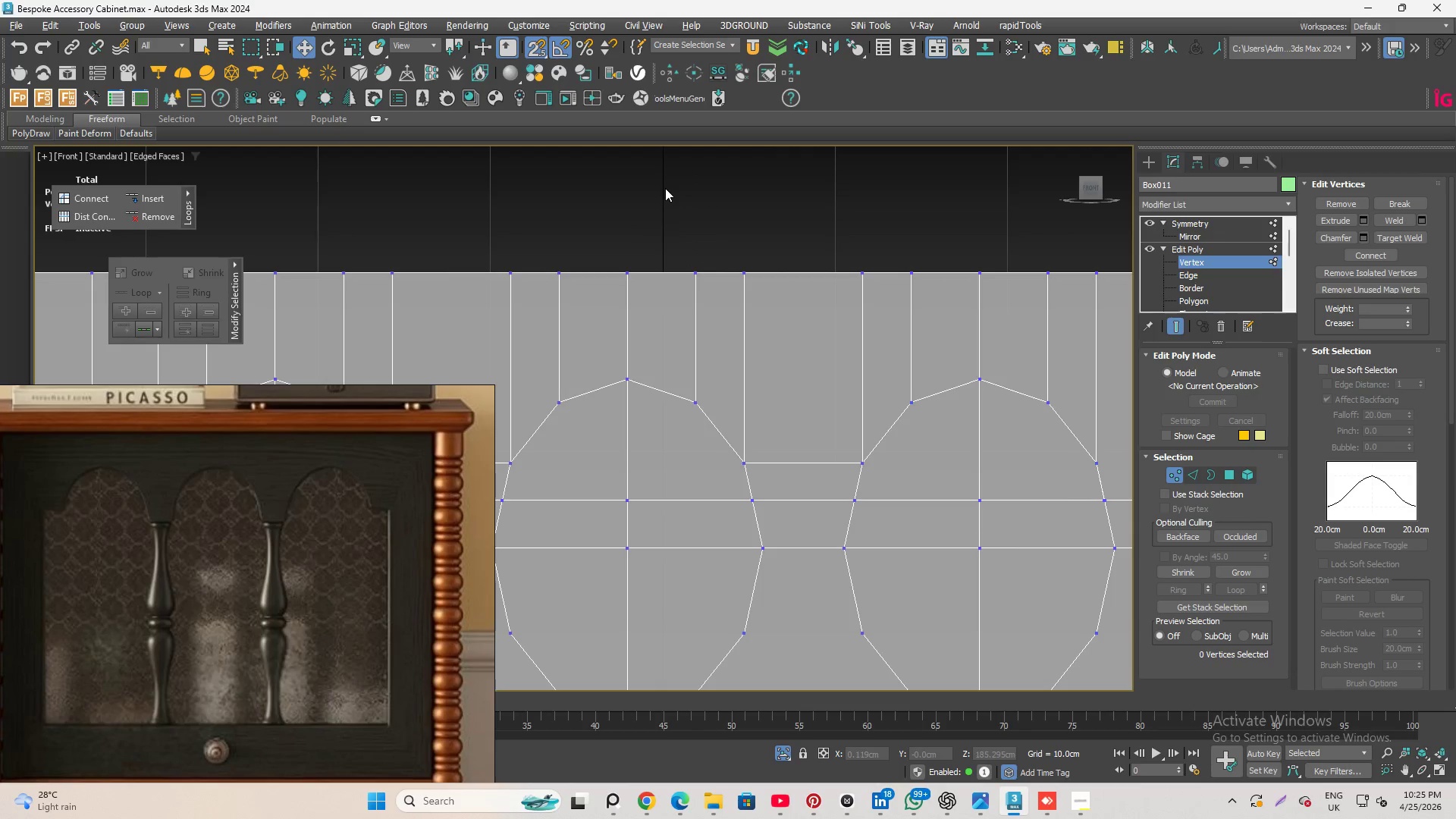 
wait(5.97)
 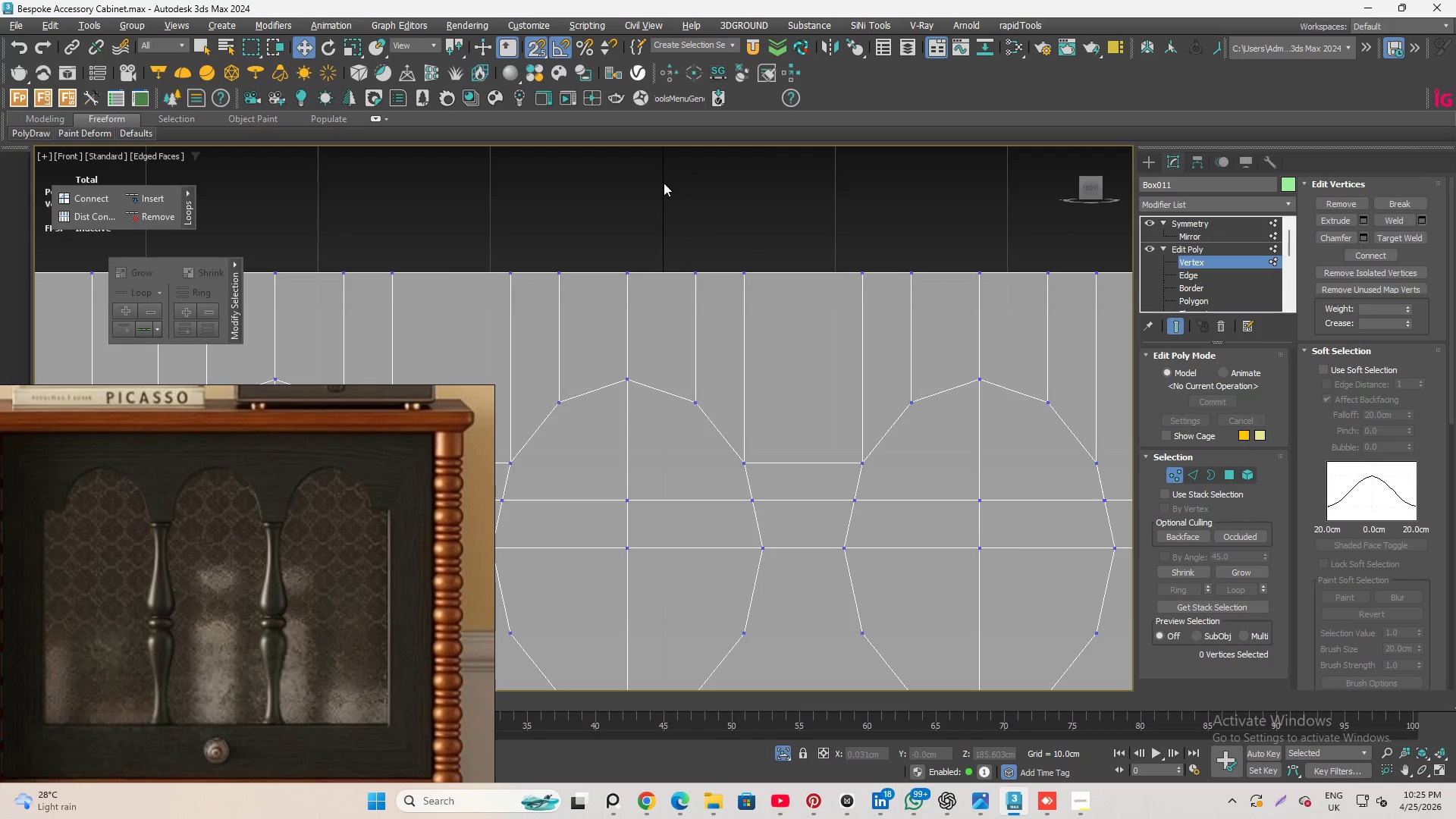 
scroll: coordinate [816, 435], scroll_direction: down, amount: 3.0
 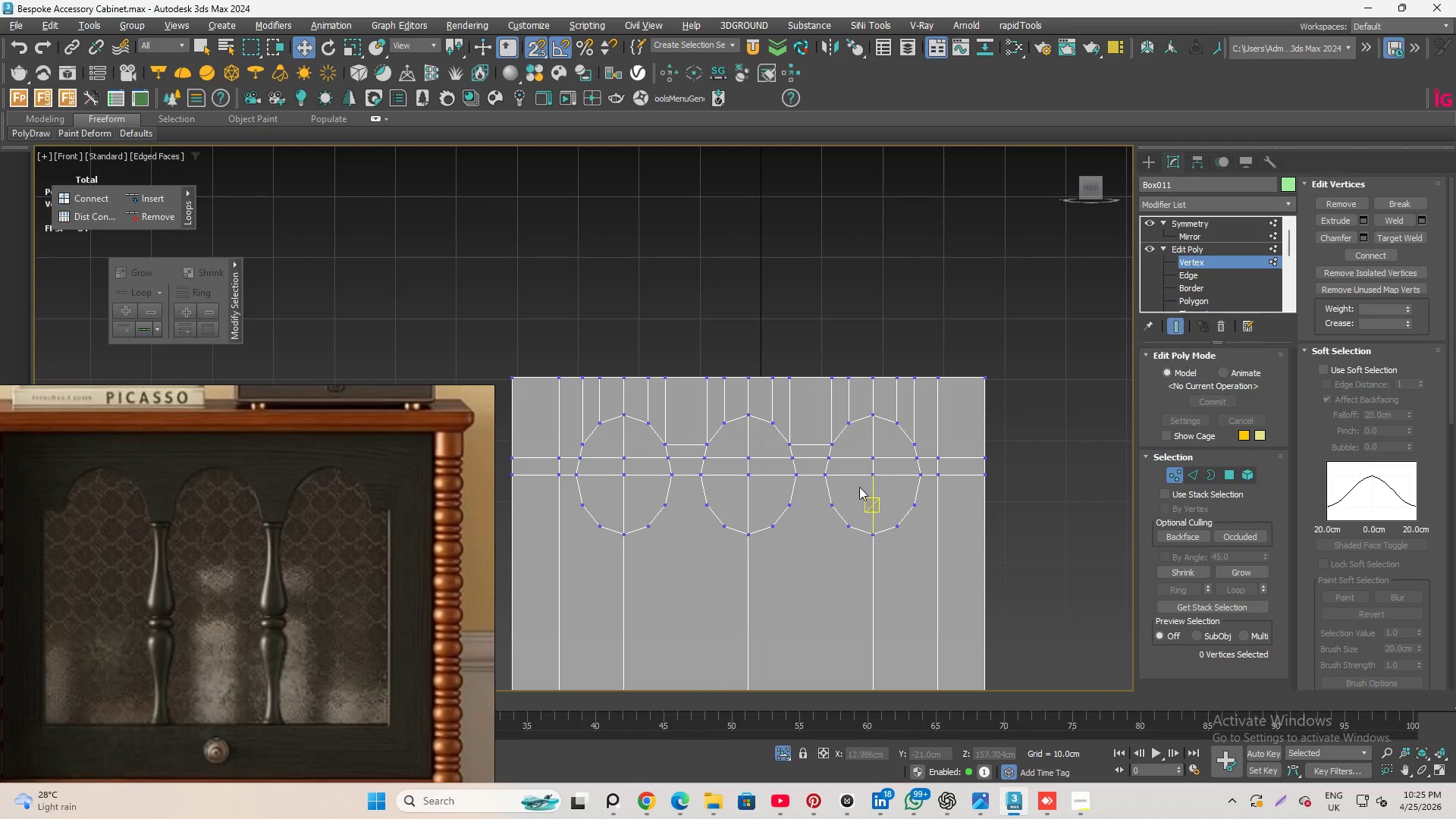 
scroll: coordinate [798, 375], scroll_direction: up, amount: 2.0
 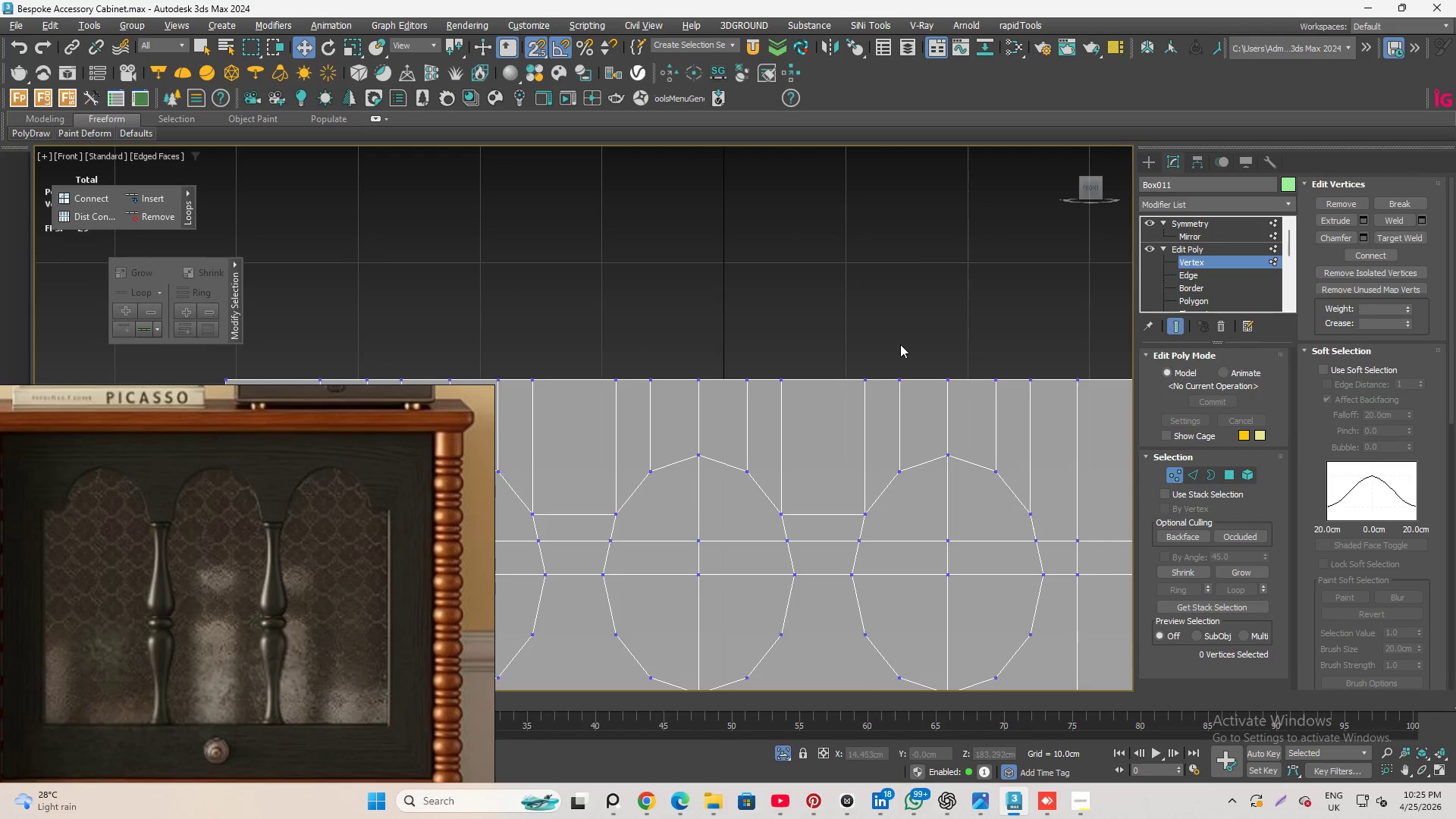 
scroll: coordinate [900, 344], scroll_direction: down, amount: 1.0
 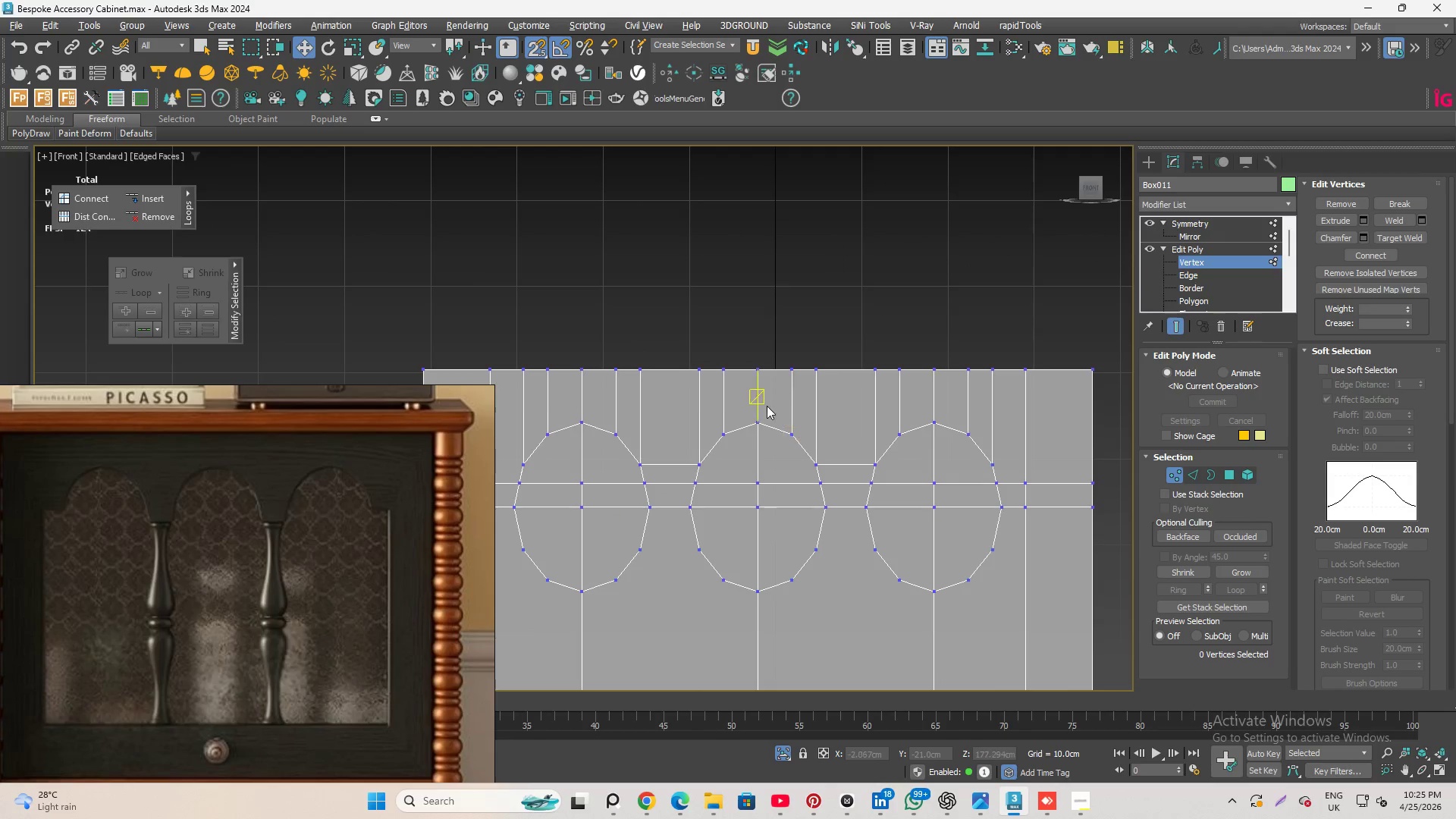 
hold_key(key=AltLeft, duration=1.72)
 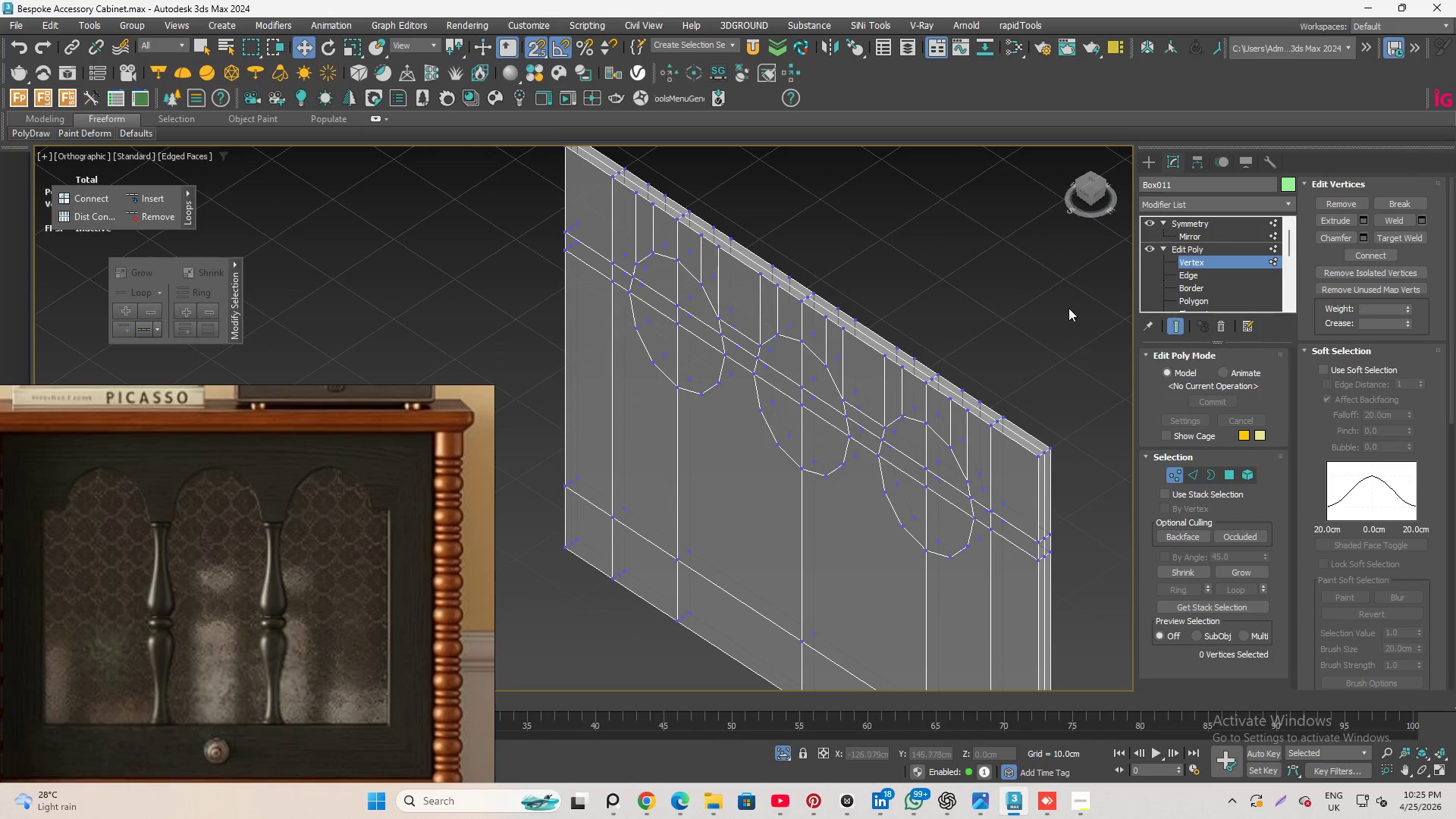 
key(Alt+AltLeft)
 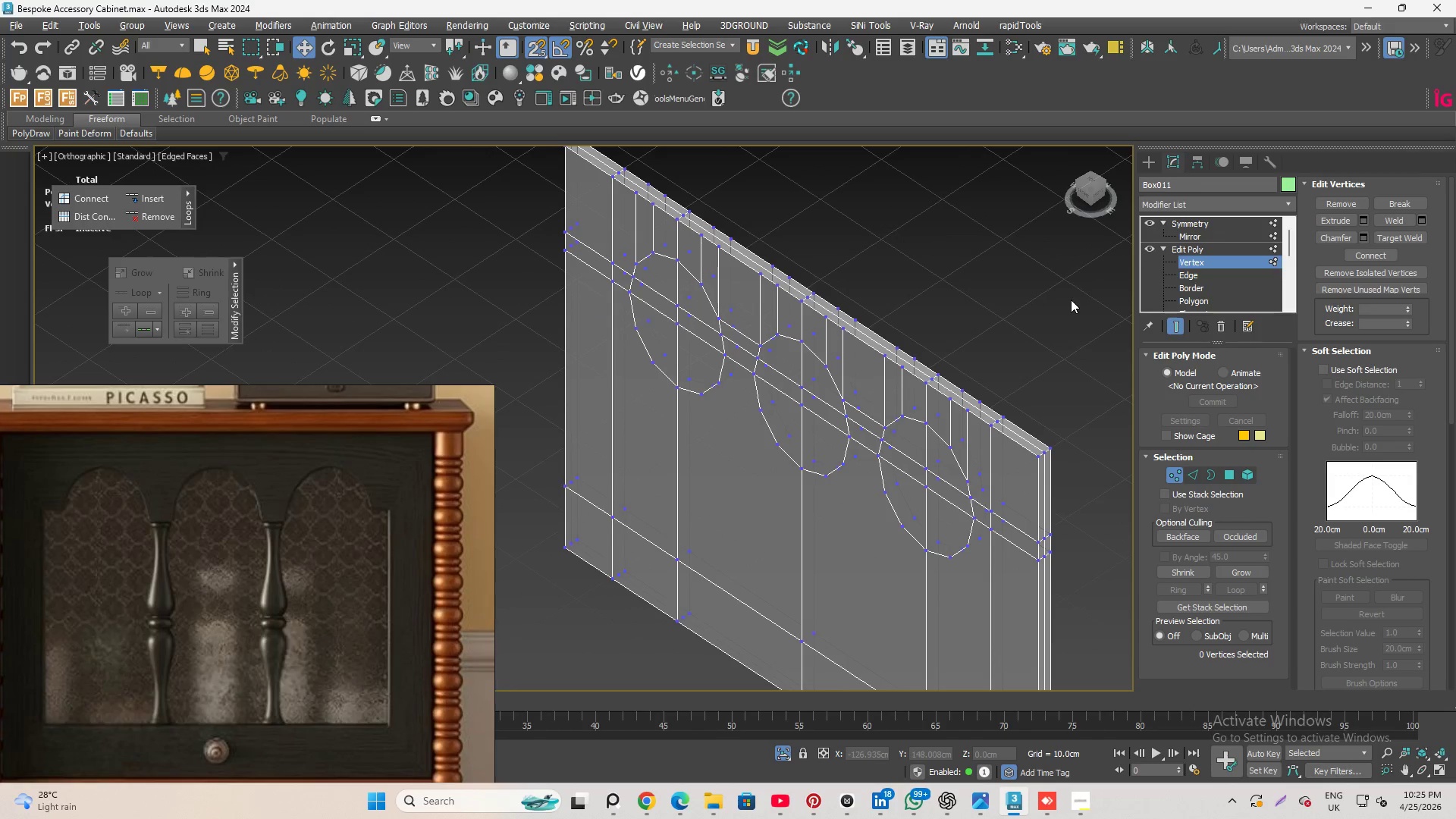 
key(Alt+C)
 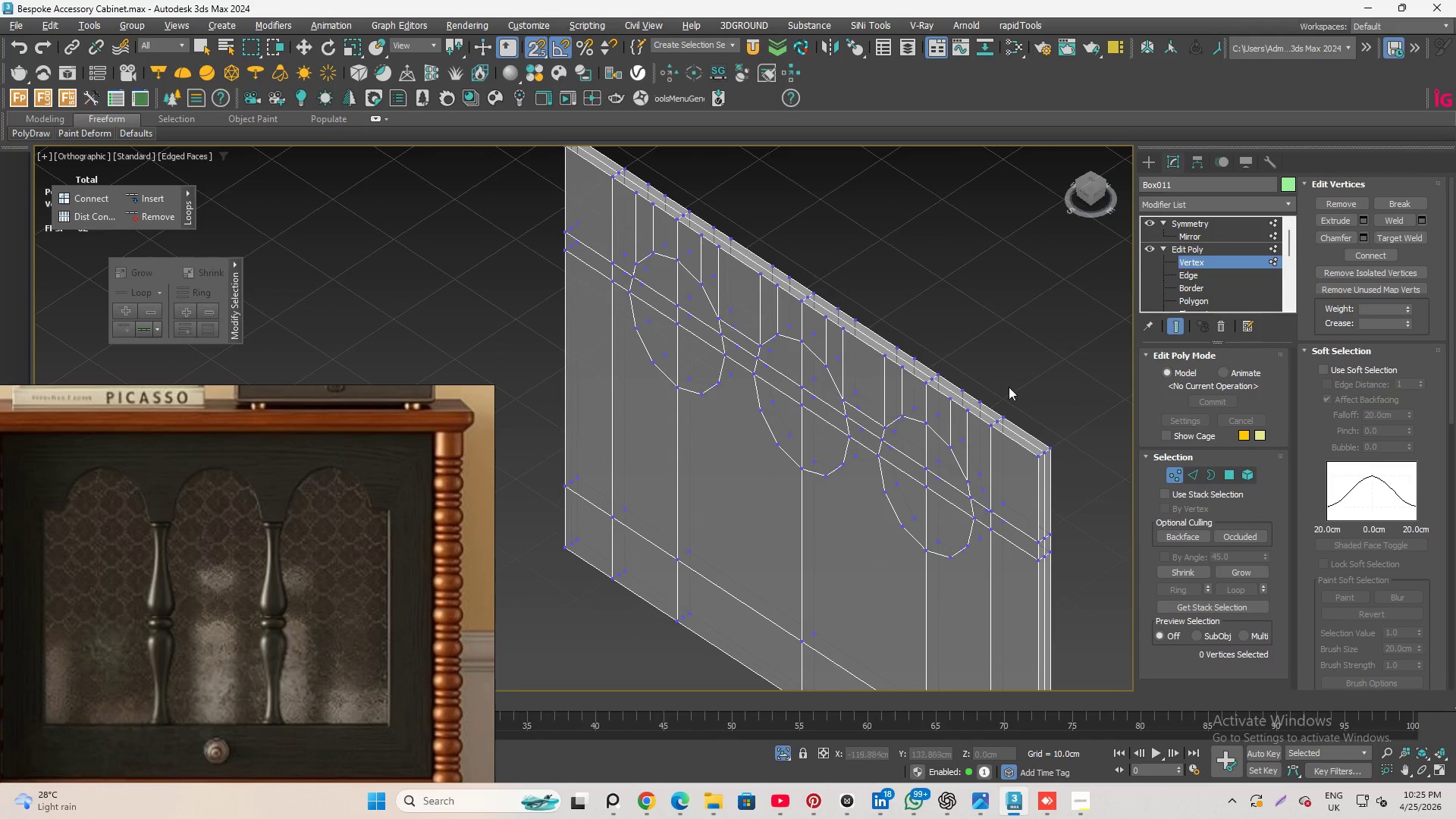 
scroll: coordinate [996, 407], scroll_direction: up, amount: 3.0
 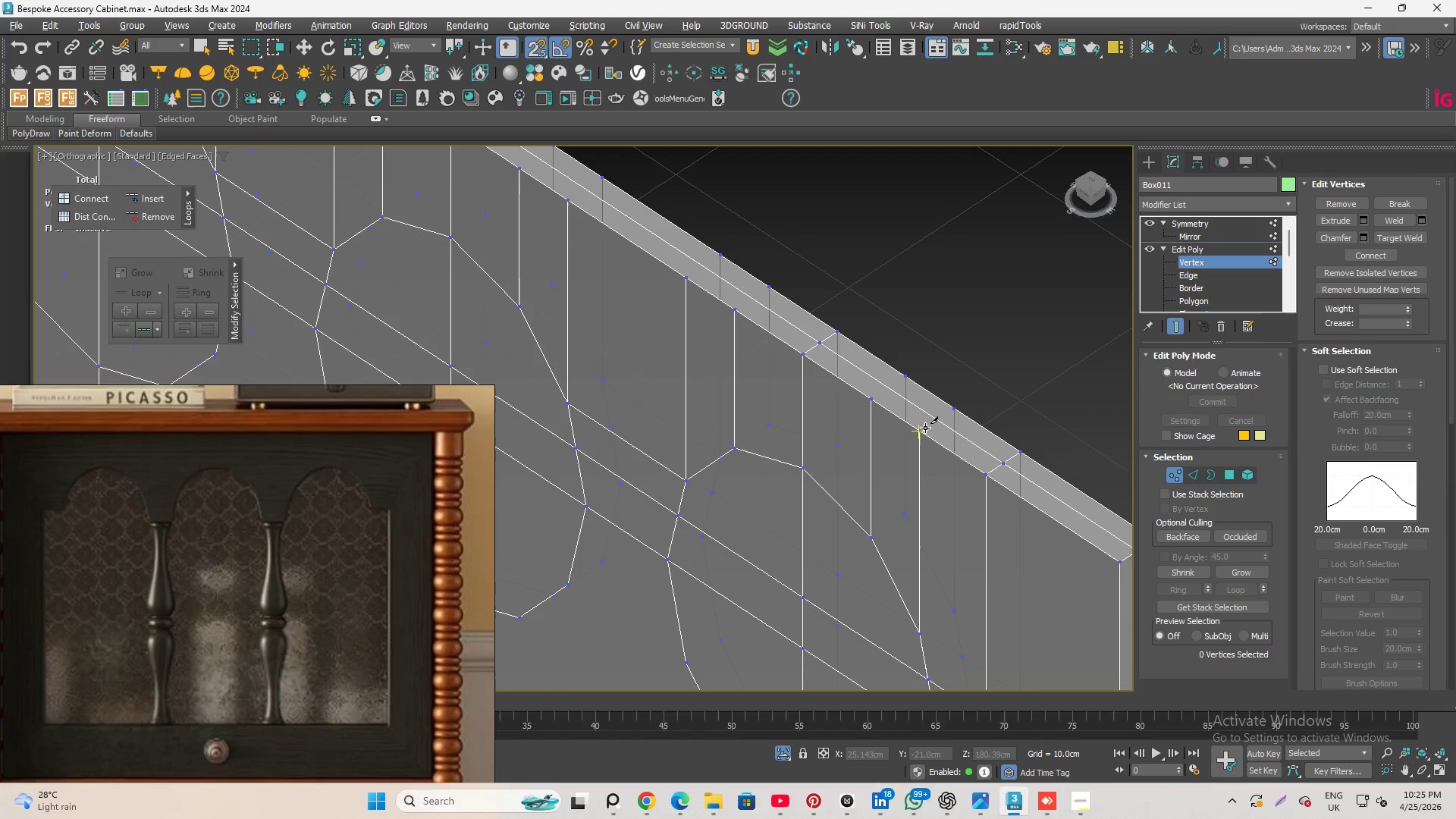 
left_click([882, 400])
 